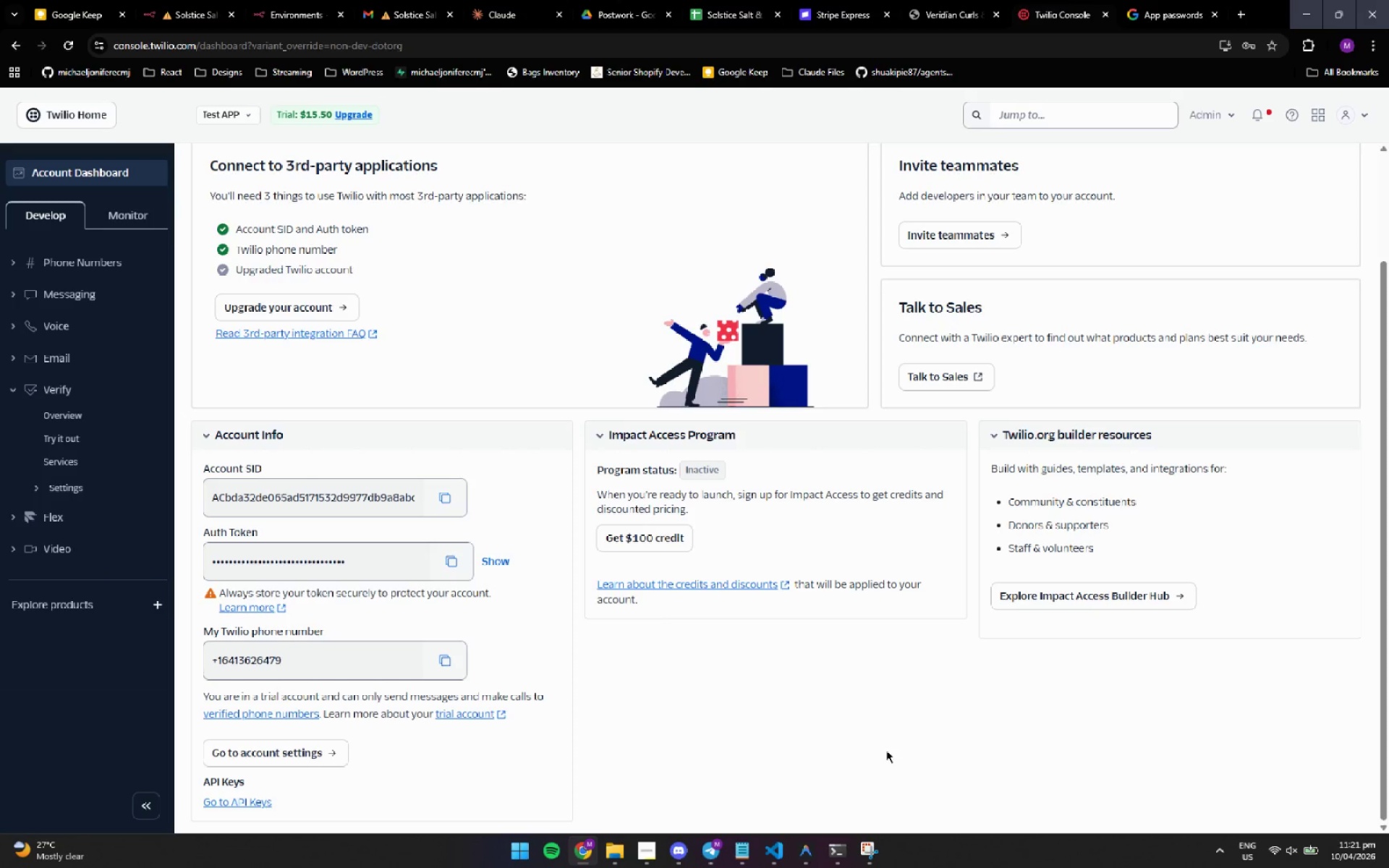 
left_click([867, 859])
 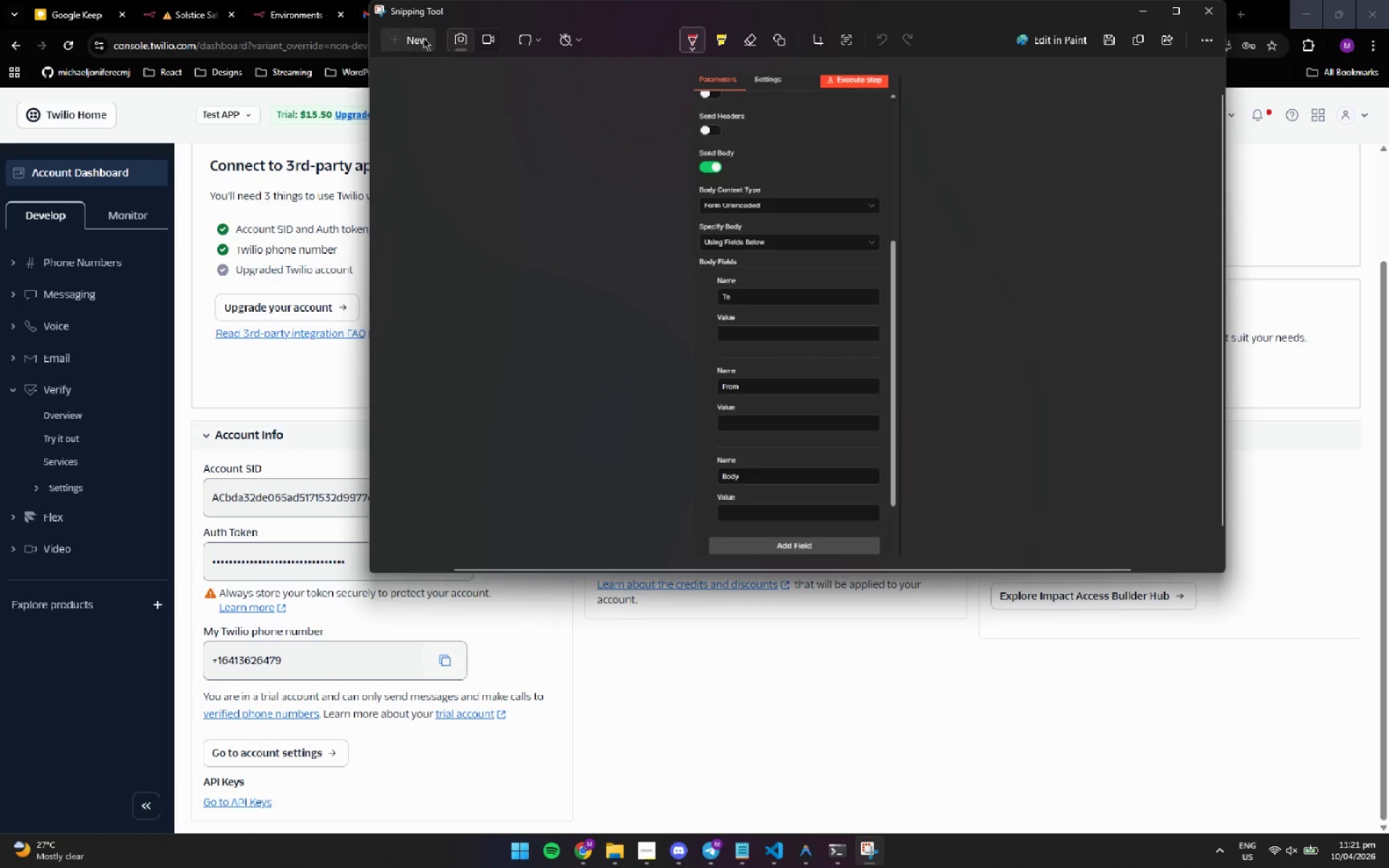 
left_click([407, 36])
 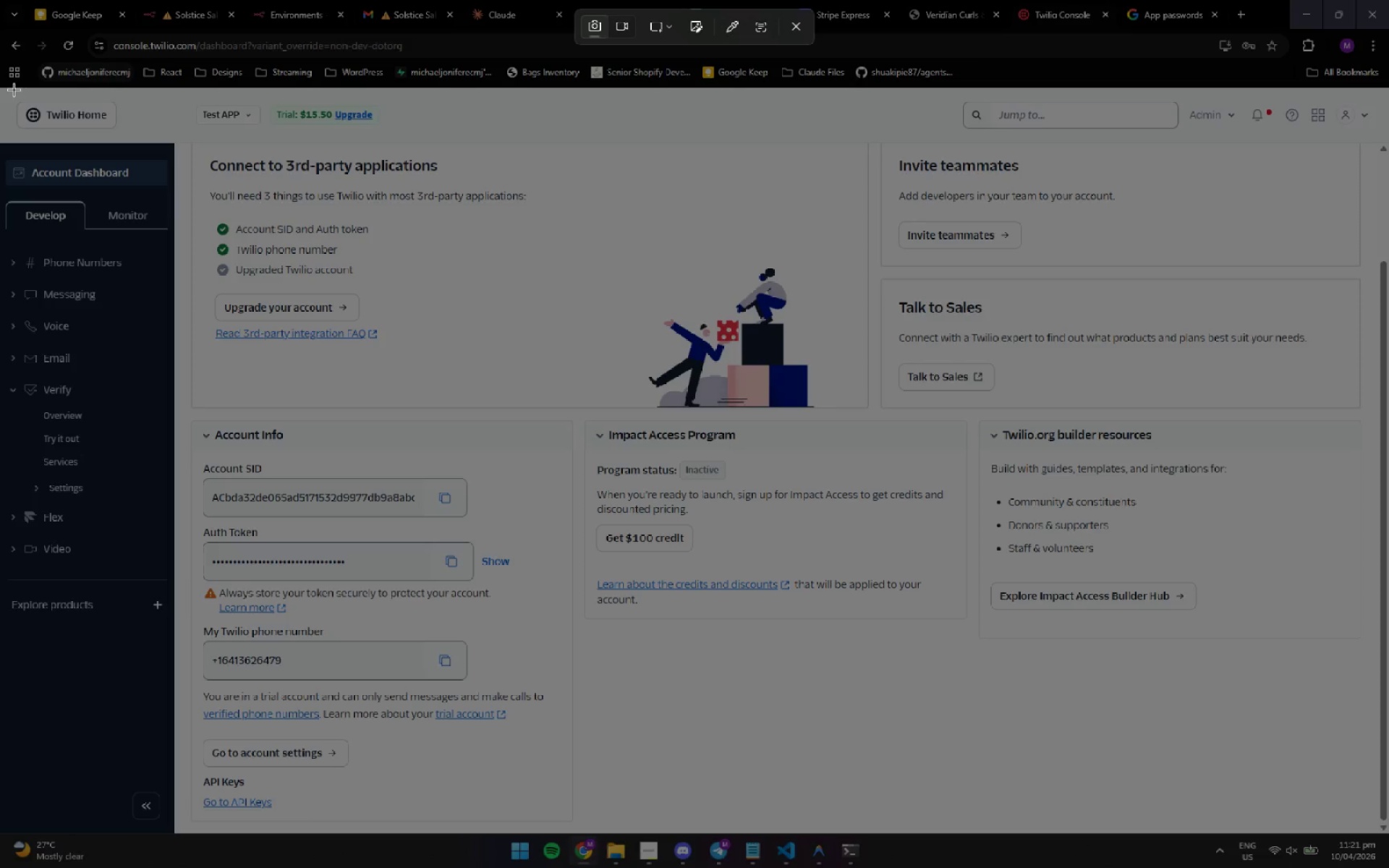 
left_click_drag(start_coordinate=[8, 90], to_coordinate=[1382, 814])
 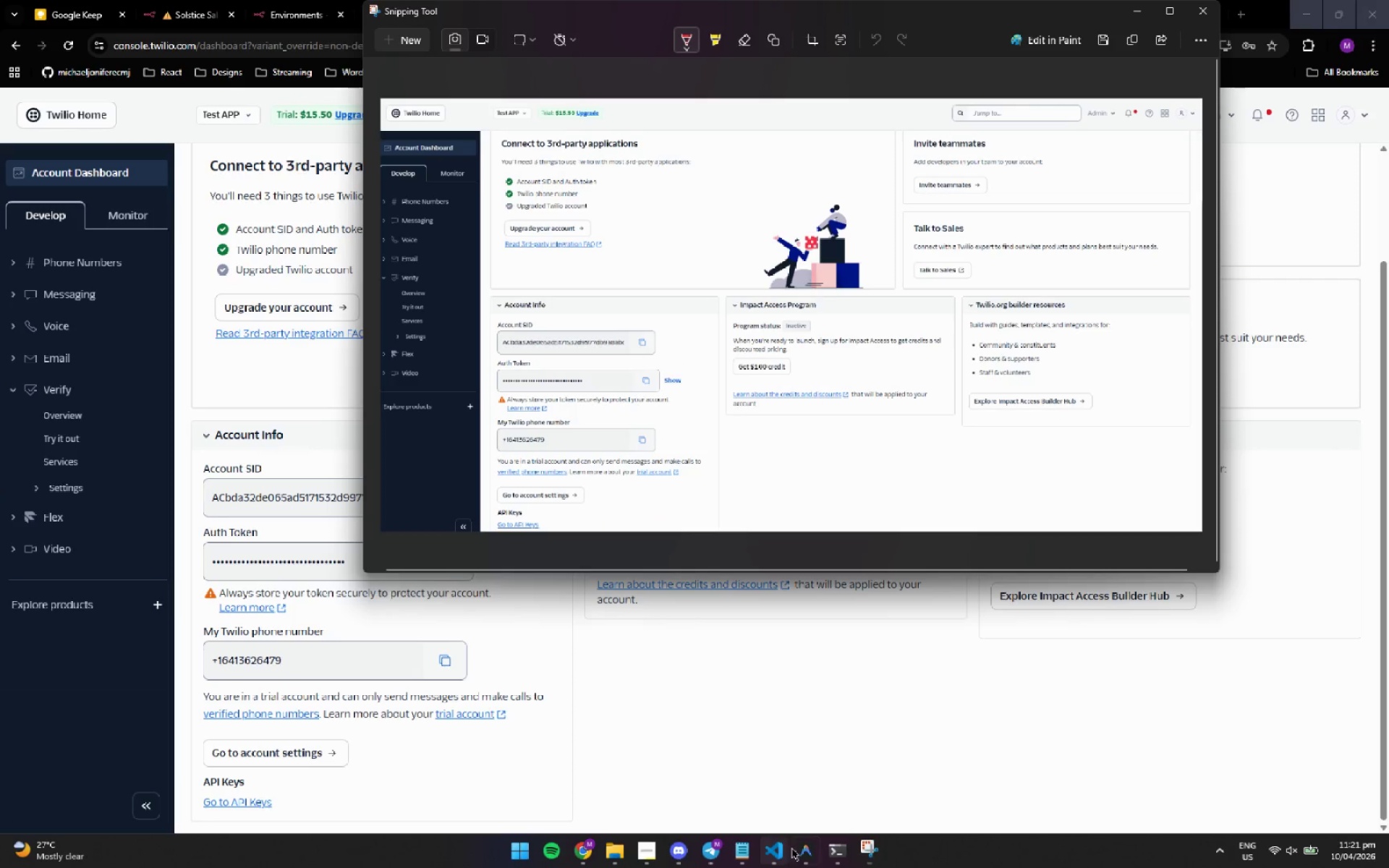 
left_click([800, 851])
 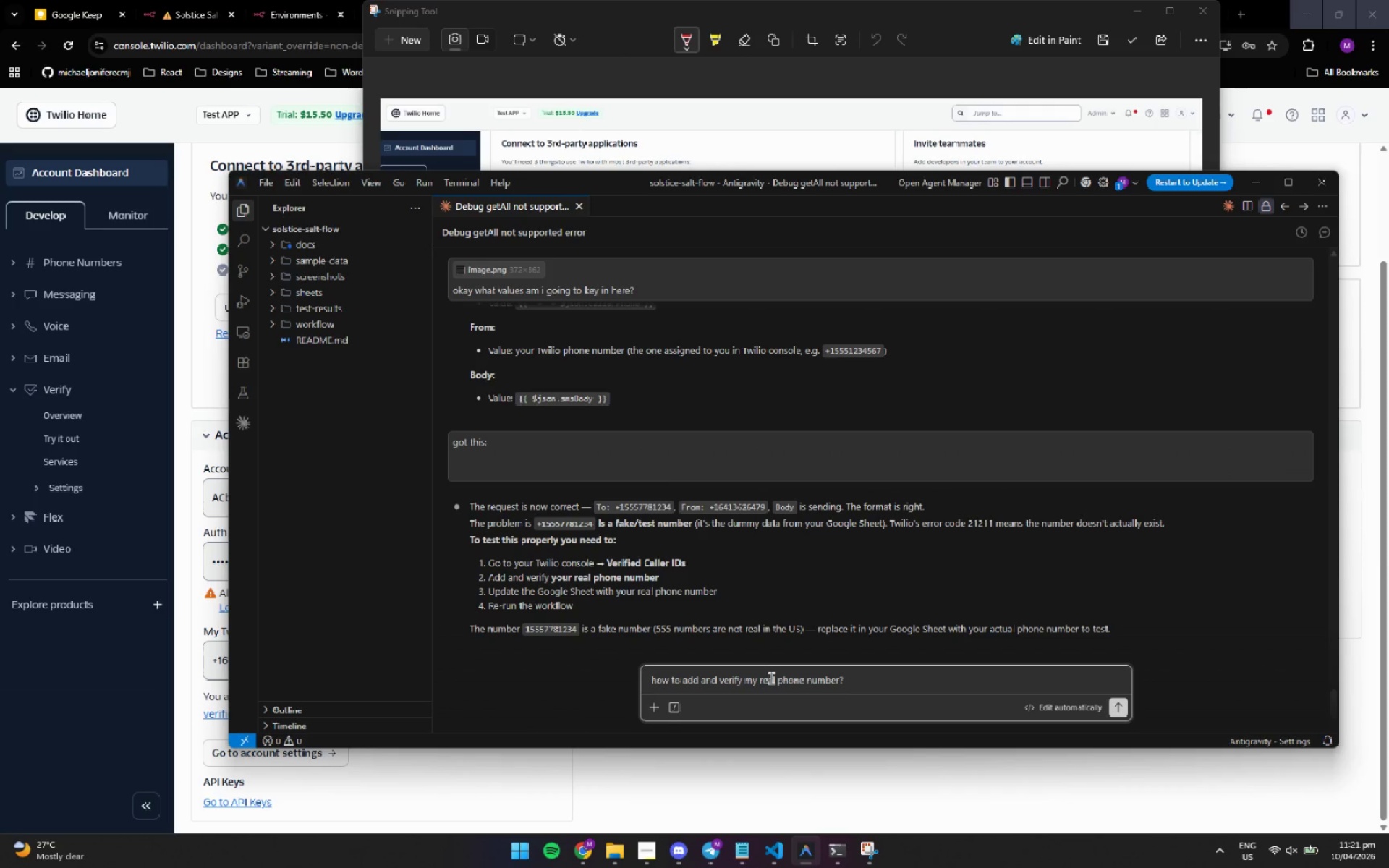 
left_click([875, 682])
 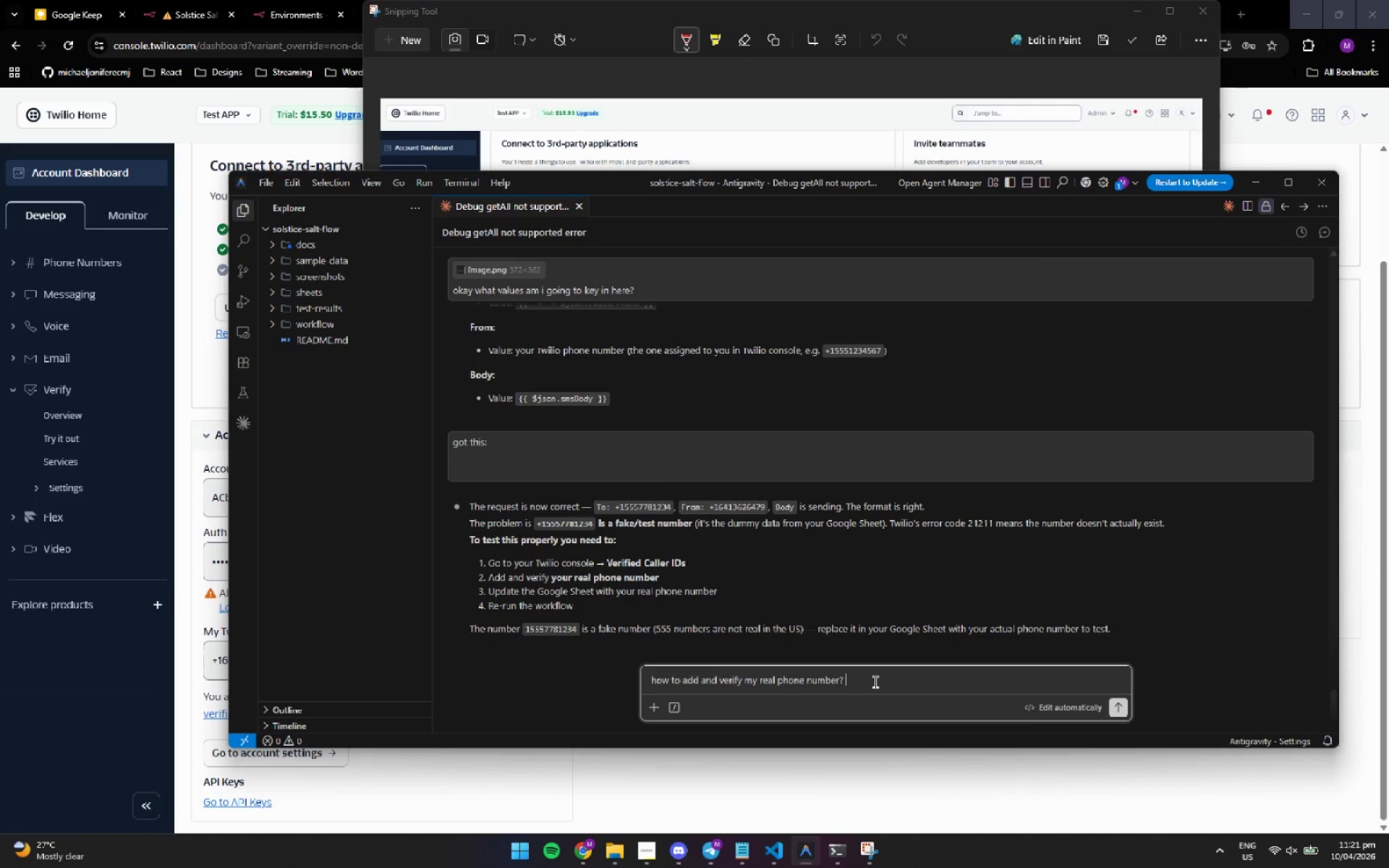 
key(Control+ControlLeft)
 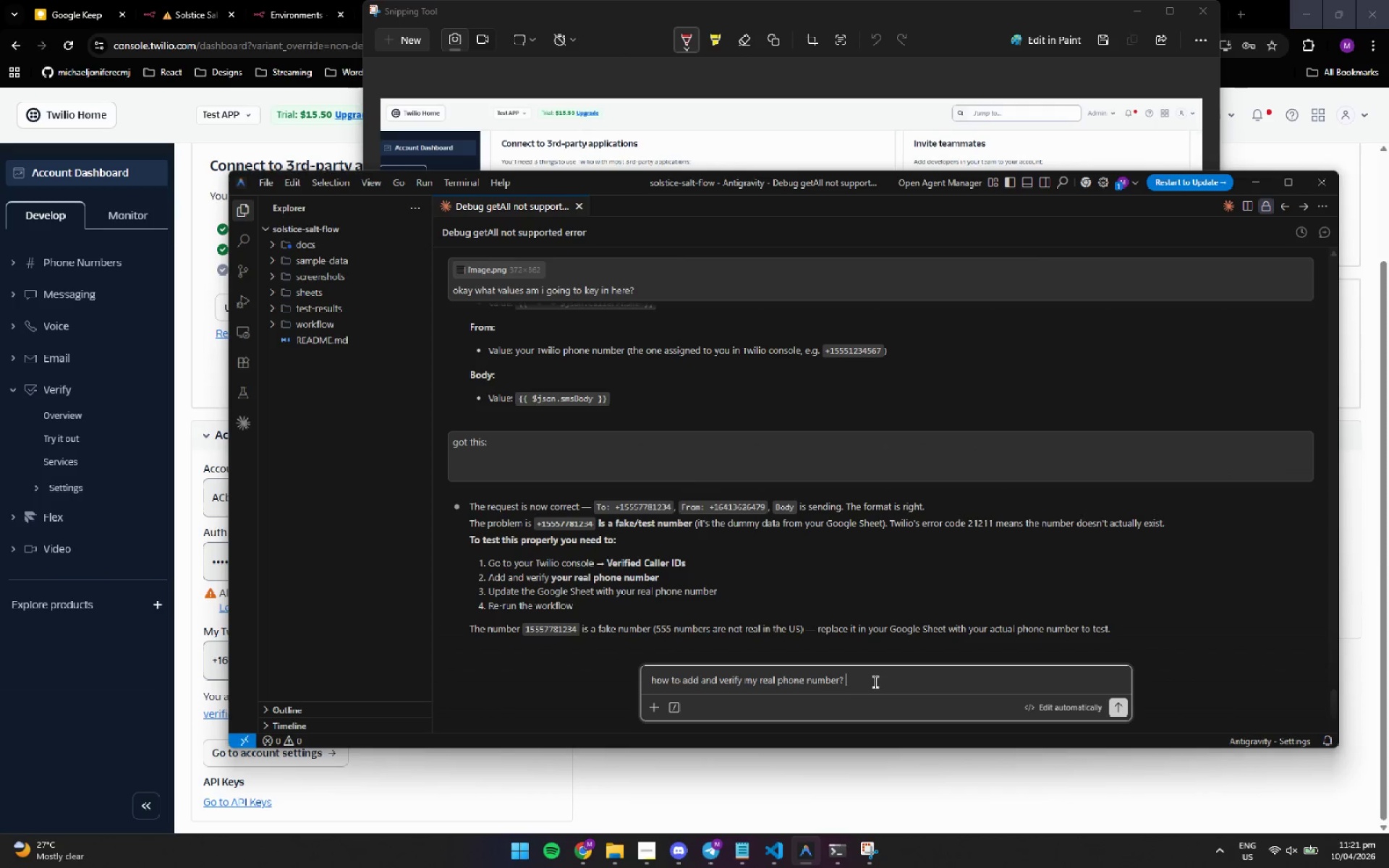 
key(Control+V)
 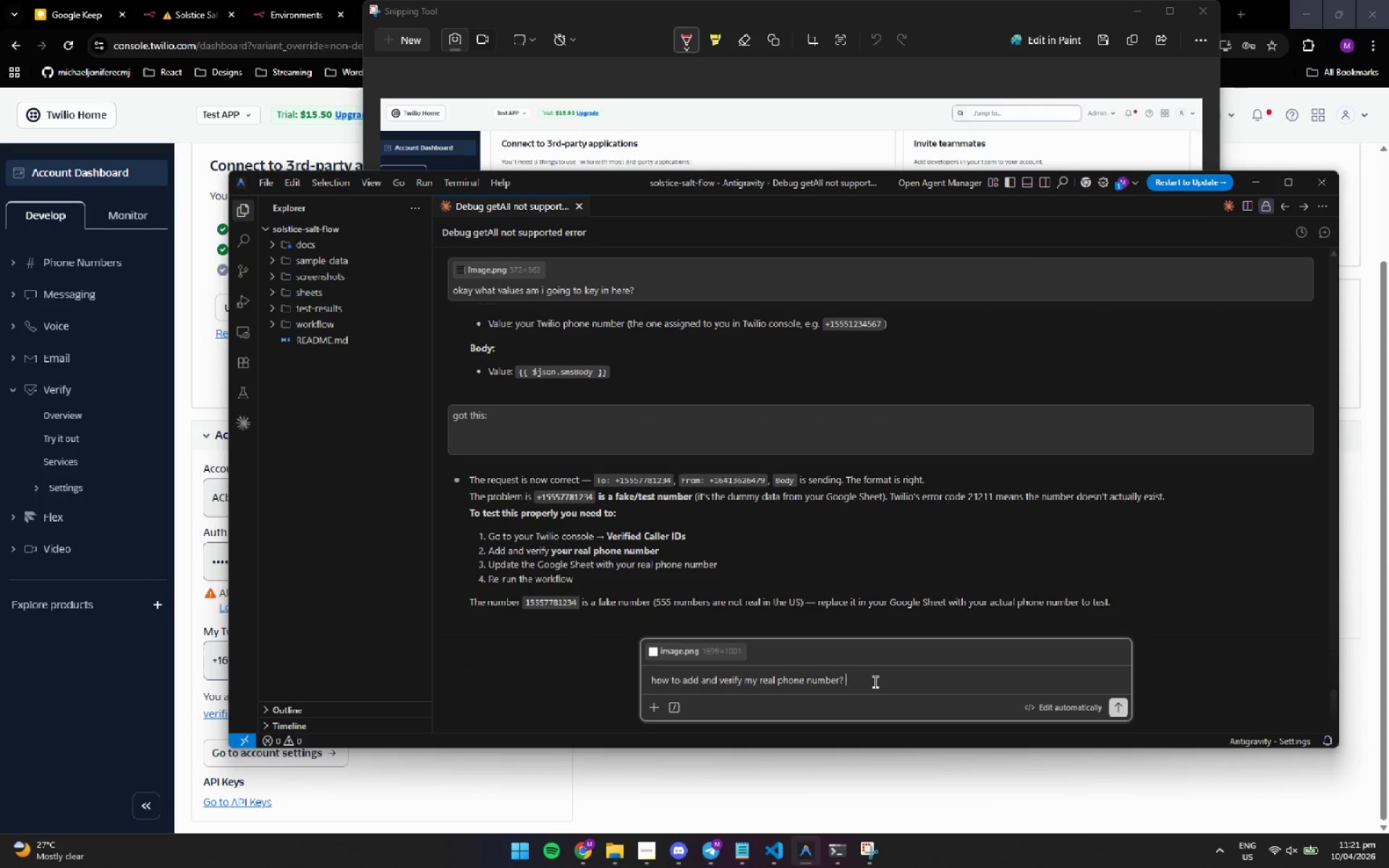 
key(NumpadEnter)
 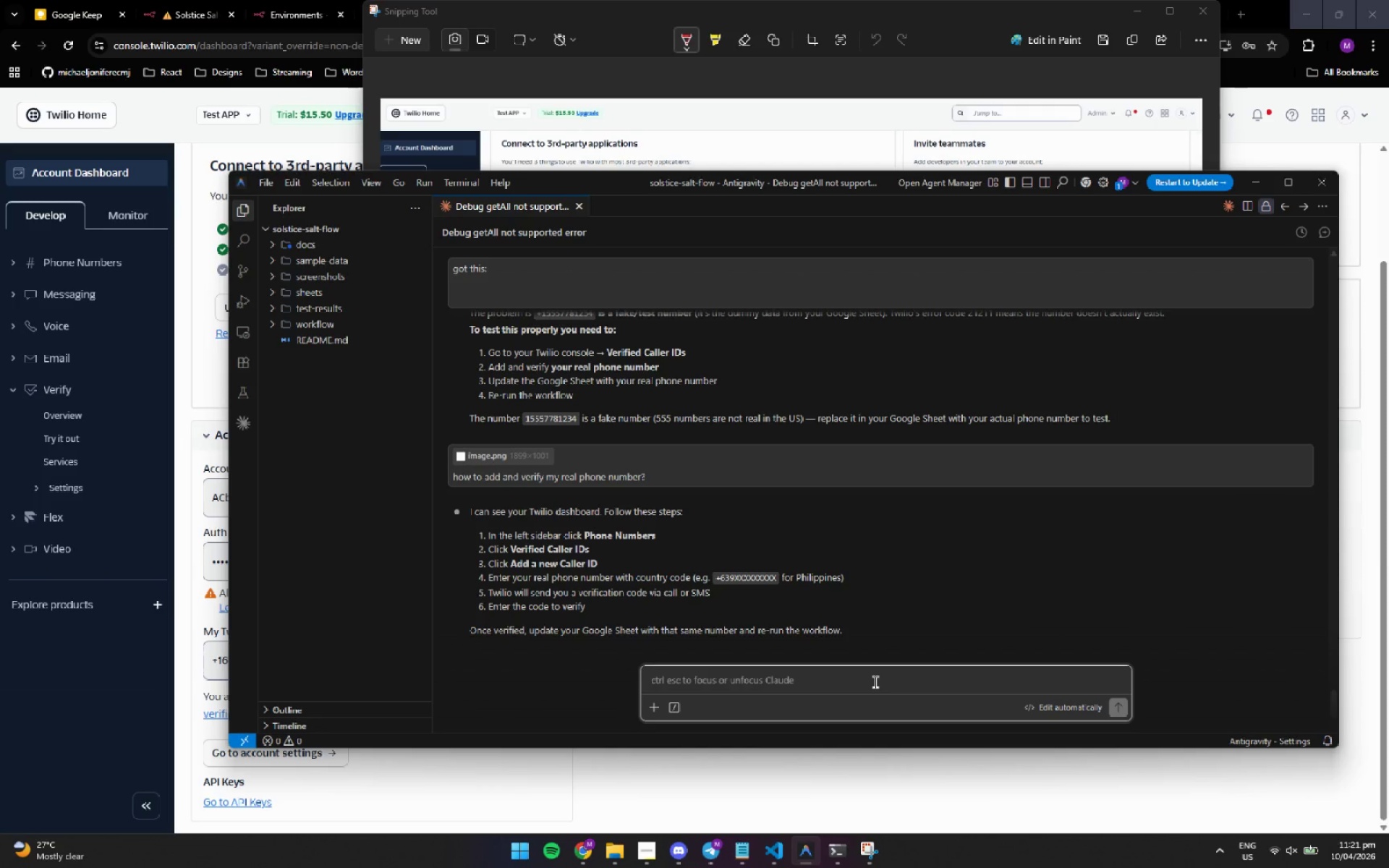 
wait(12.61)
 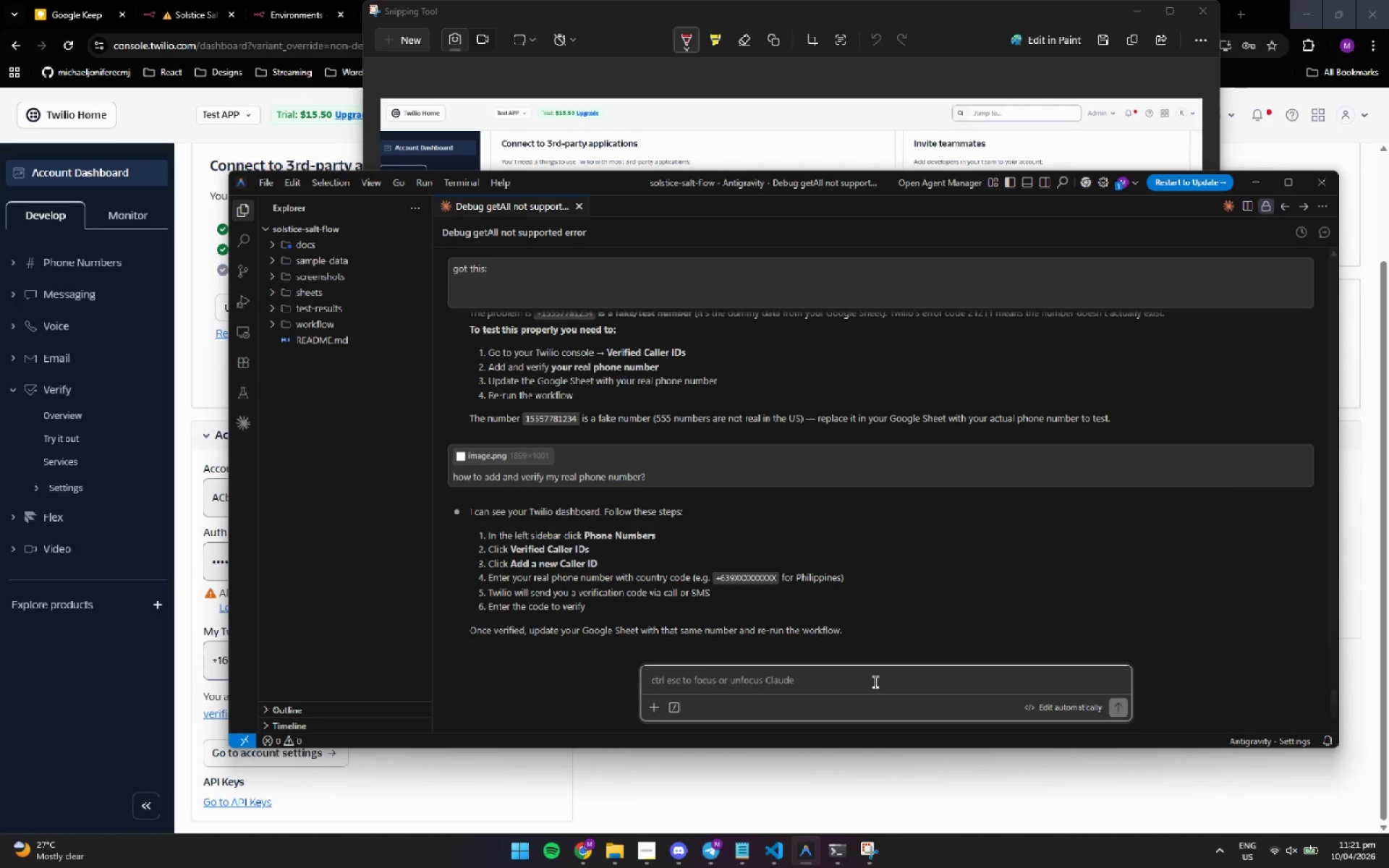 
left_click([79, 260])
 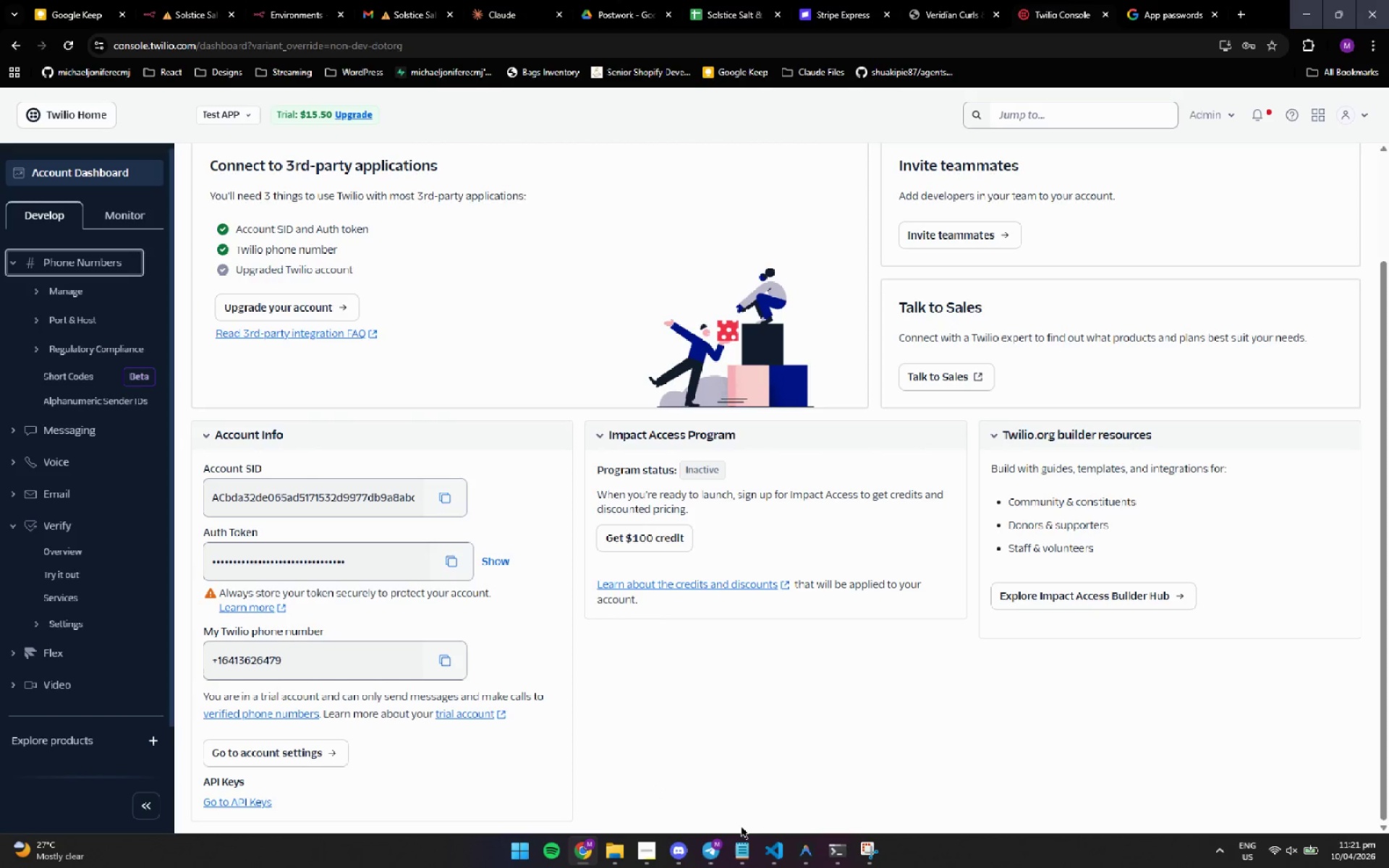 
left_click([808, 854])
 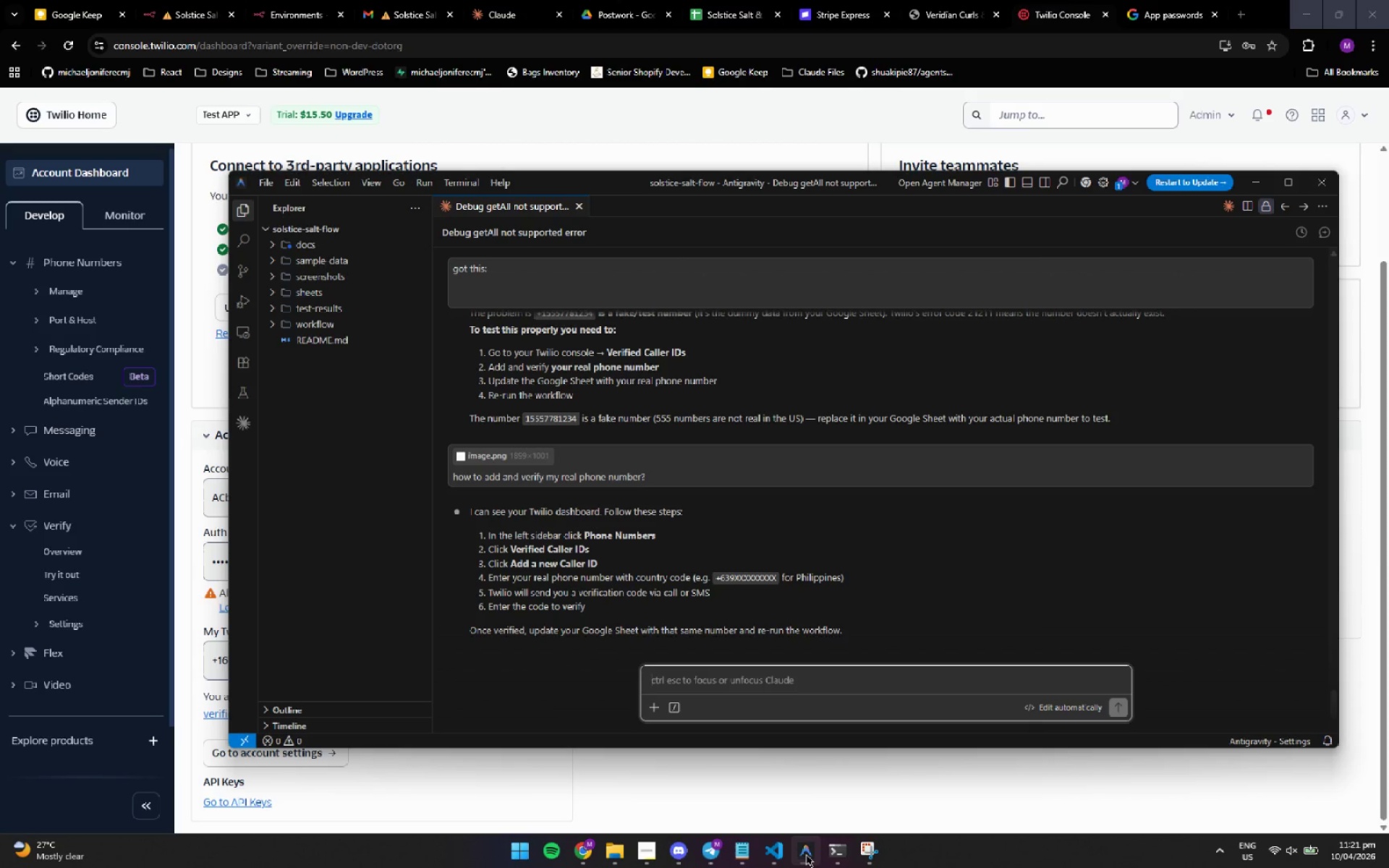 
wait(9.78)
 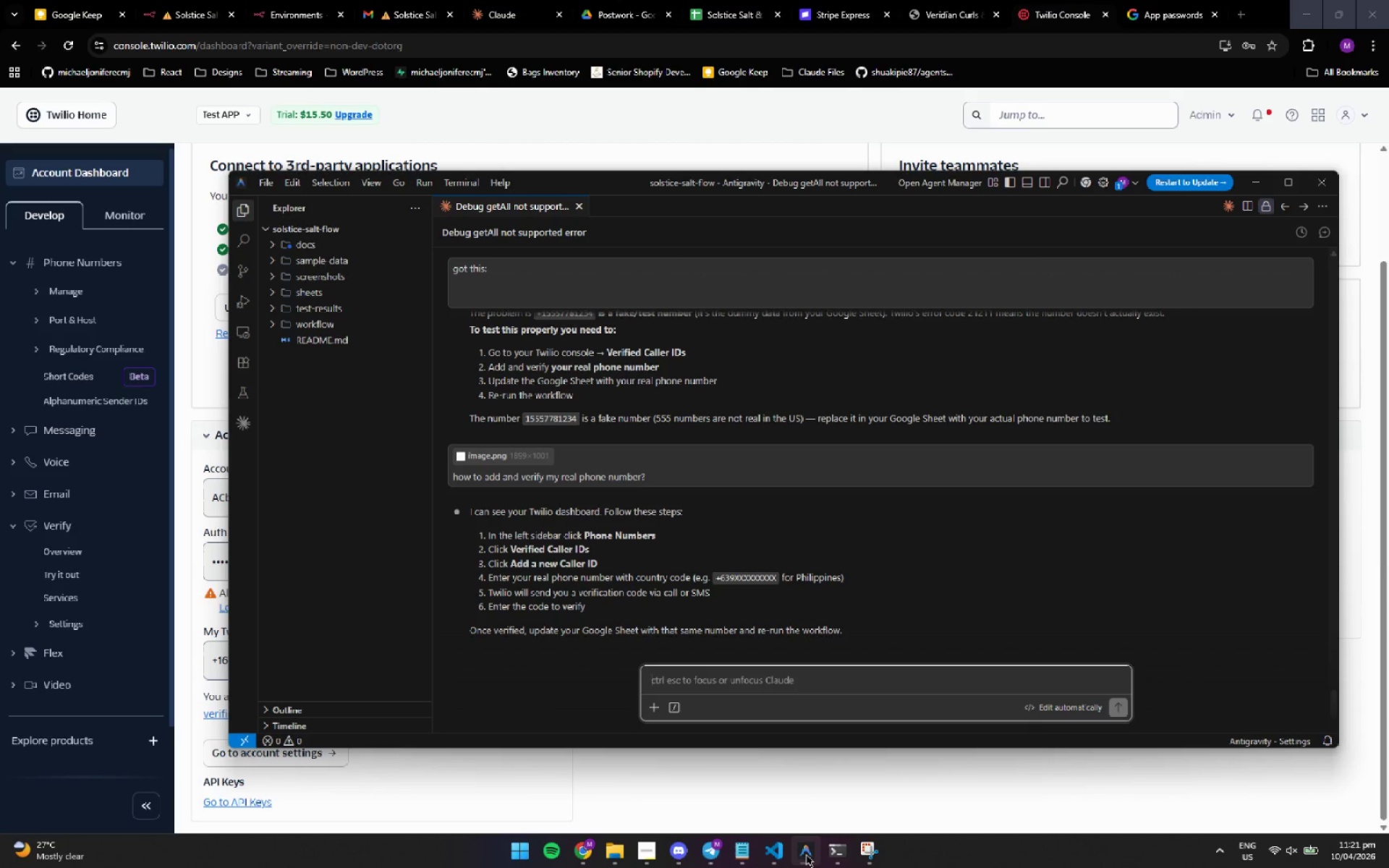 
left_click([33, 292])
 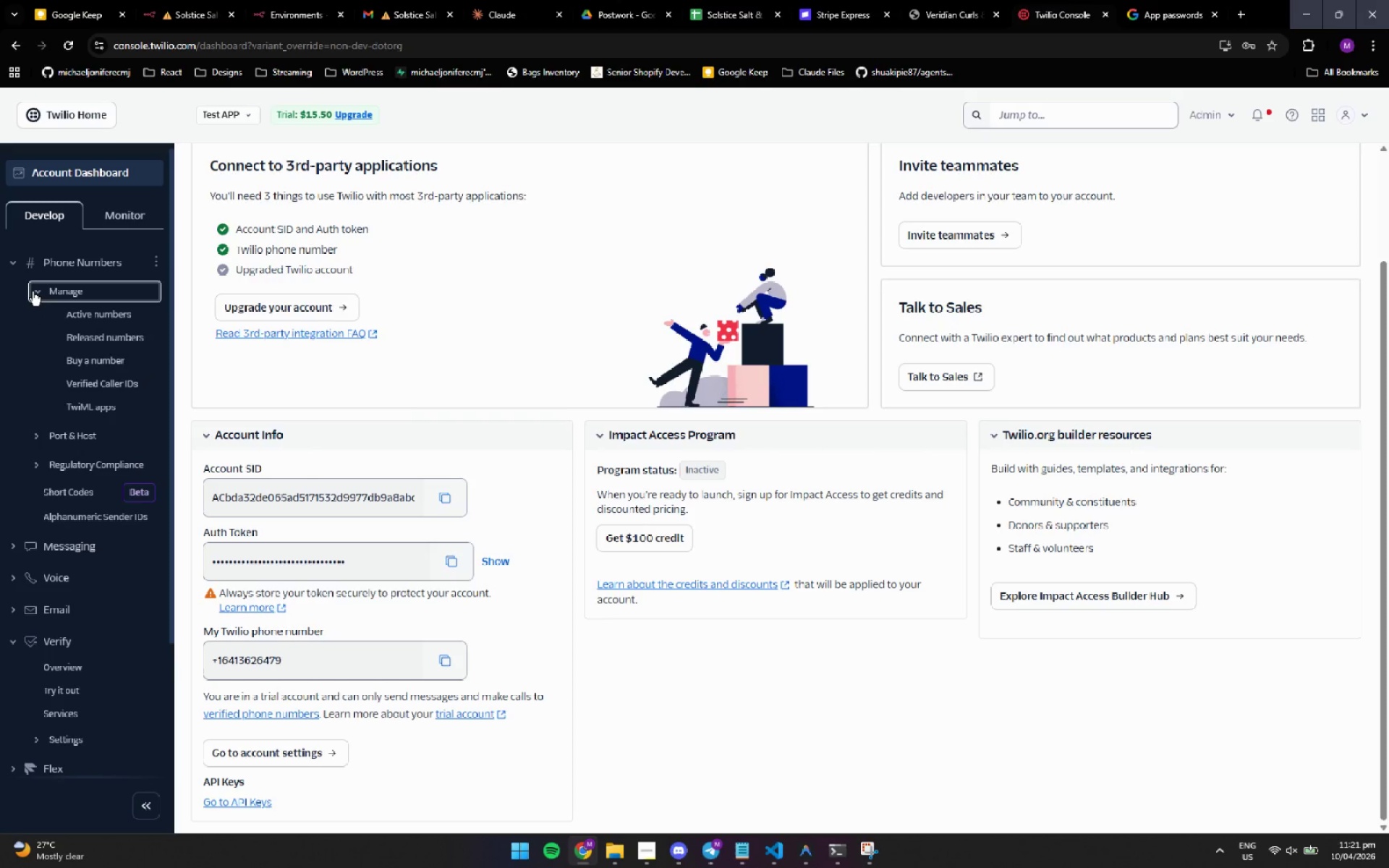 
left_click([100, 385])
 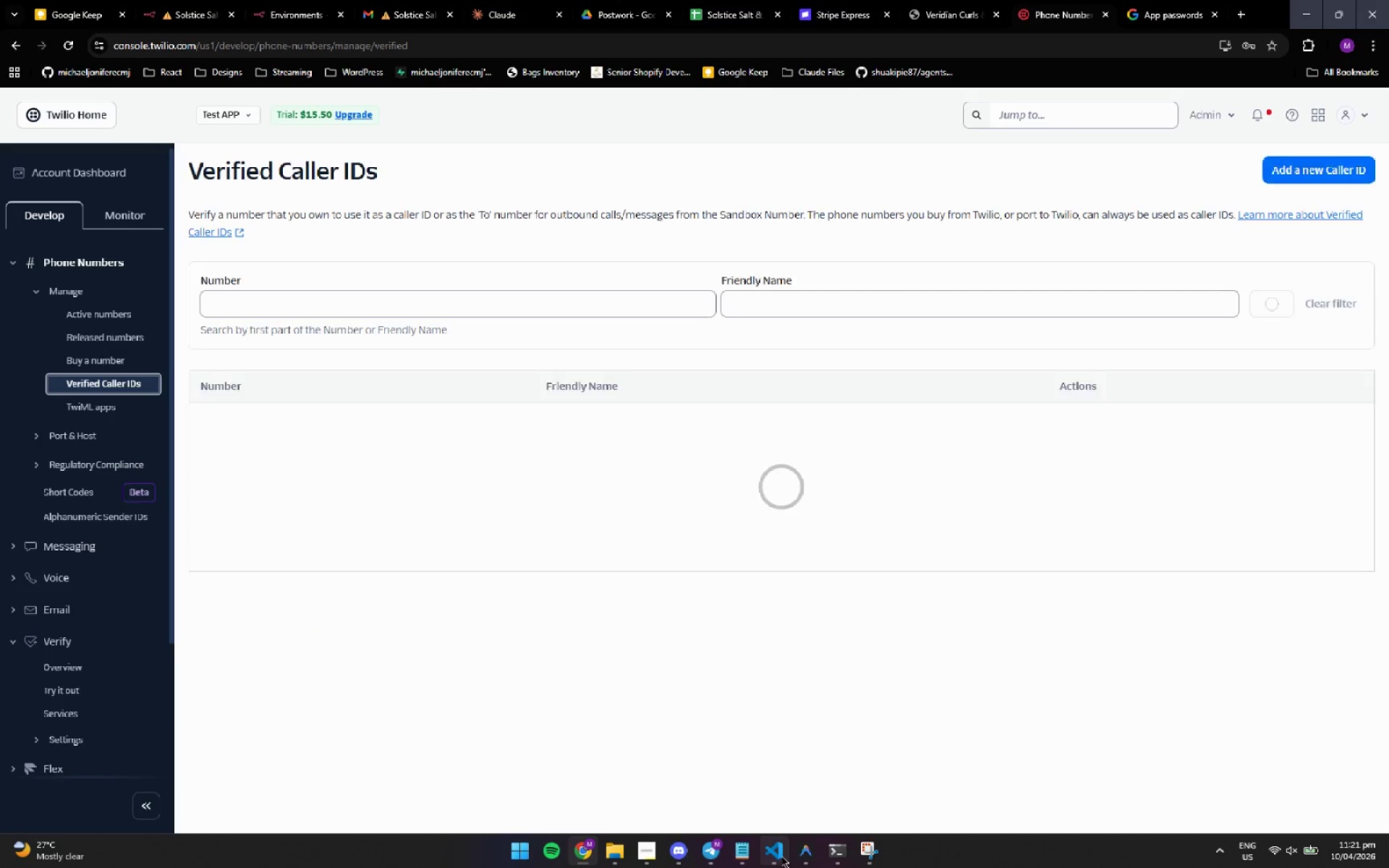 
left_click([804, 856])
 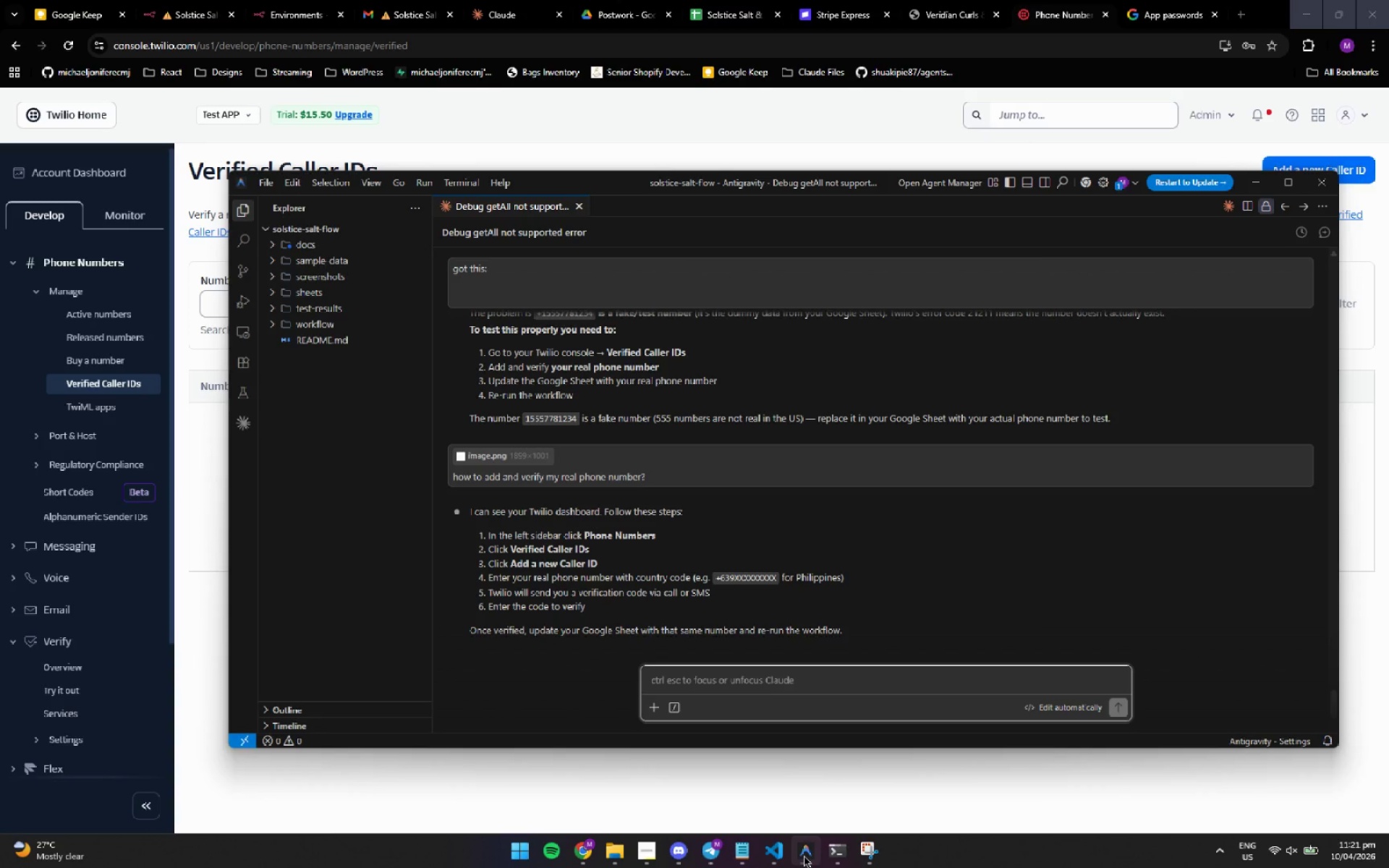 
left_click([804, 856])
 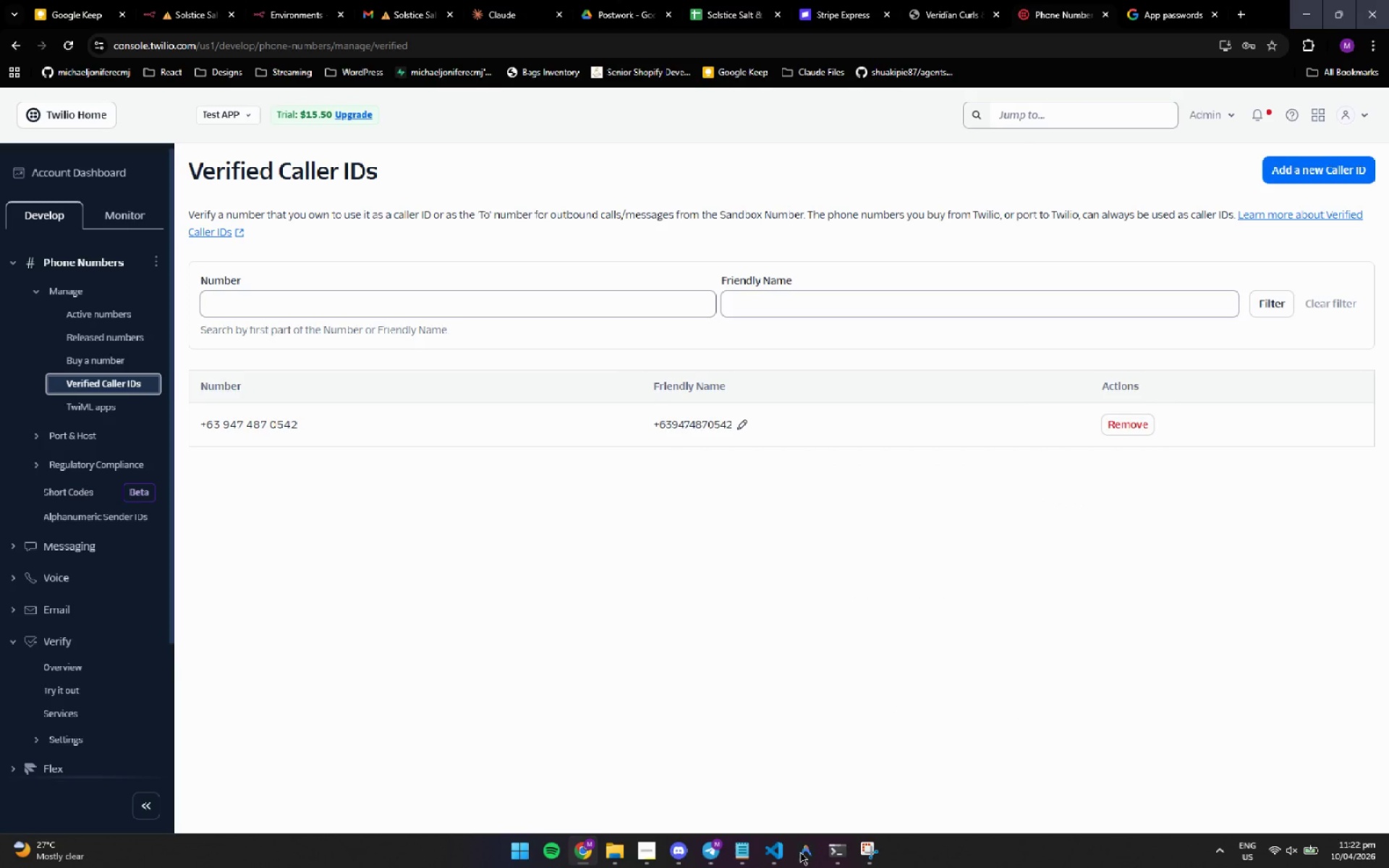 
left_click([800, 852])
 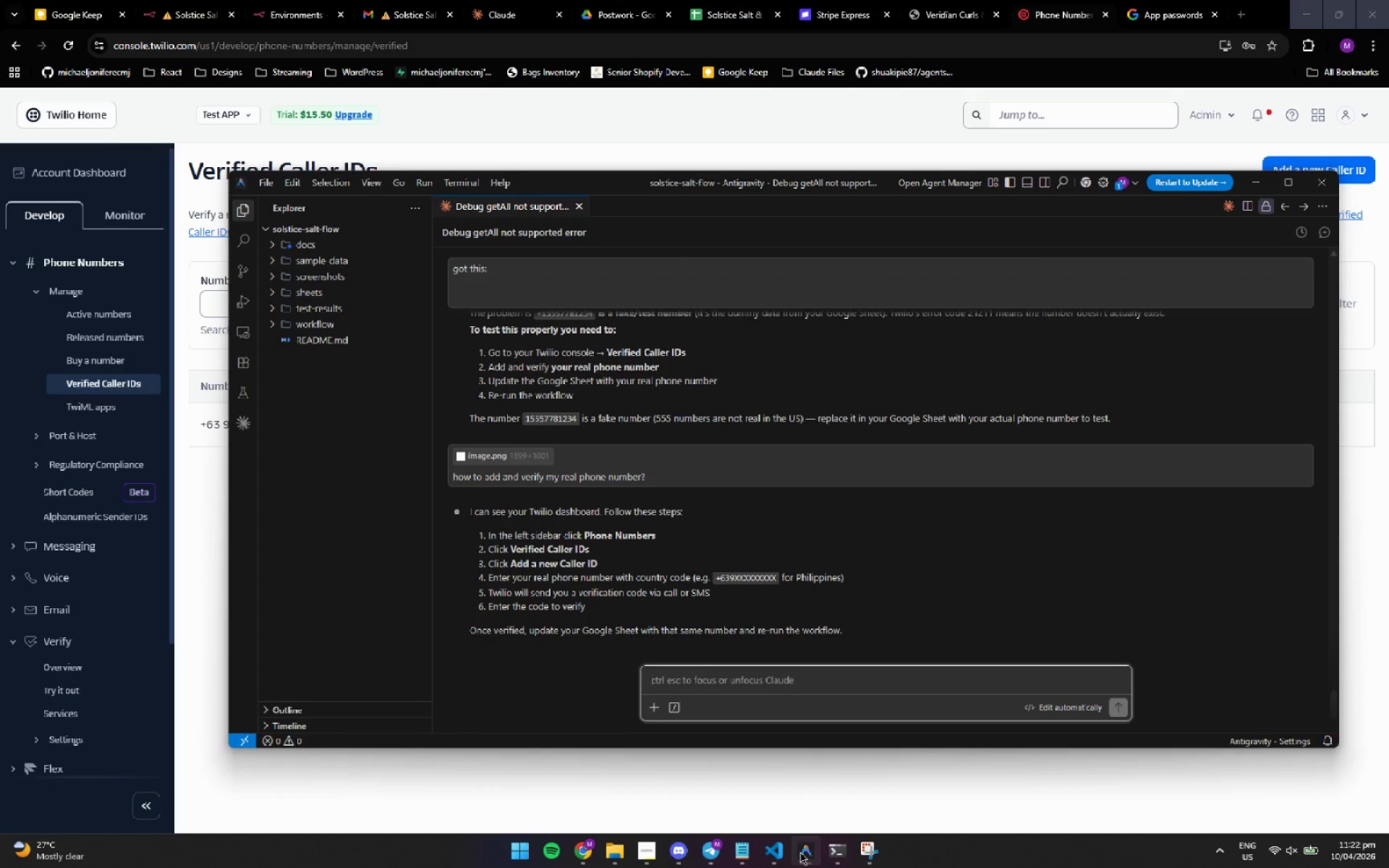 
left_click([800, 852])
 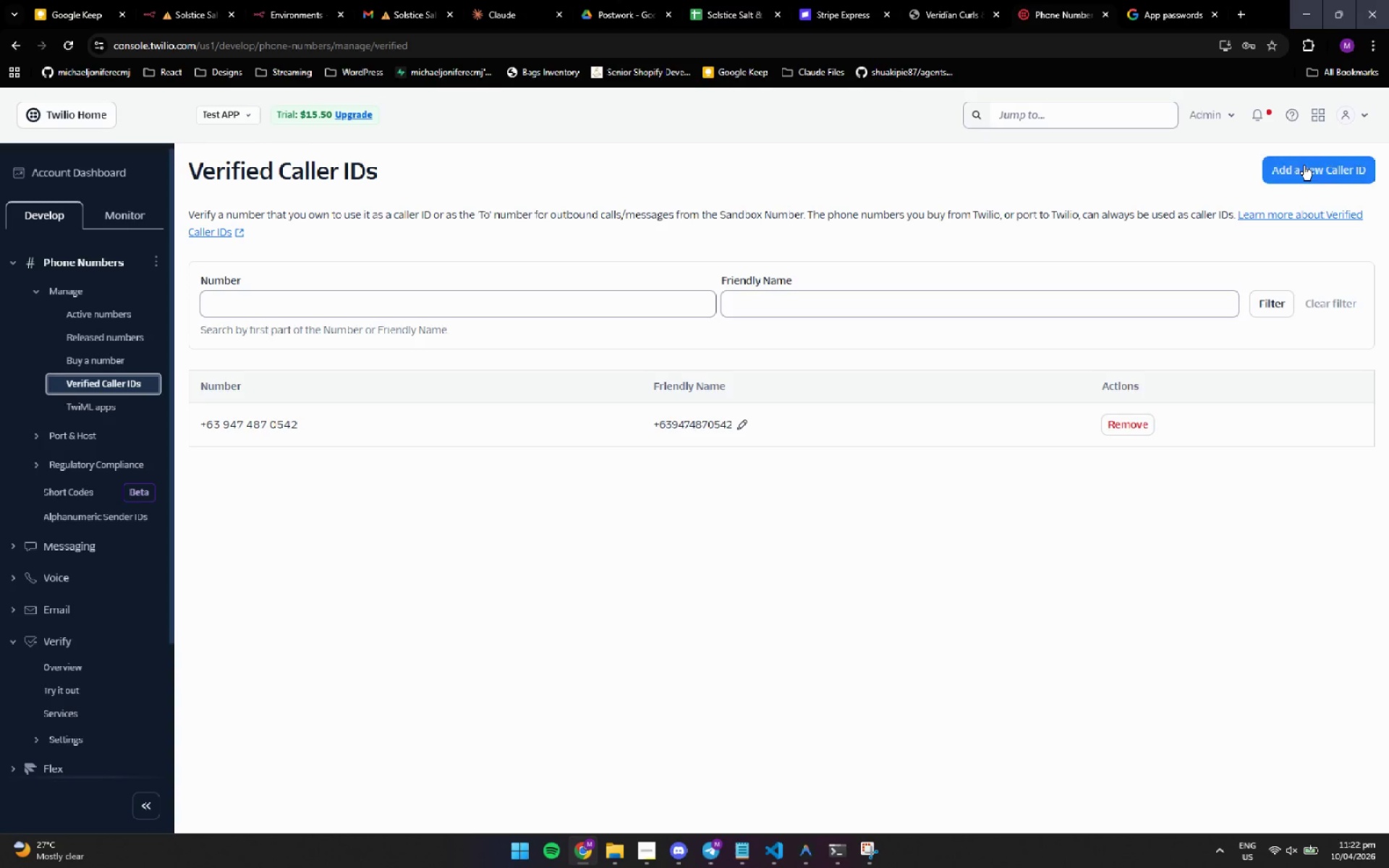 
left_click([1304, 164])
 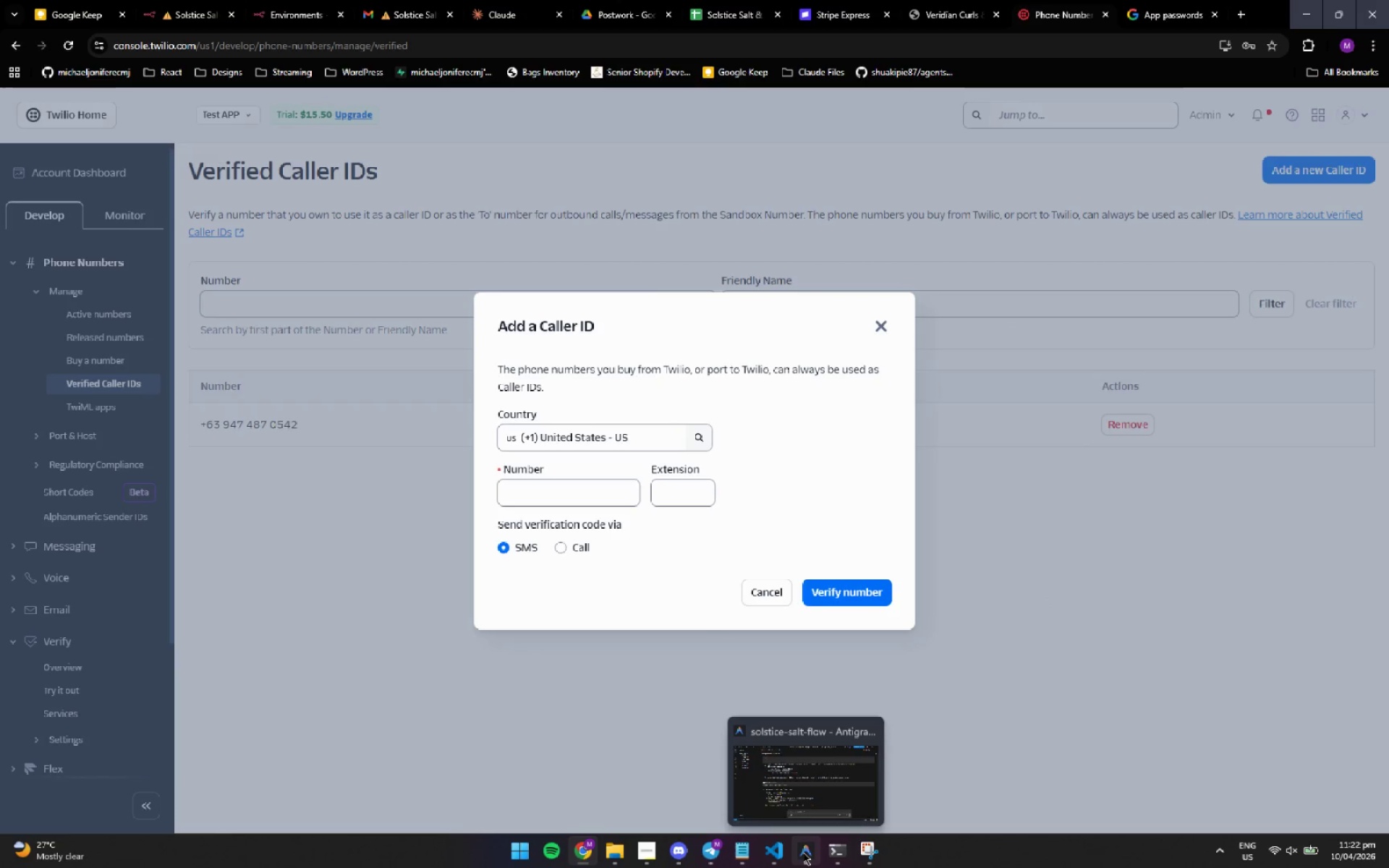 
left_click([803, 852])
 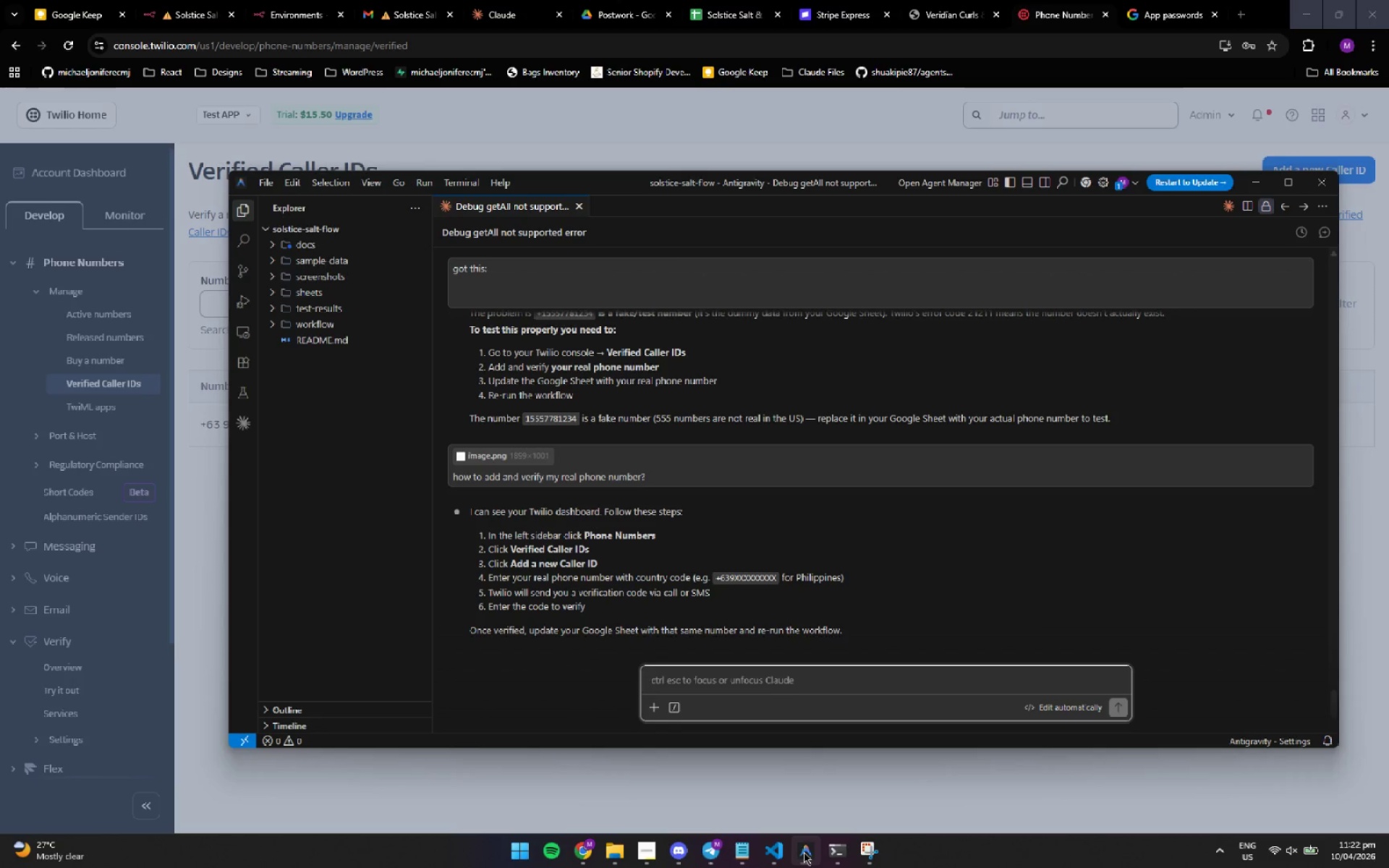 
wait(5.23)
 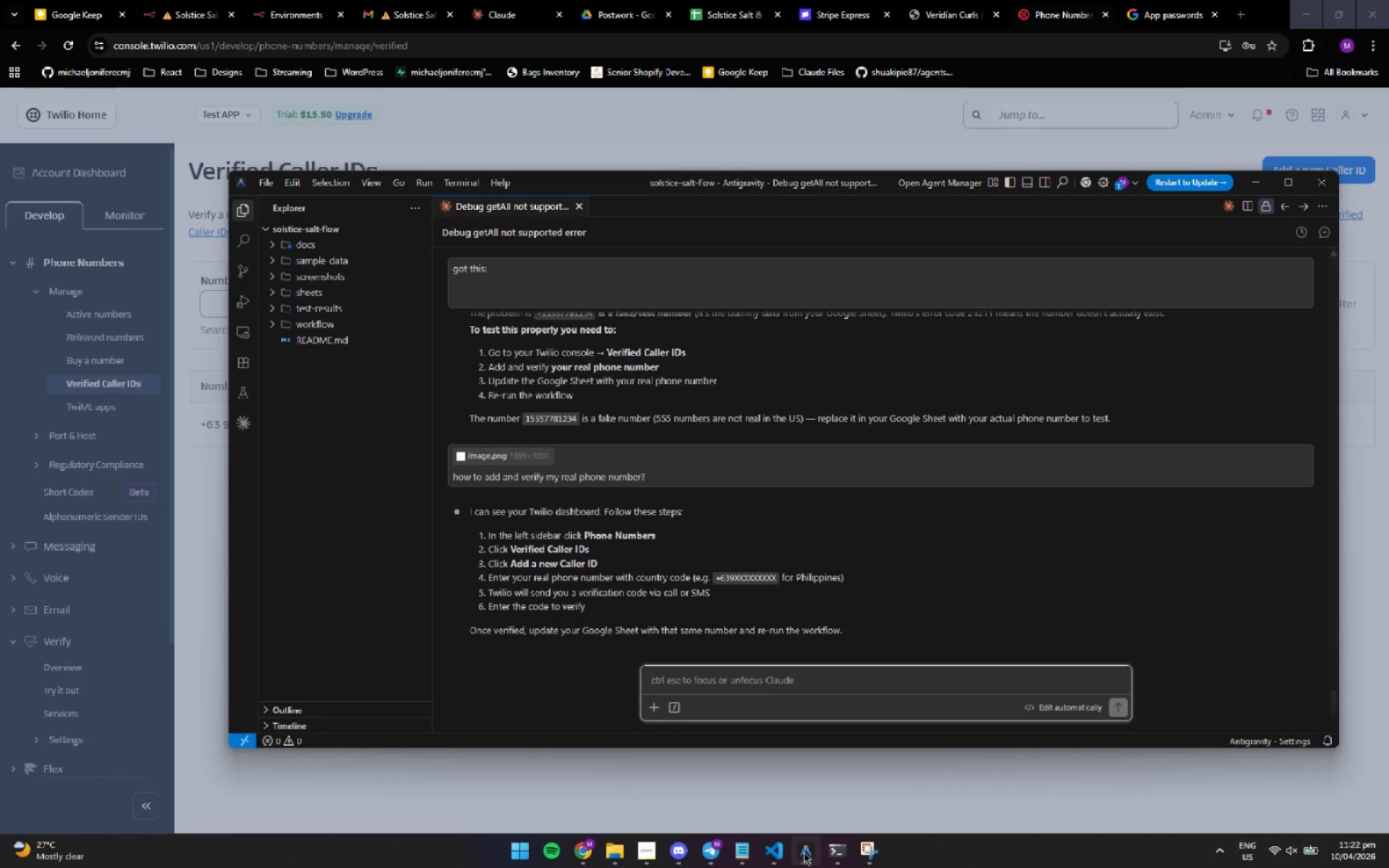 
left_click([804, 852])
 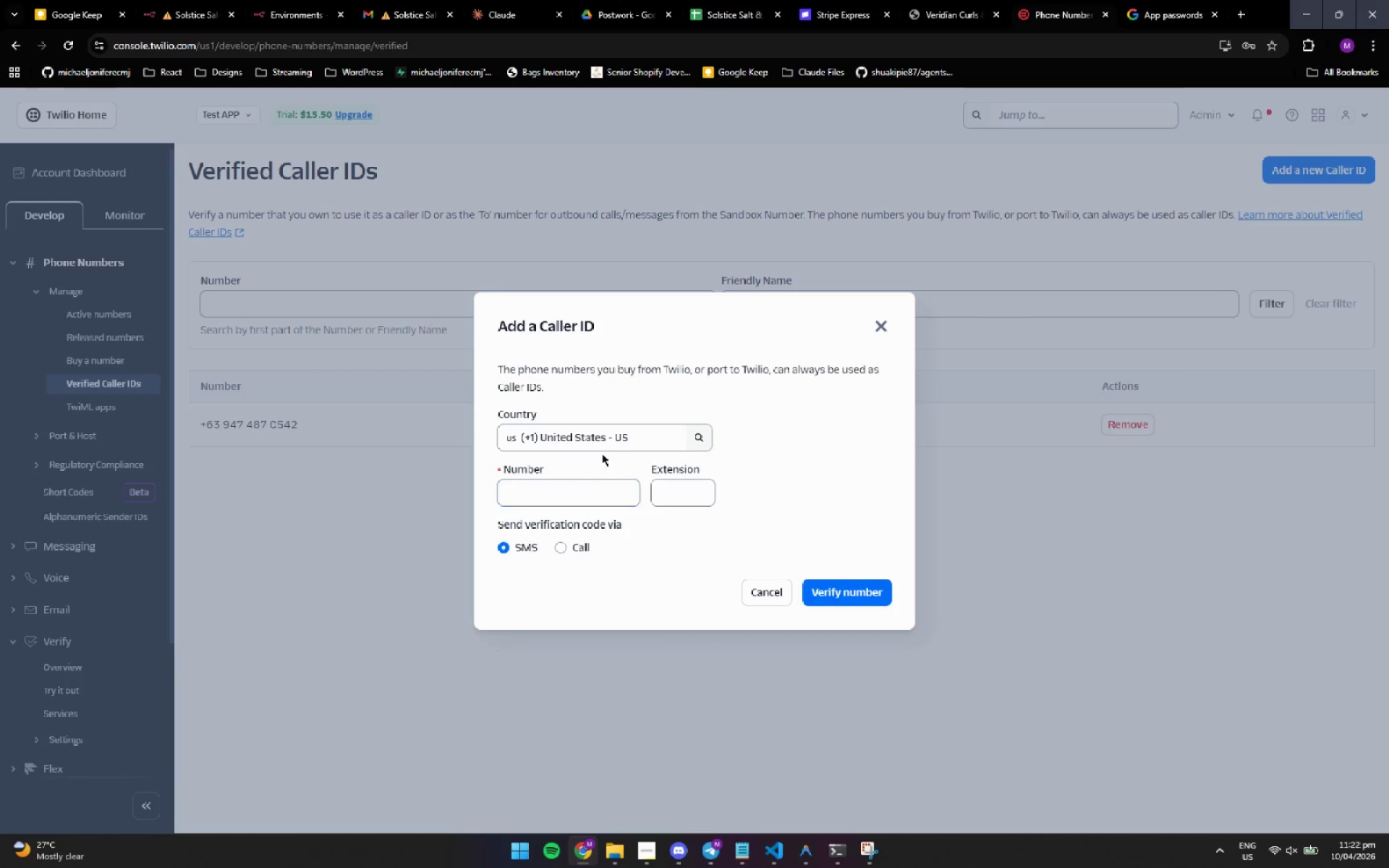 
left_click([599, 446])
 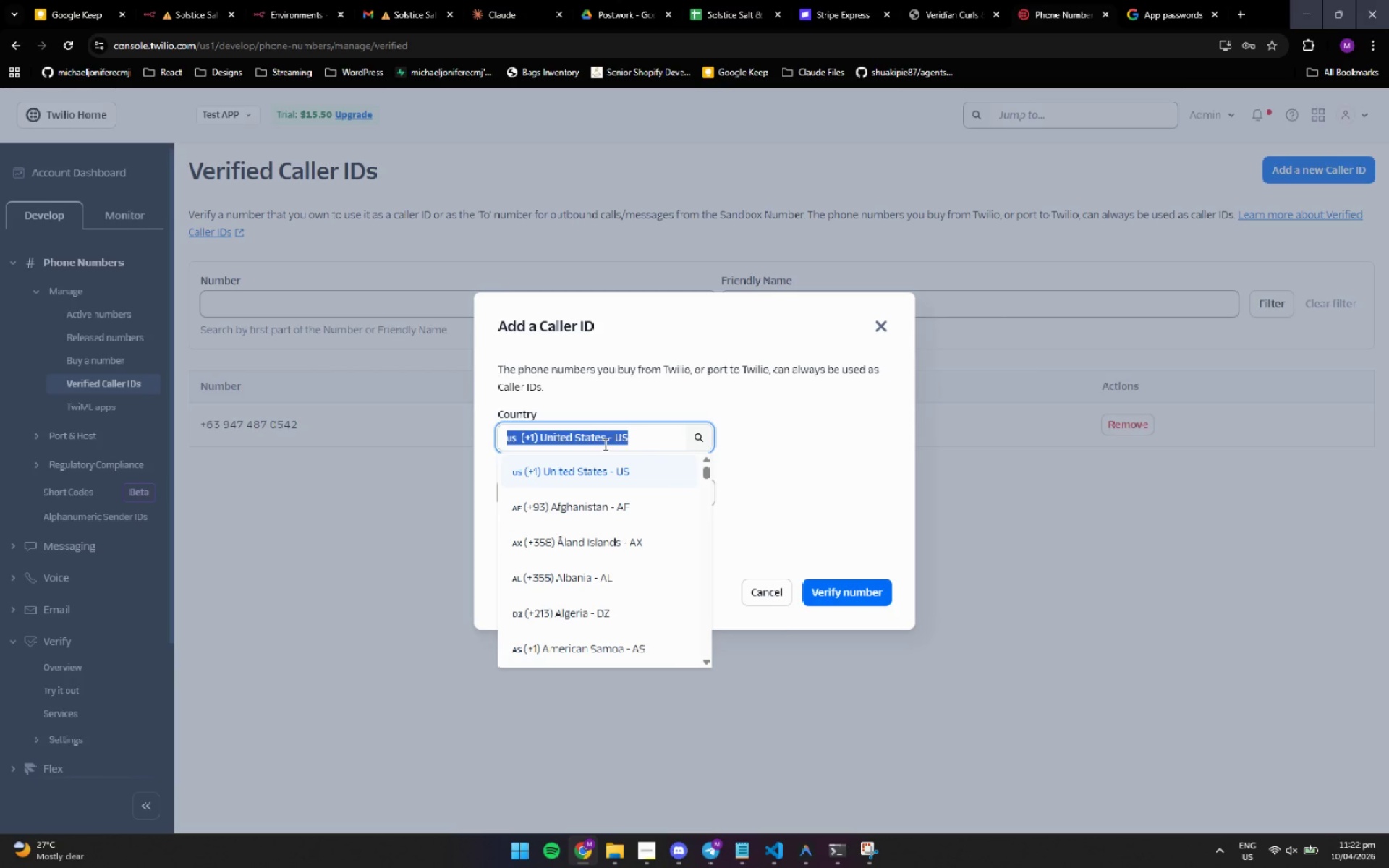 
type(ph)
 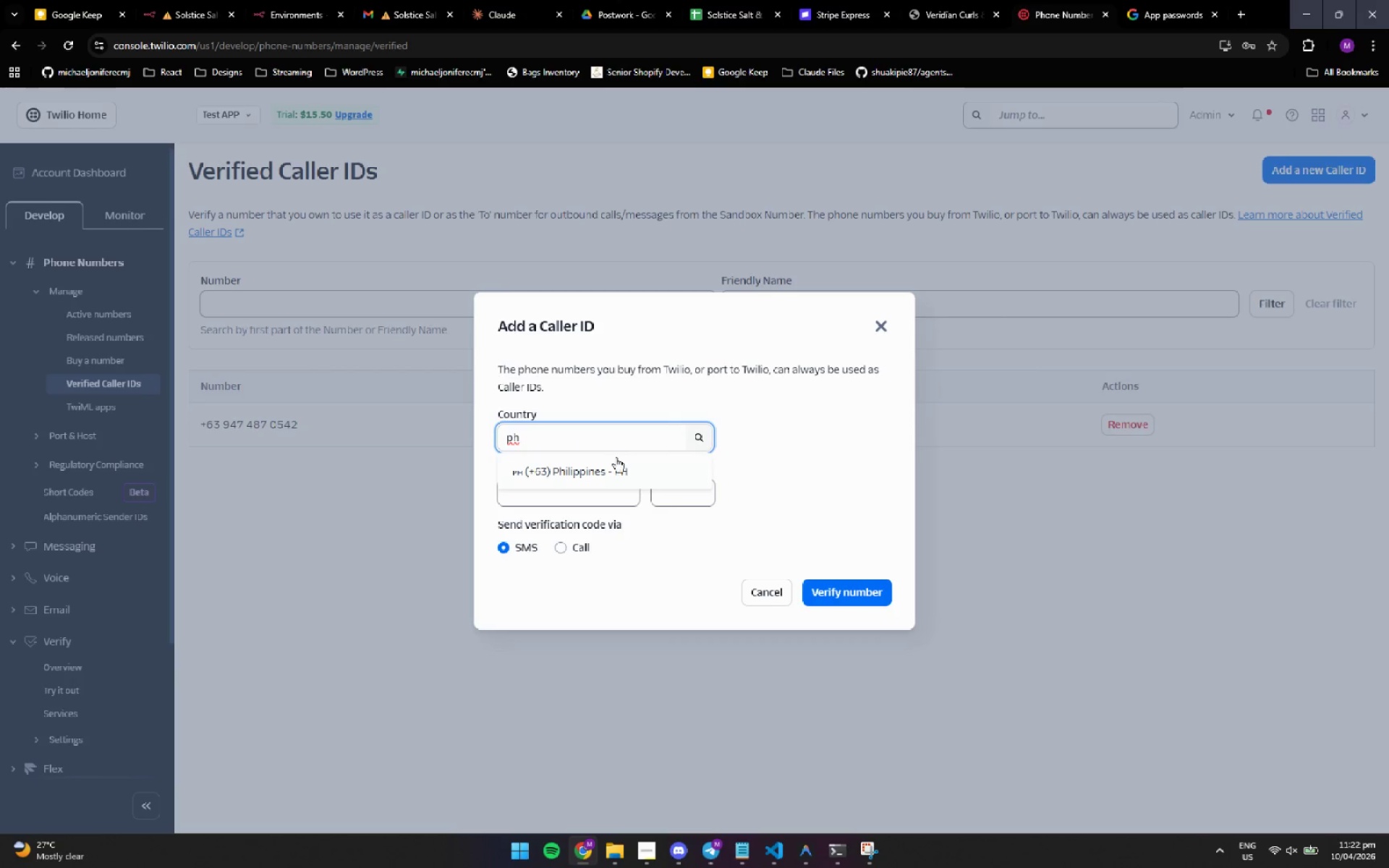 
left_click([613, 461])
 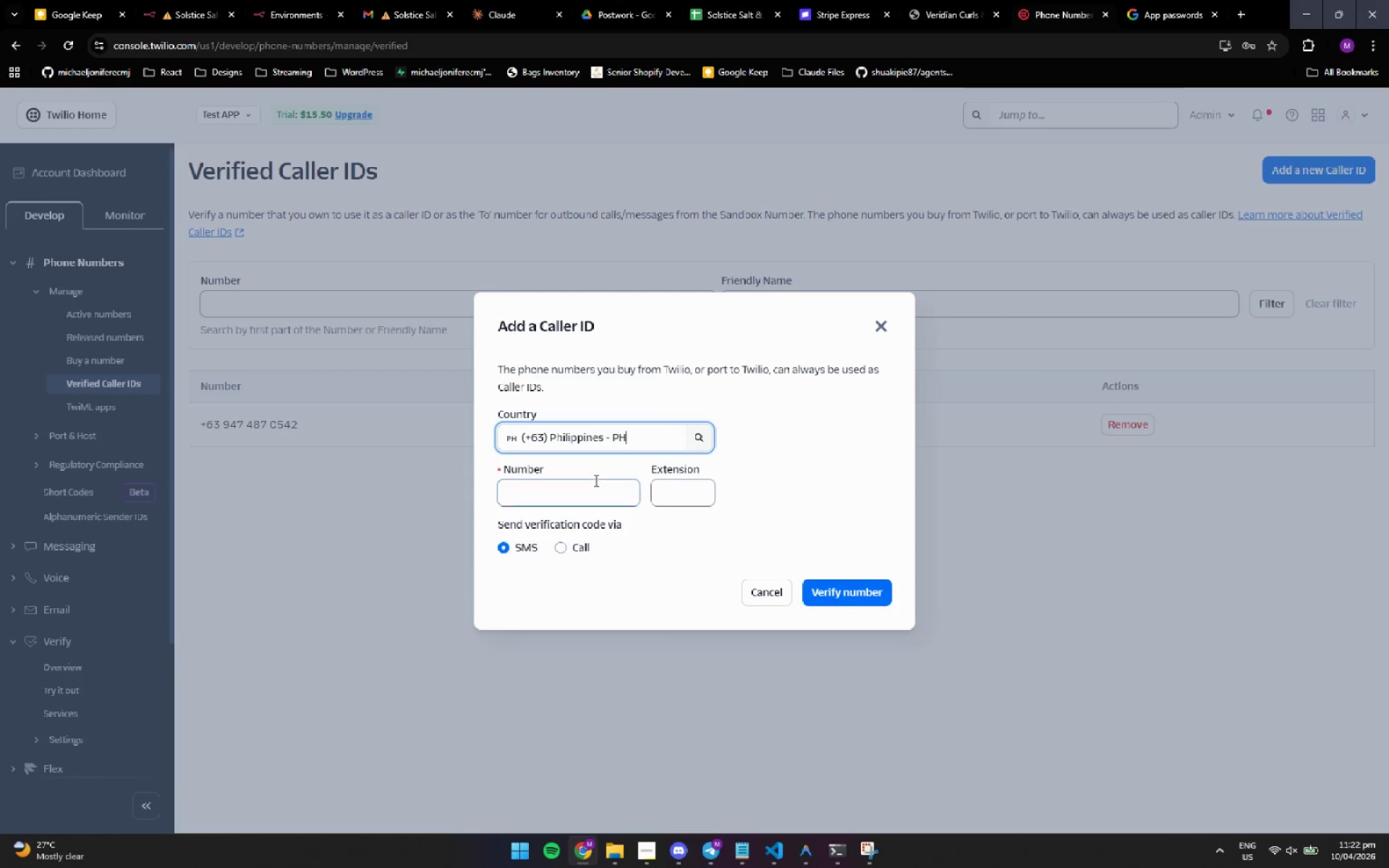 
left_click([568, 493])
 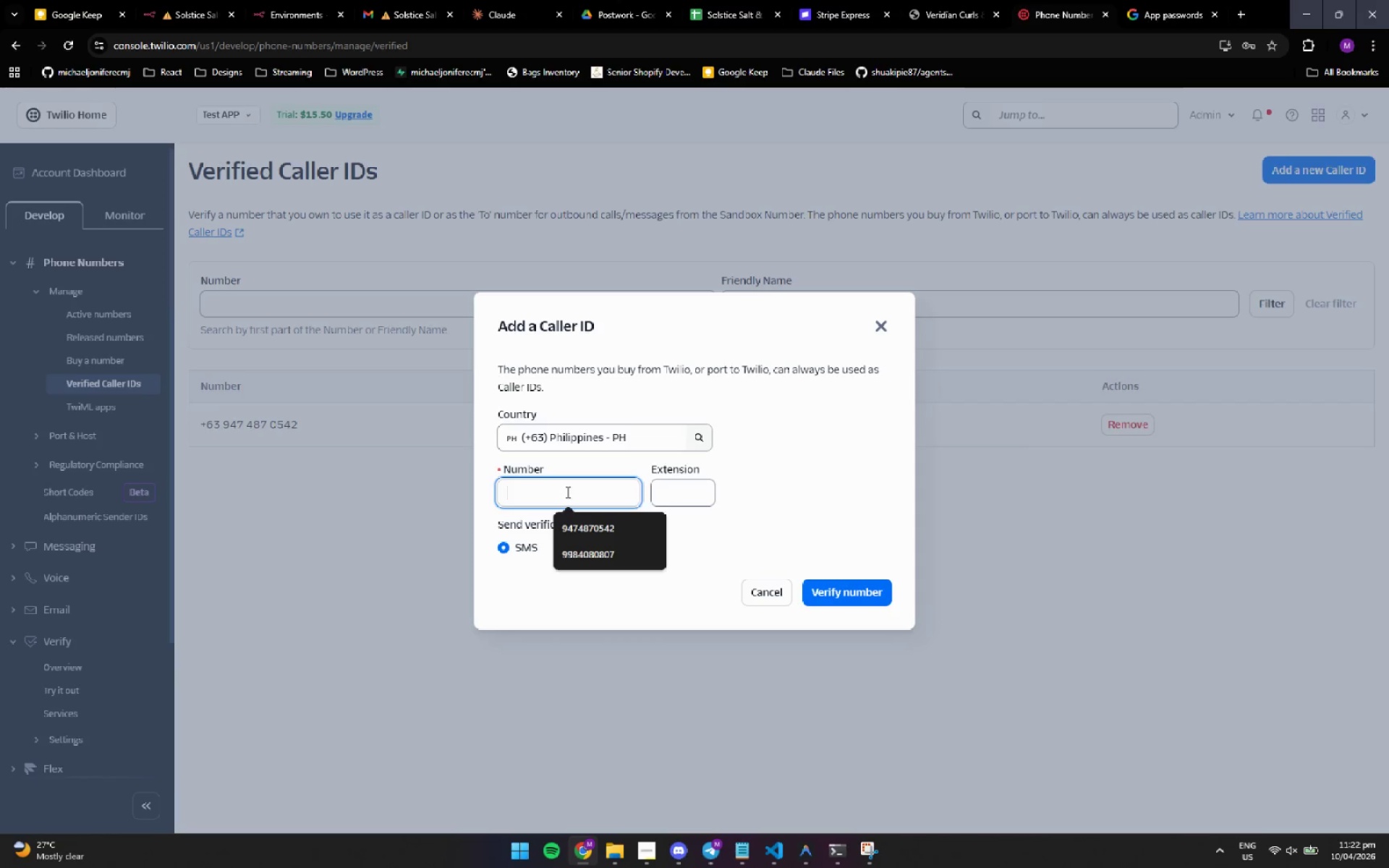 
key(Numpad9)
 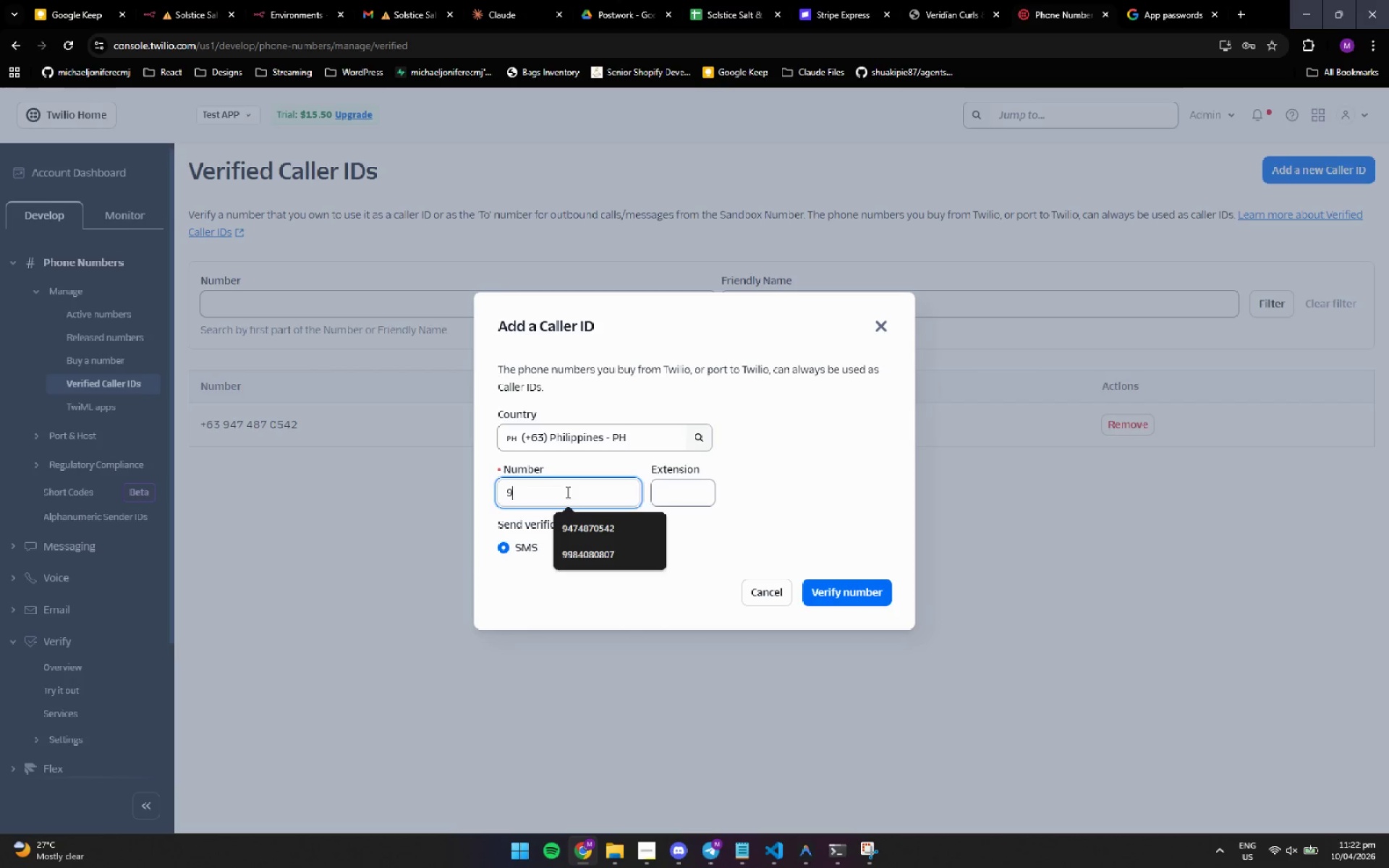 
key(Numpad4)
 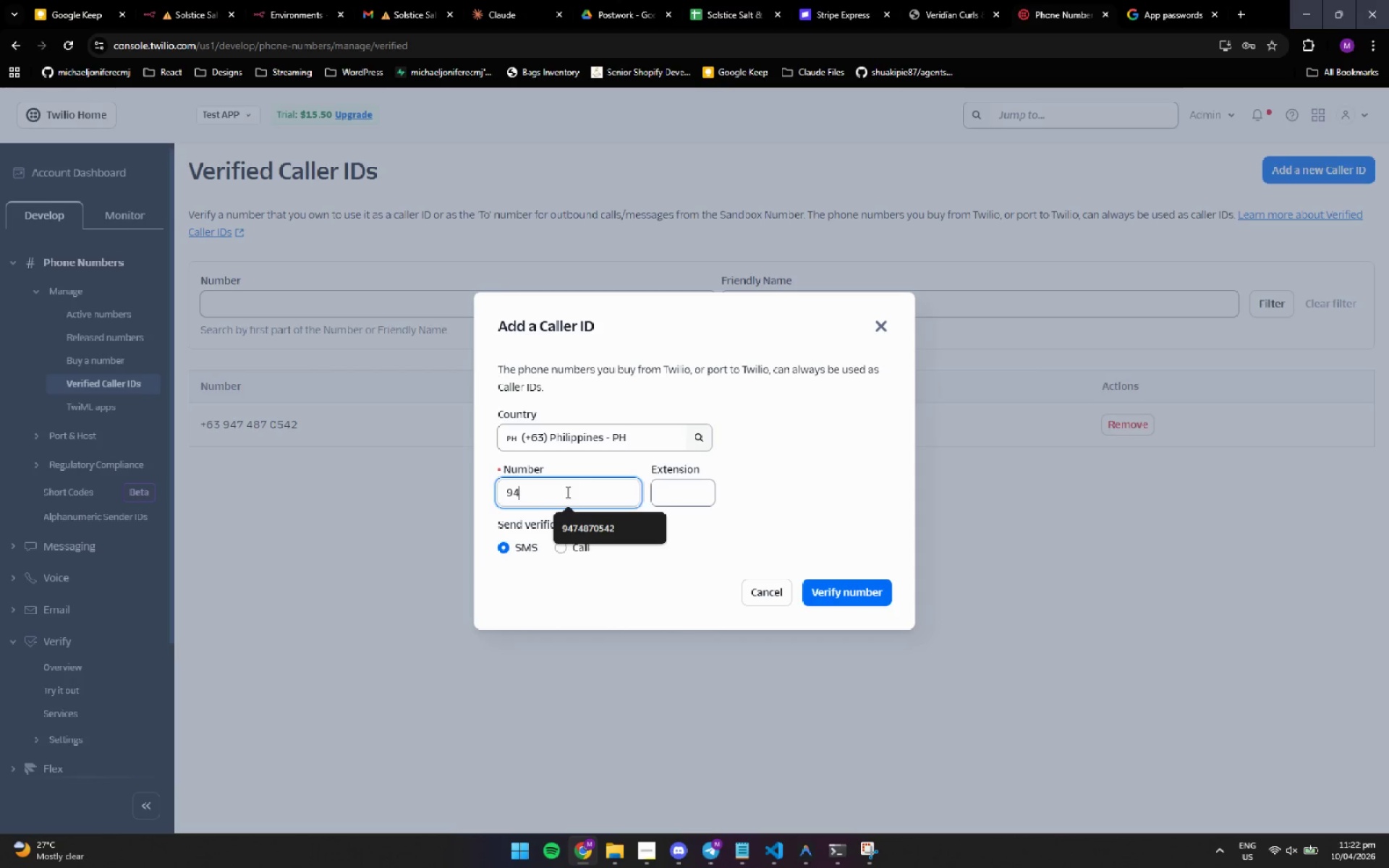 
key(Numpad7)
 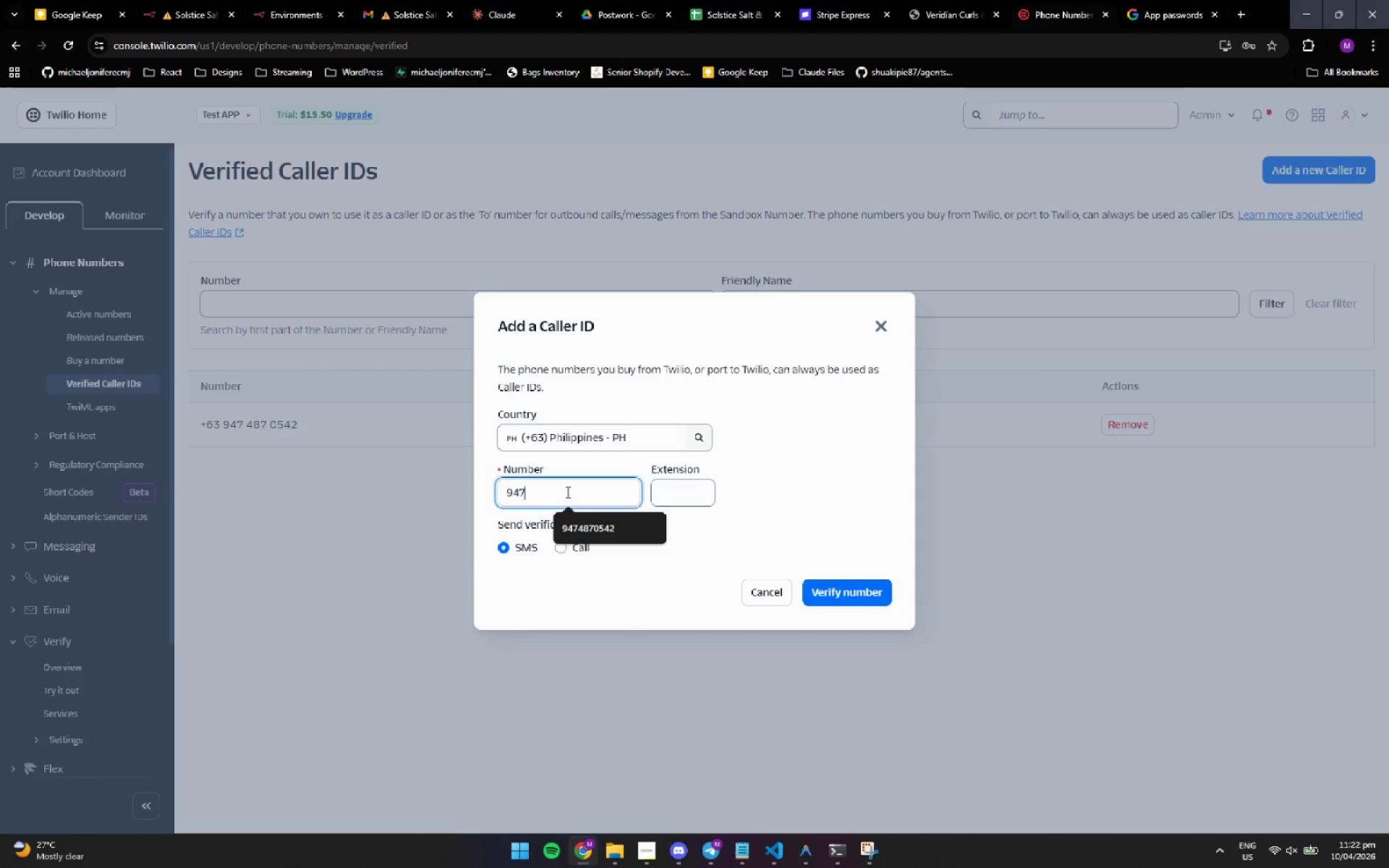 
key(Numpad4)
 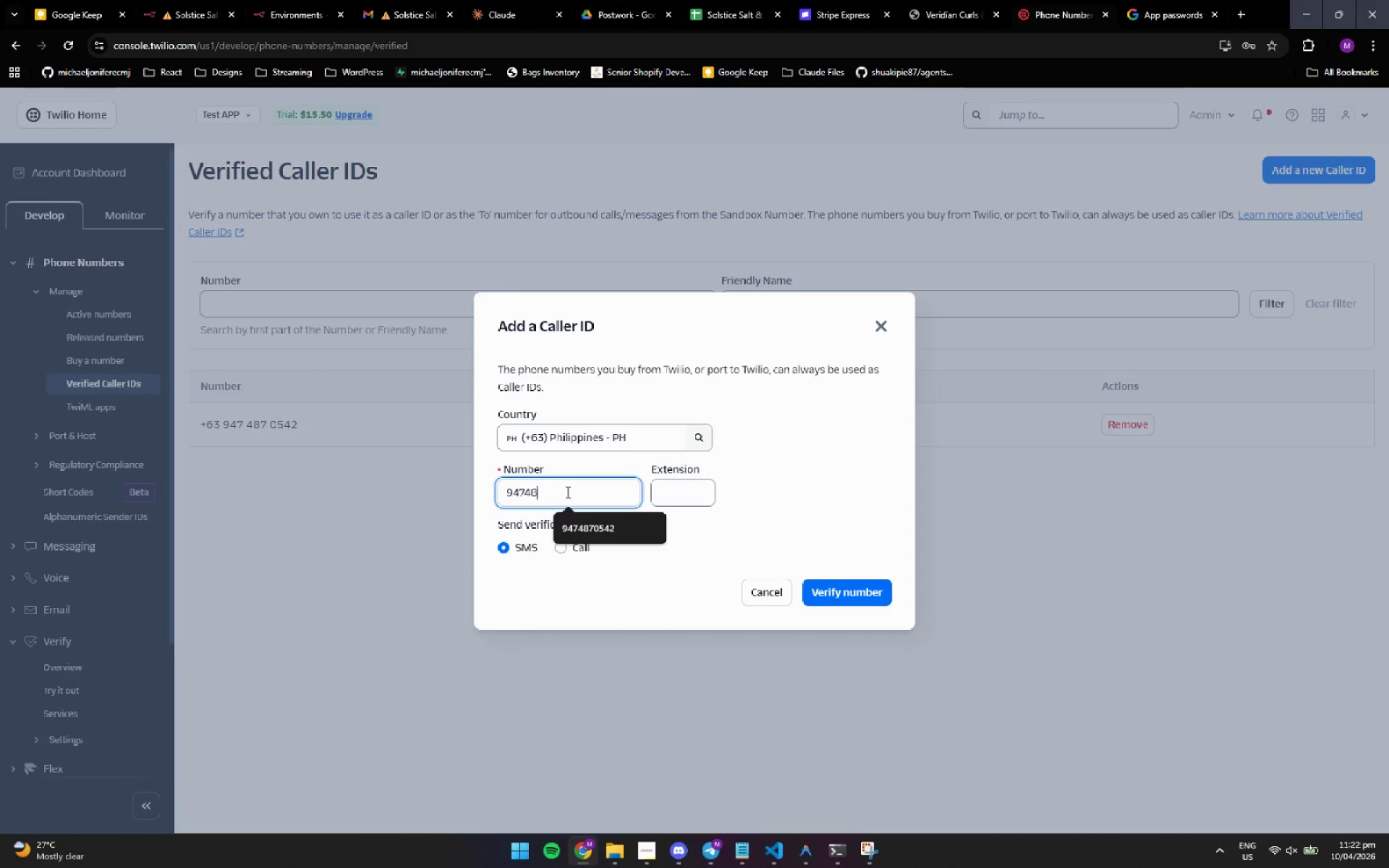 
key(Numpad8)
 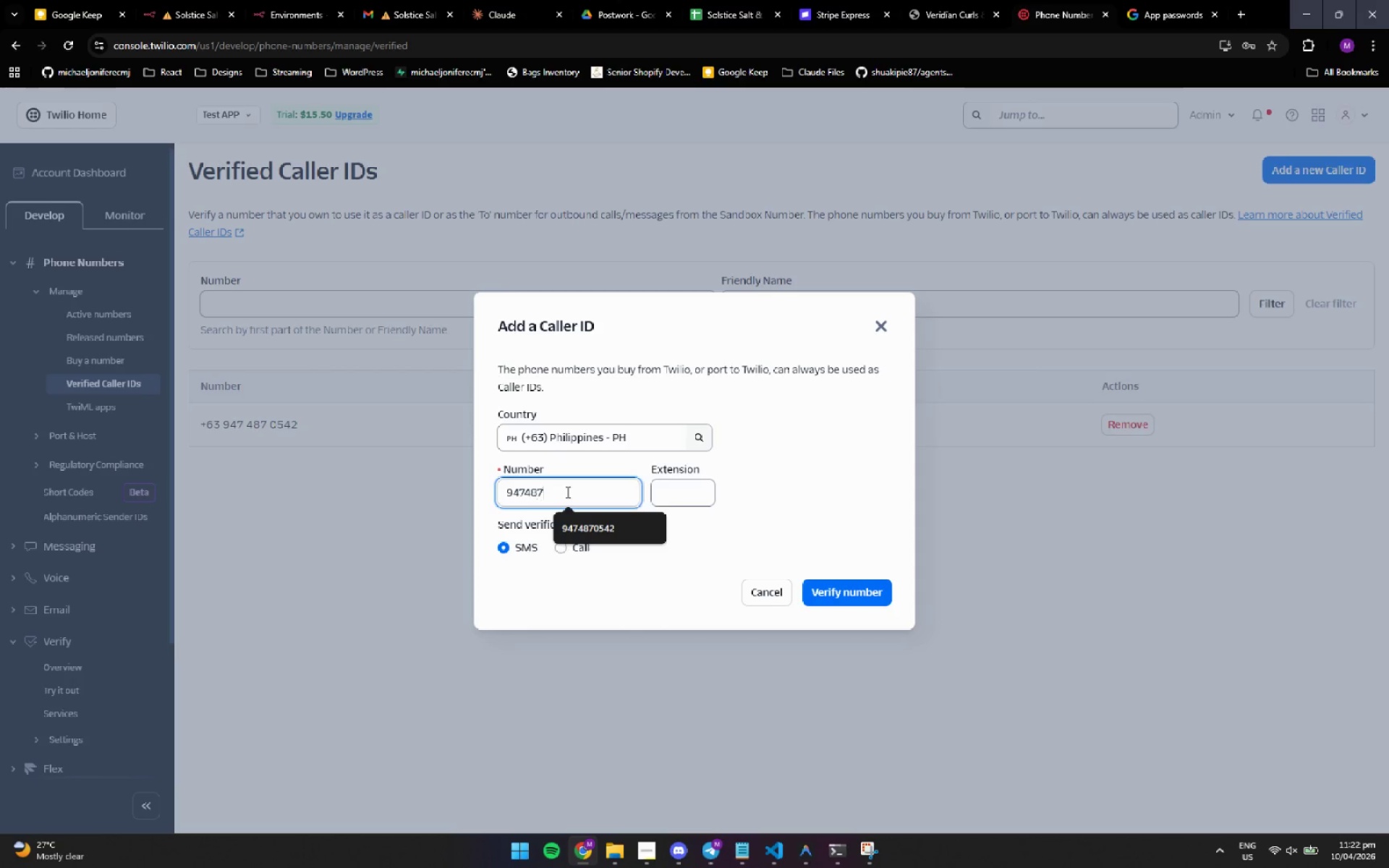 
key(Numpad7)
 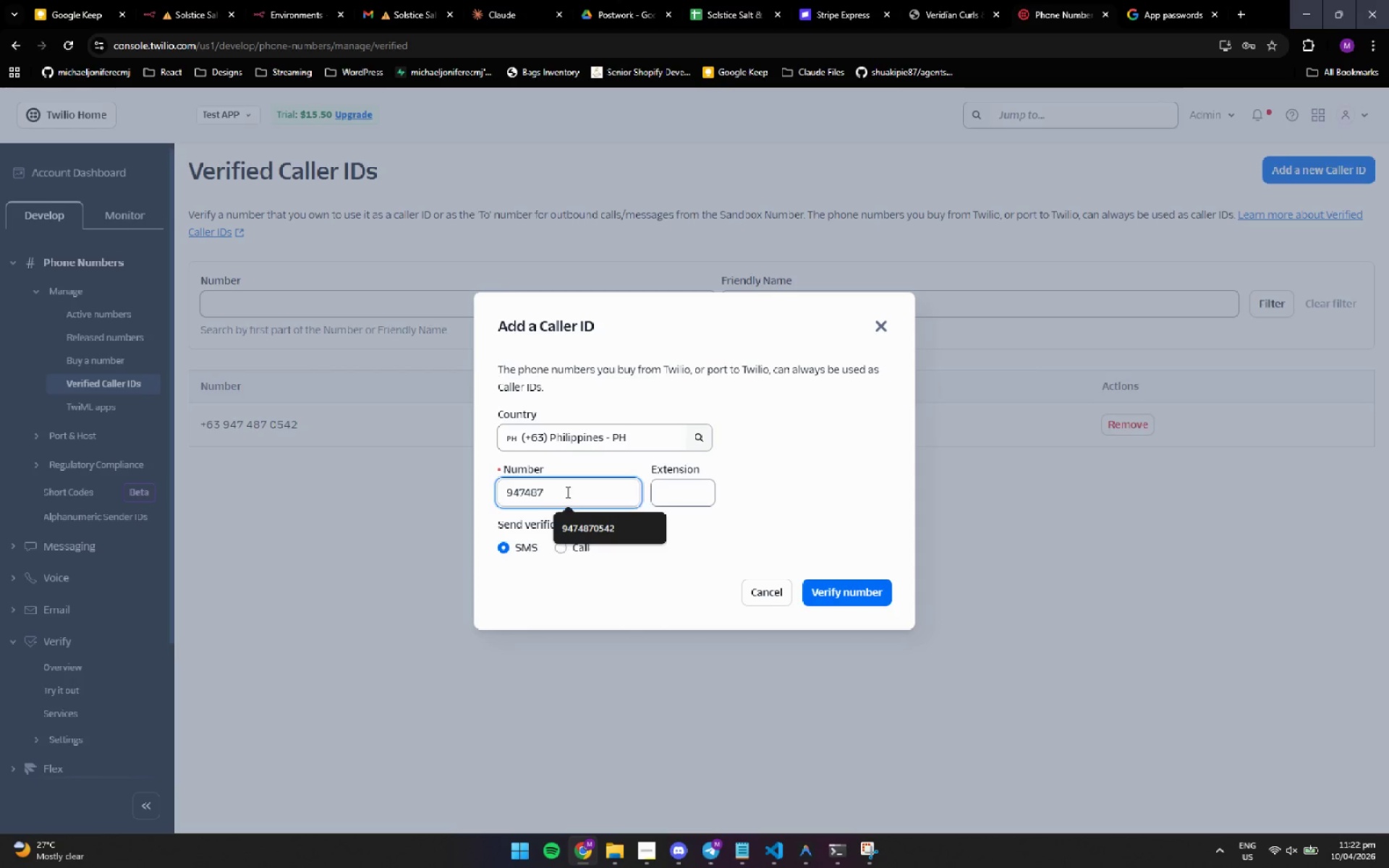 
key(Numpad0)
 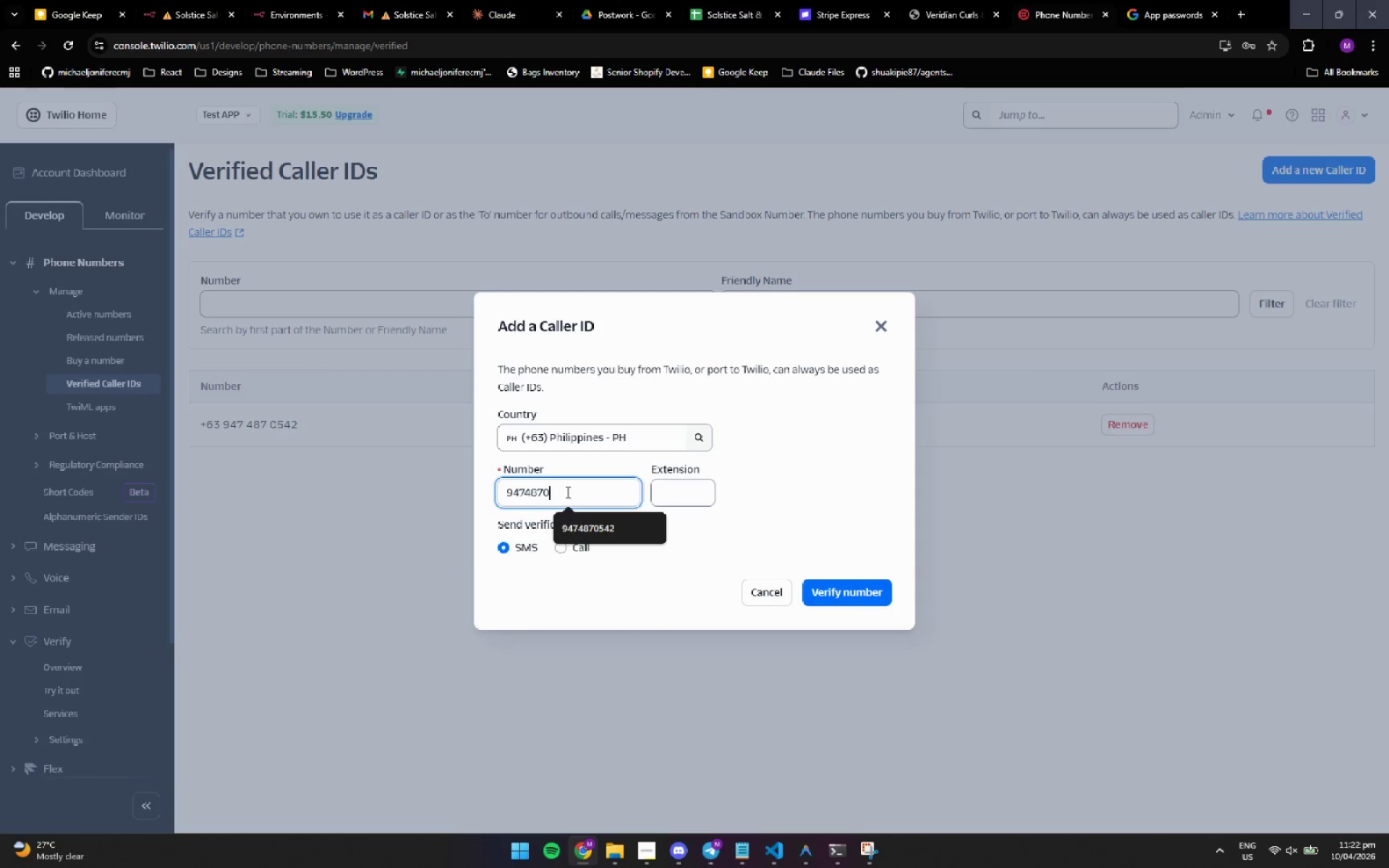 
key(Numpad5)
 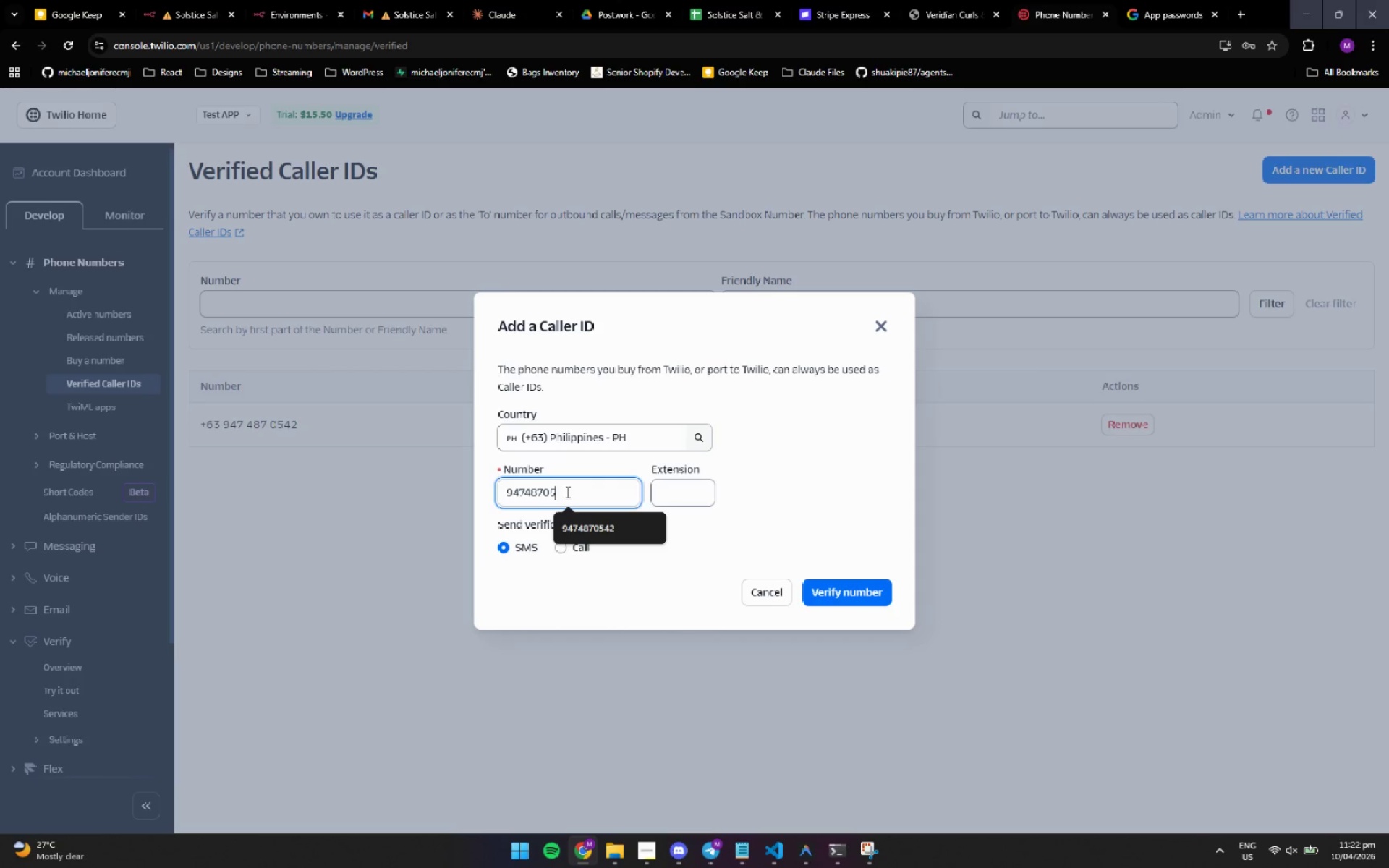 
key(Numpad4)
 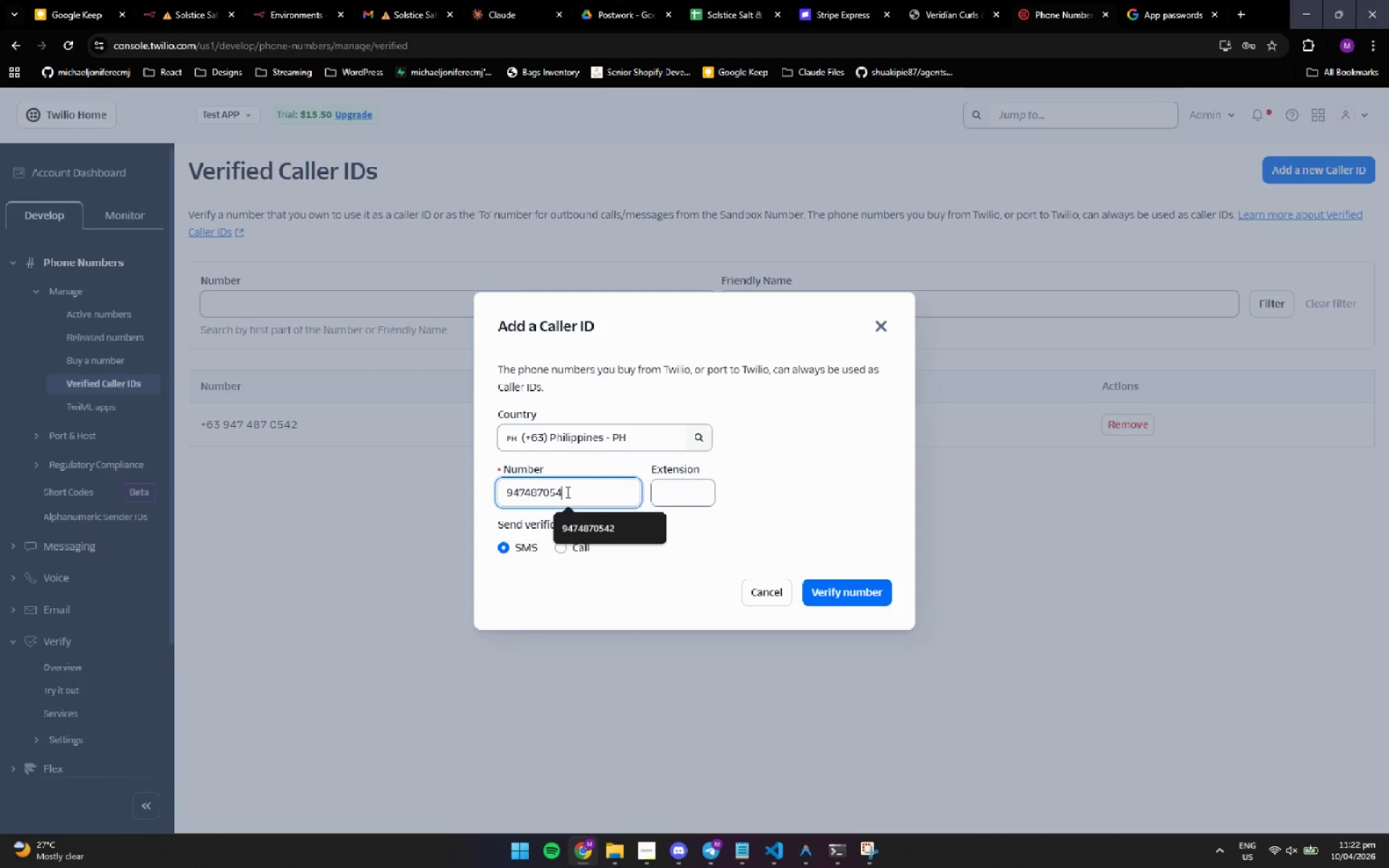 
key(Numpad2)
 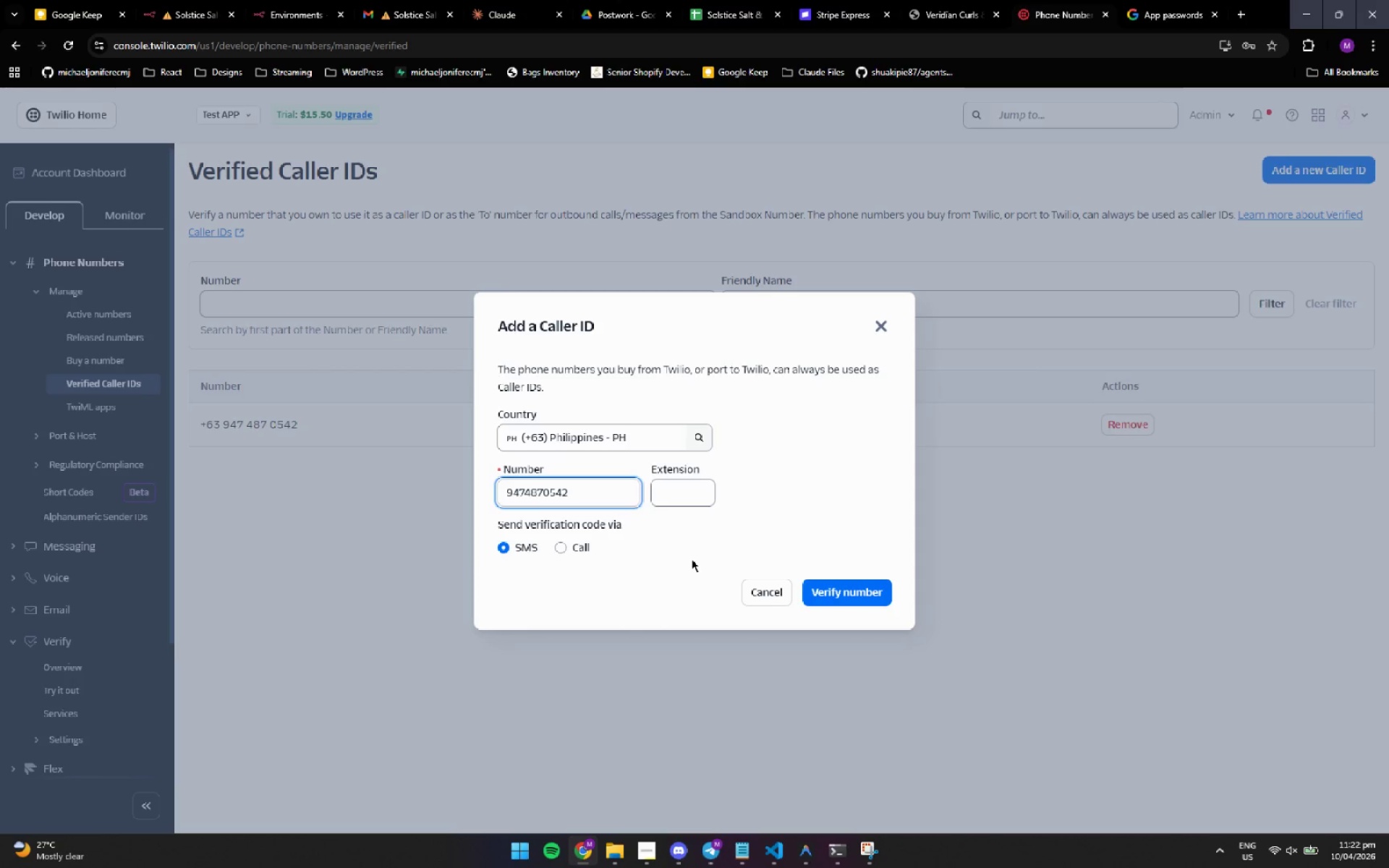 
left_click([692, 559])
 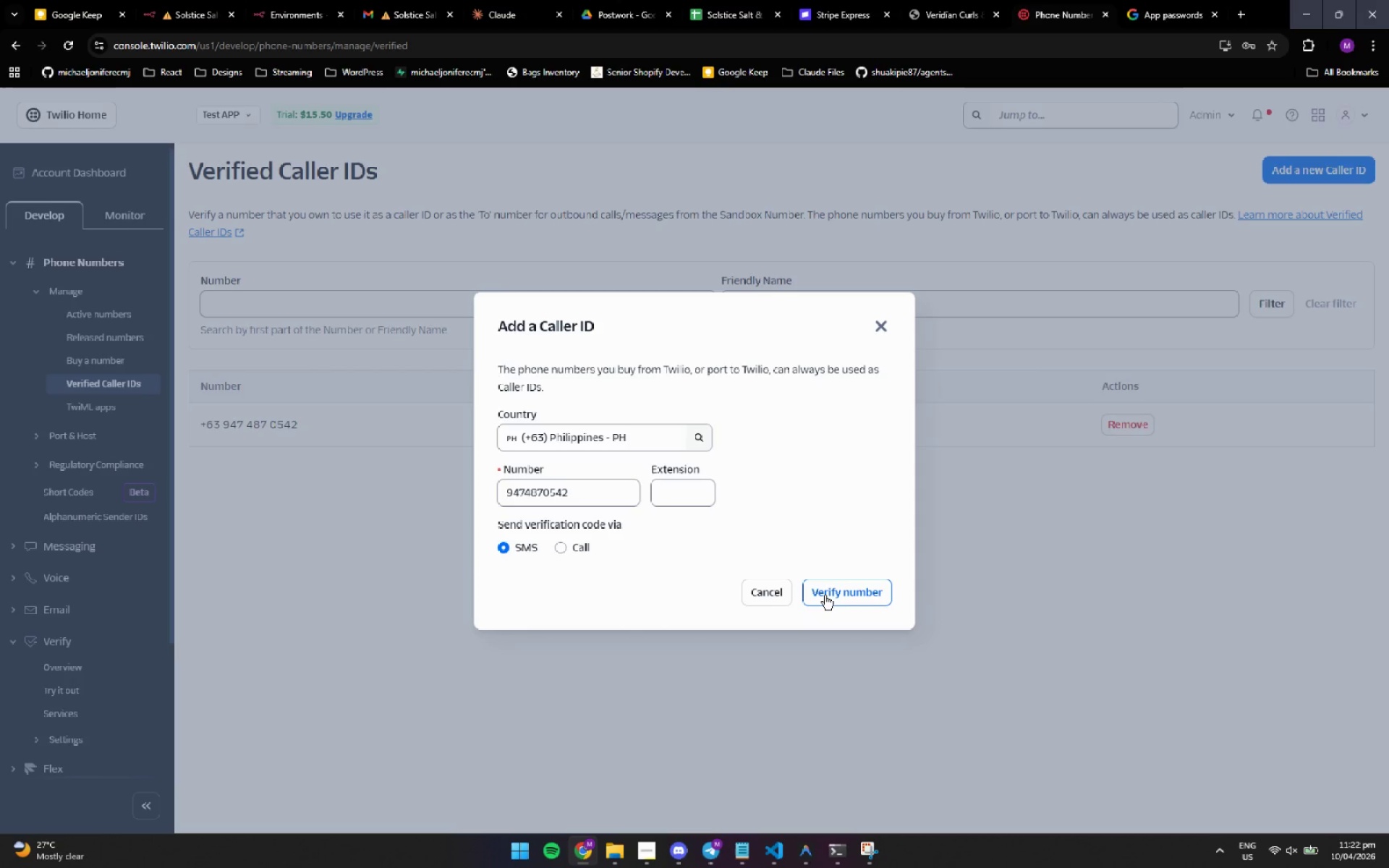 
left_click([825, 595])
 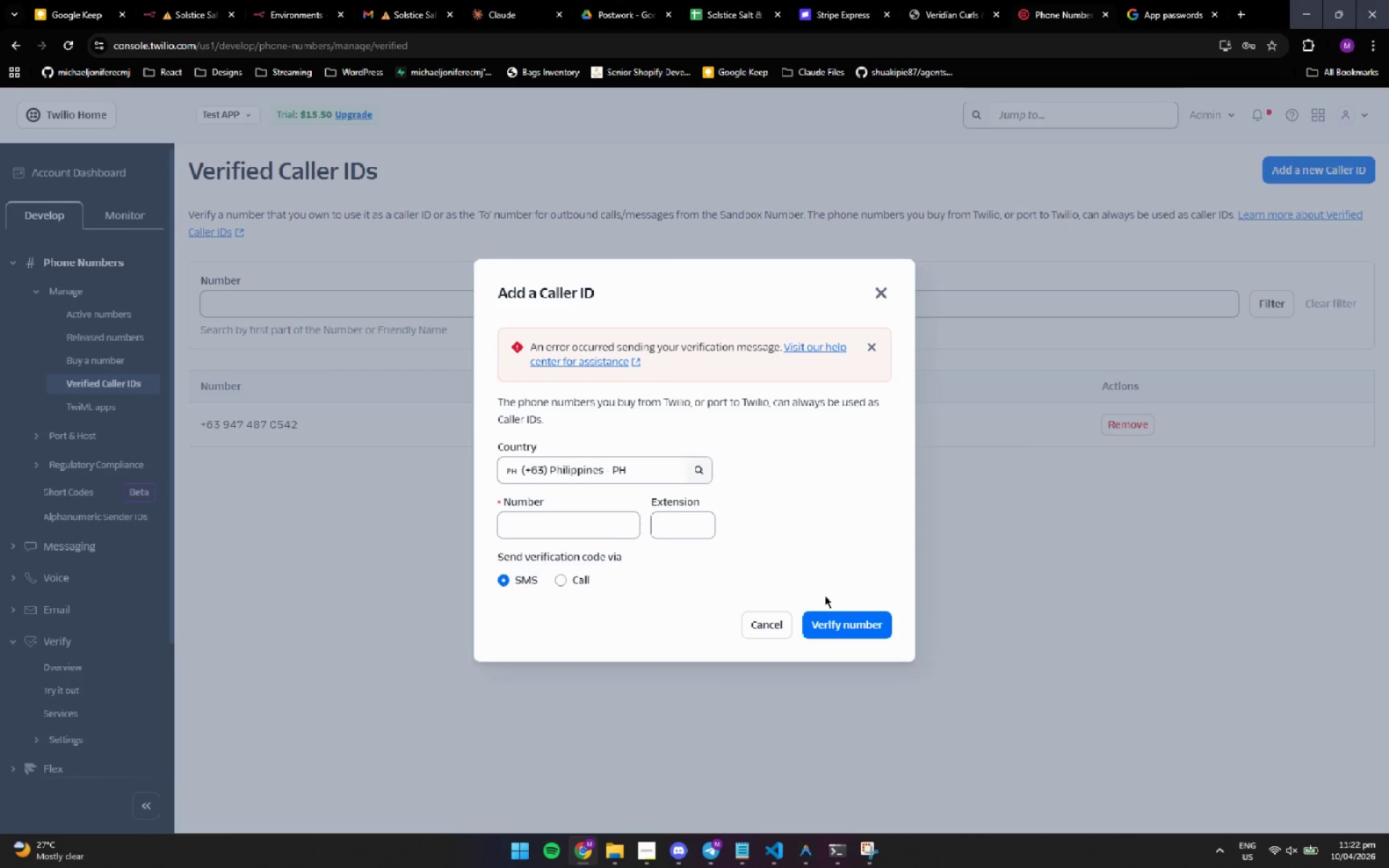 
wait(7.92)
 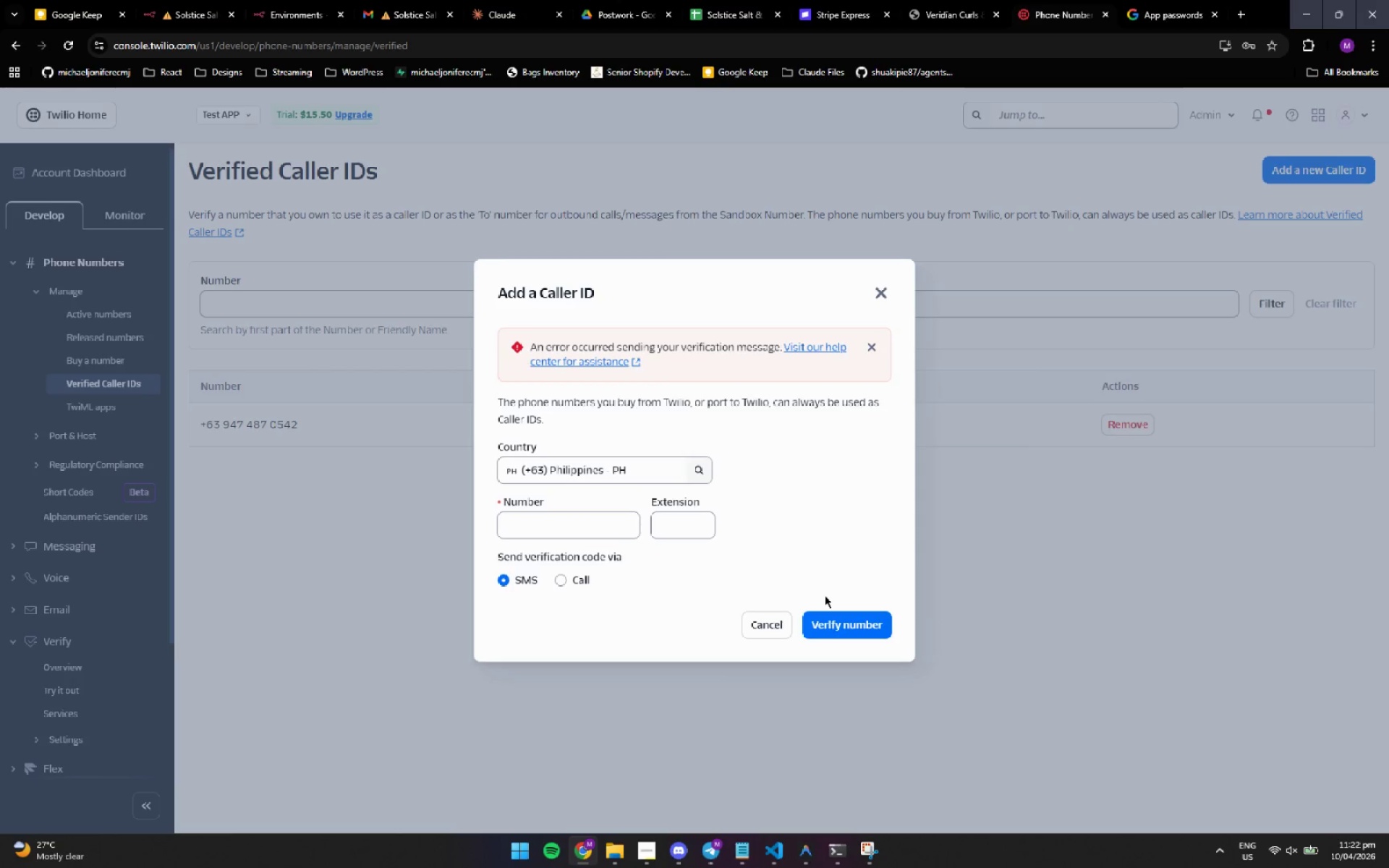 
left_click([523, 516])
 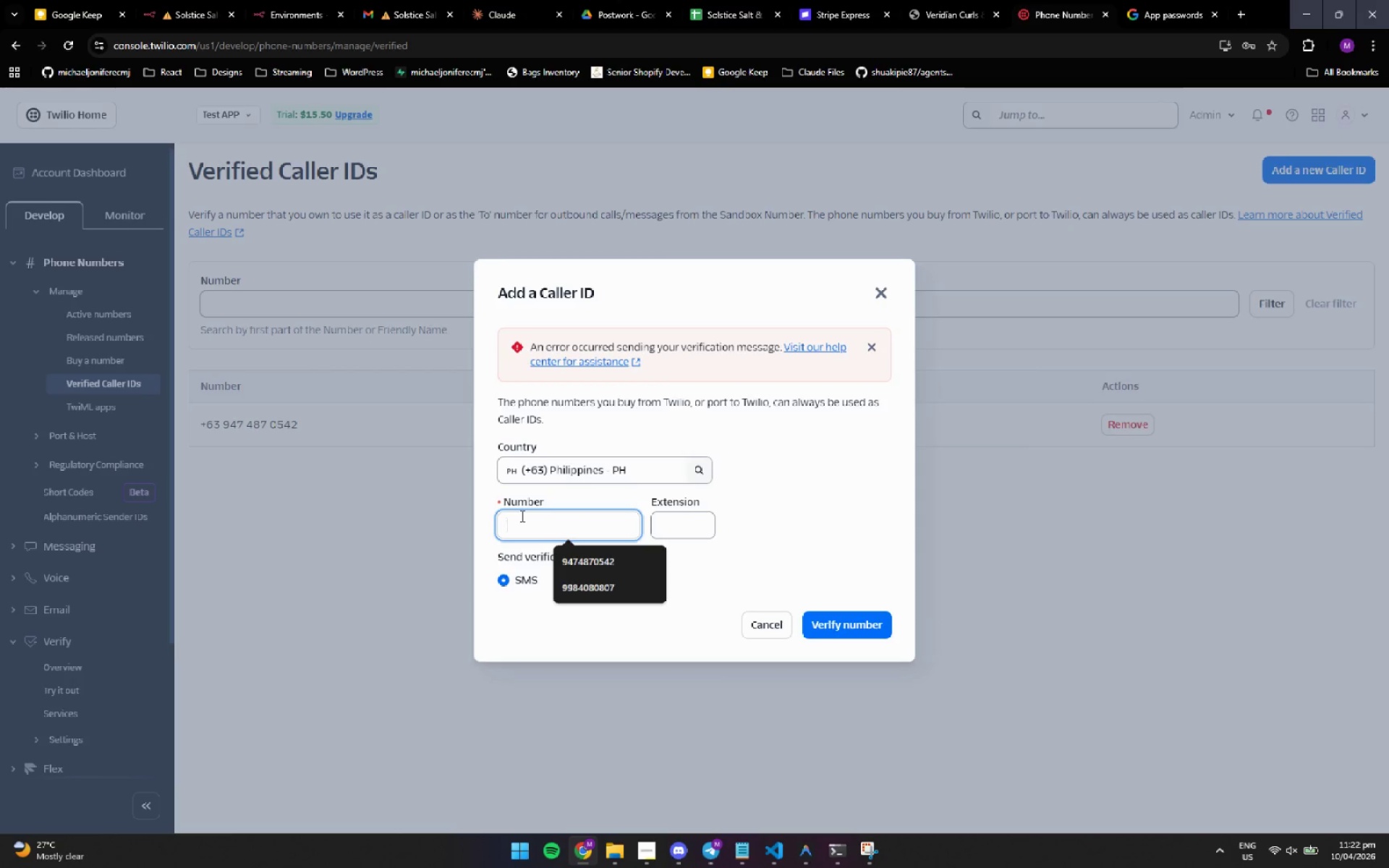 
key(Numpad0)
 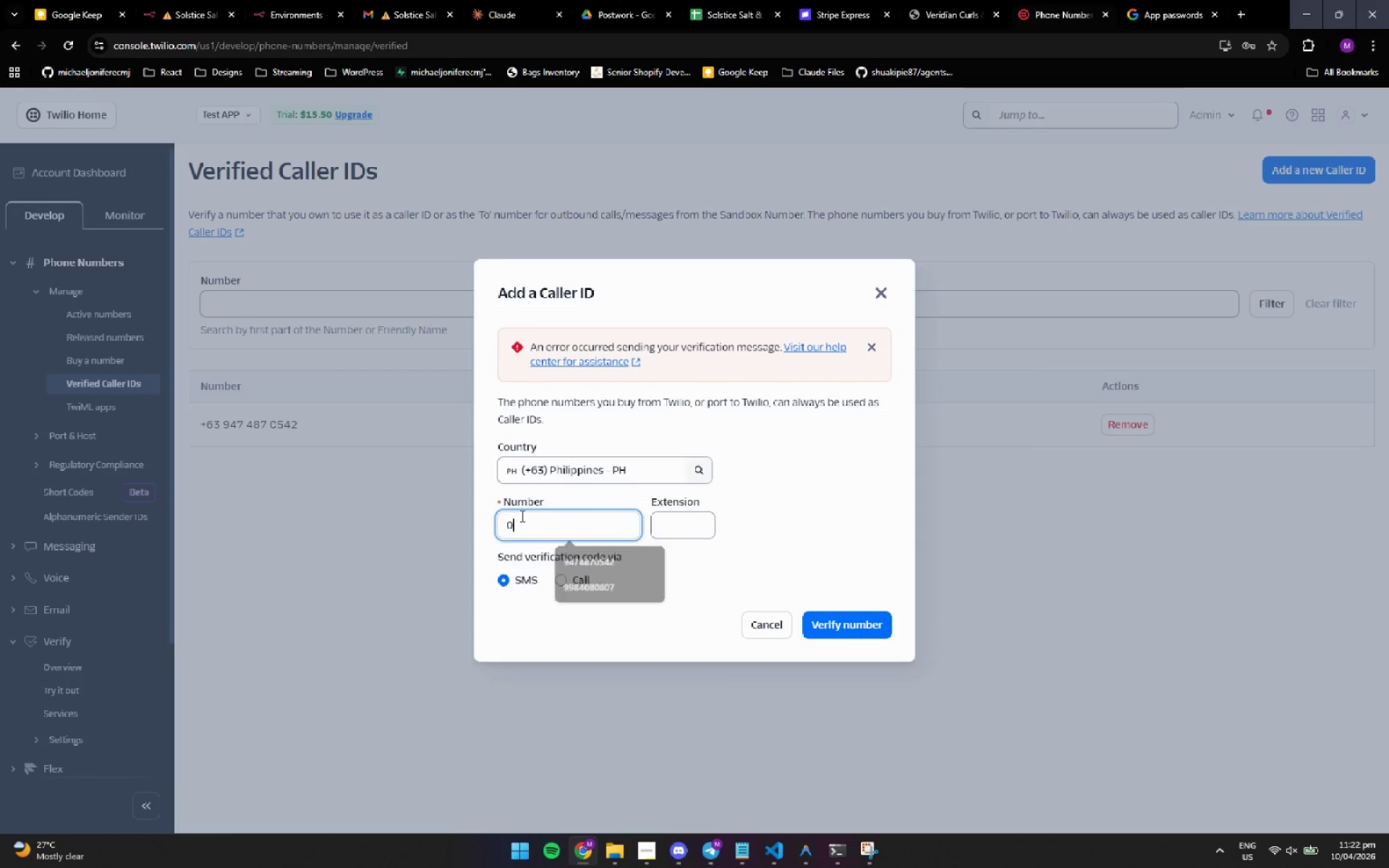 
key(Numpad9)
 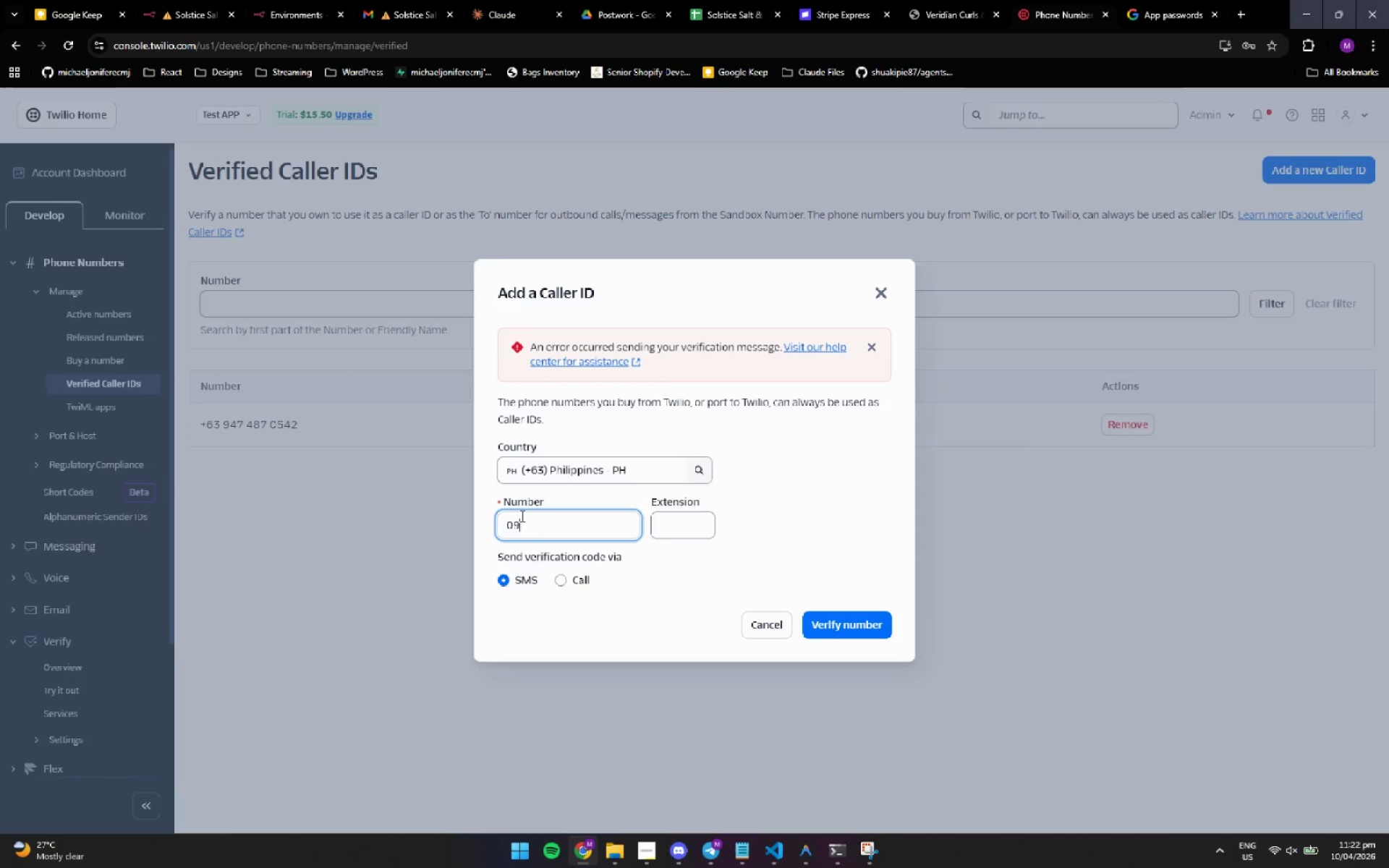 
key(Numpad4)
 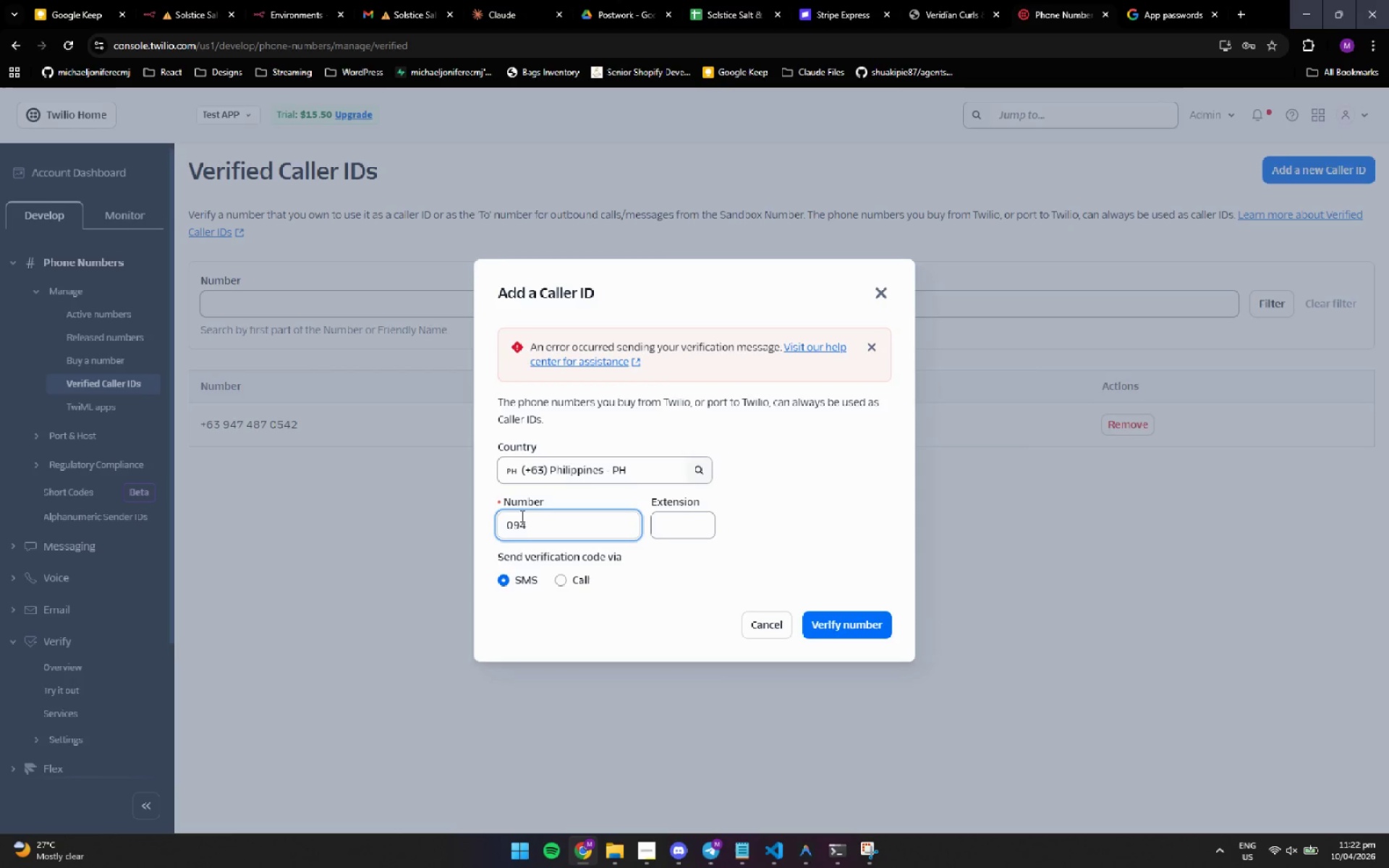 
key(Numpad7)
 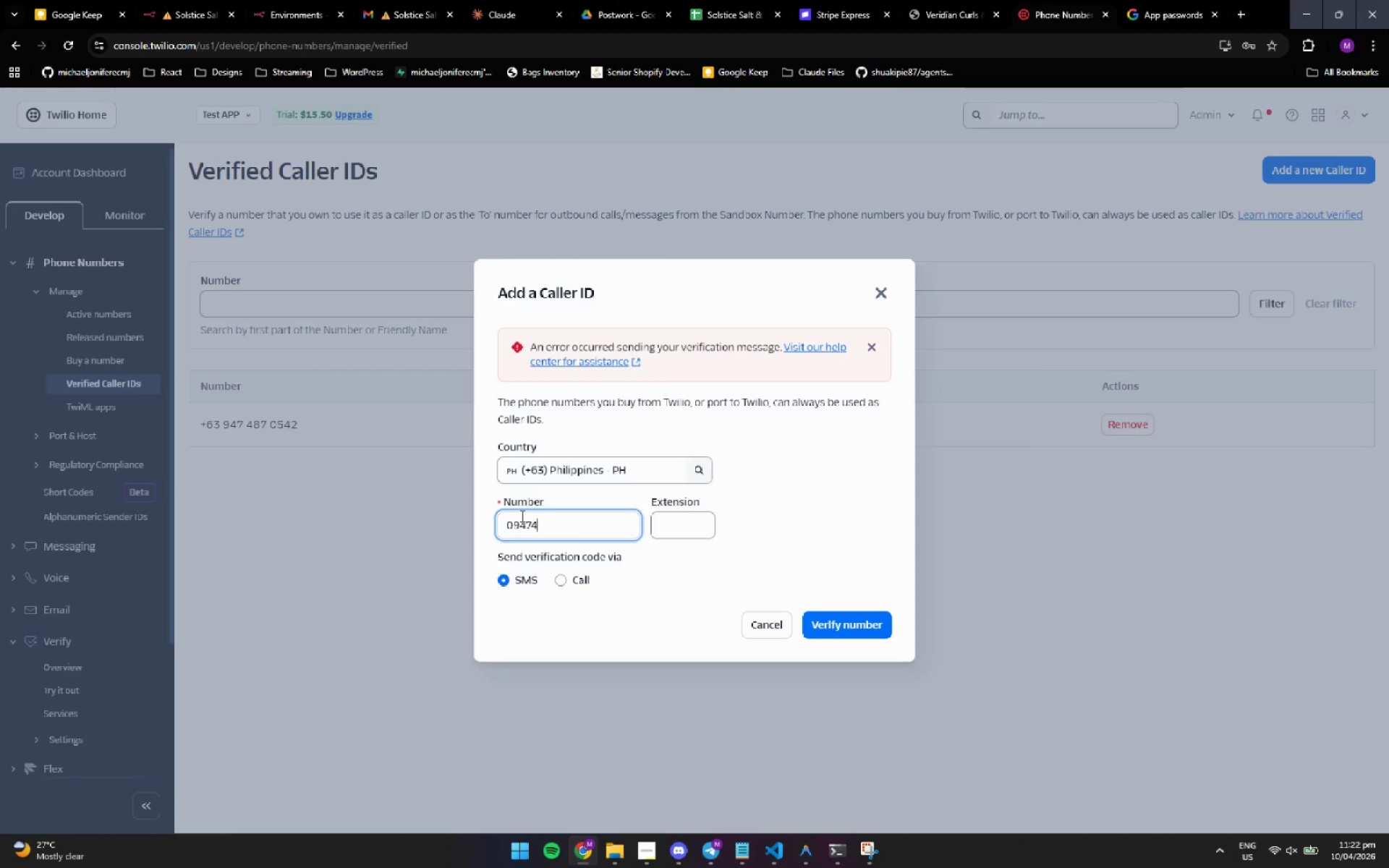 
key(Numpad4)
 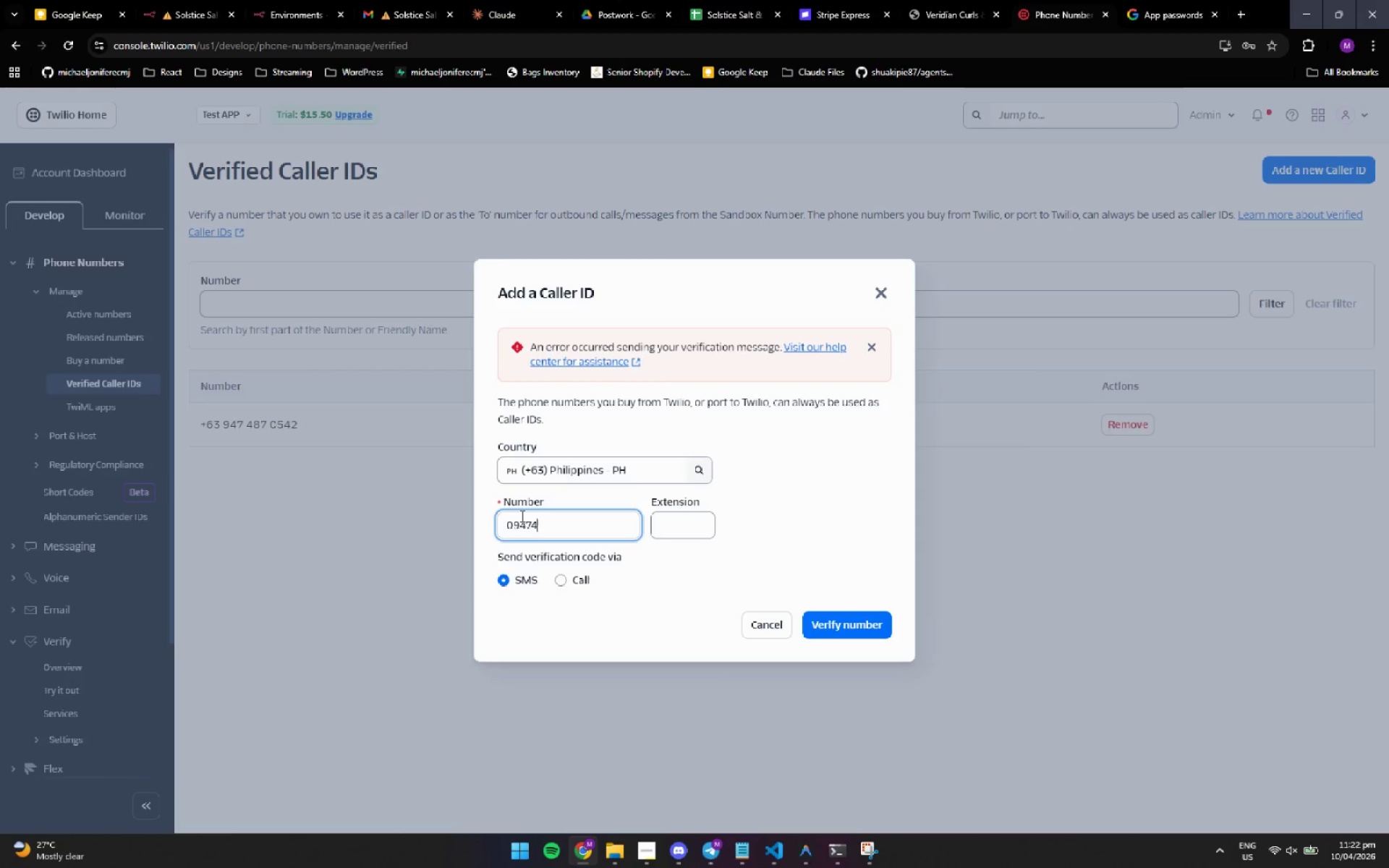 
key(Numpad8)
 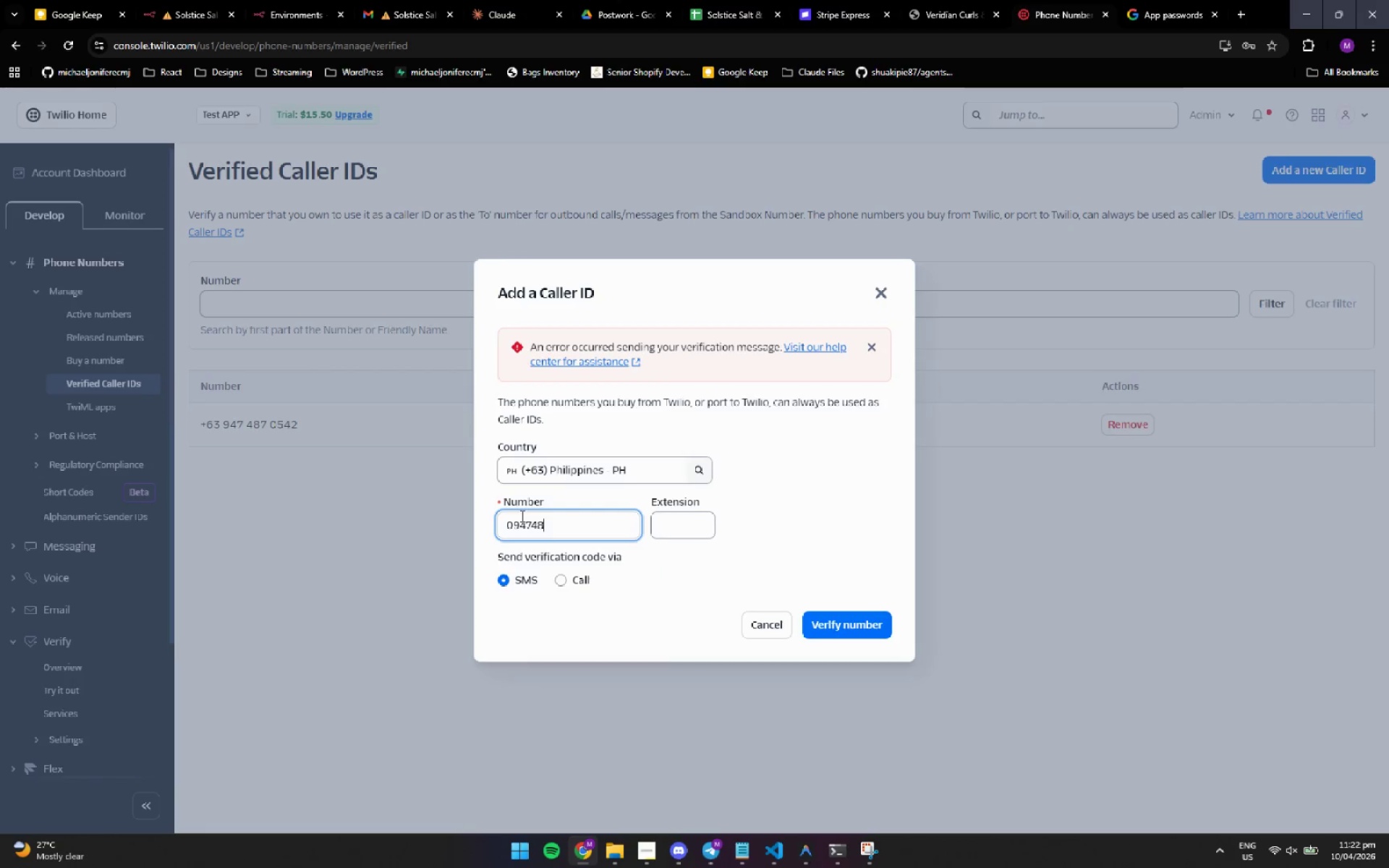 
key(Numpad7)
 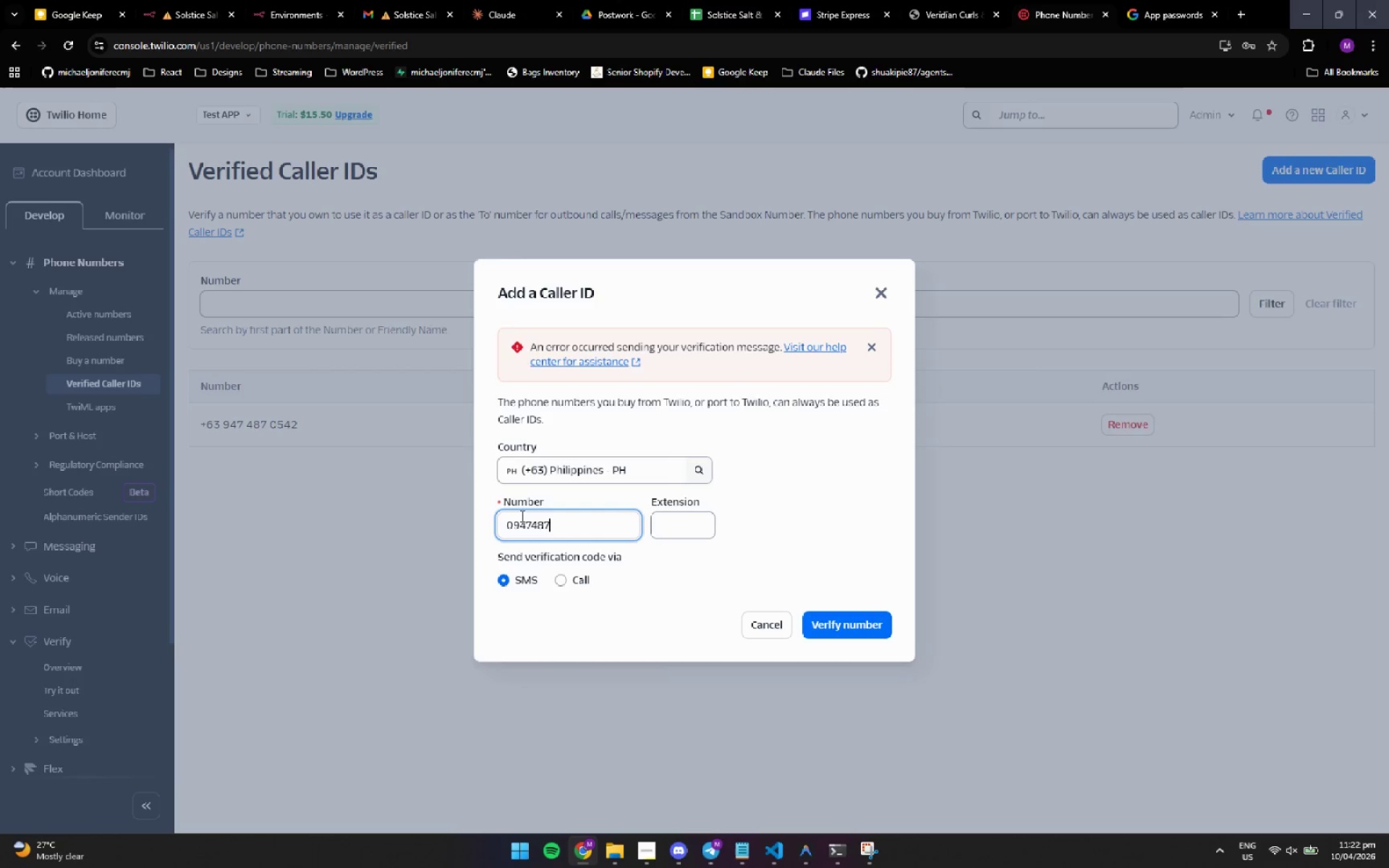 
key(Numpad0)
 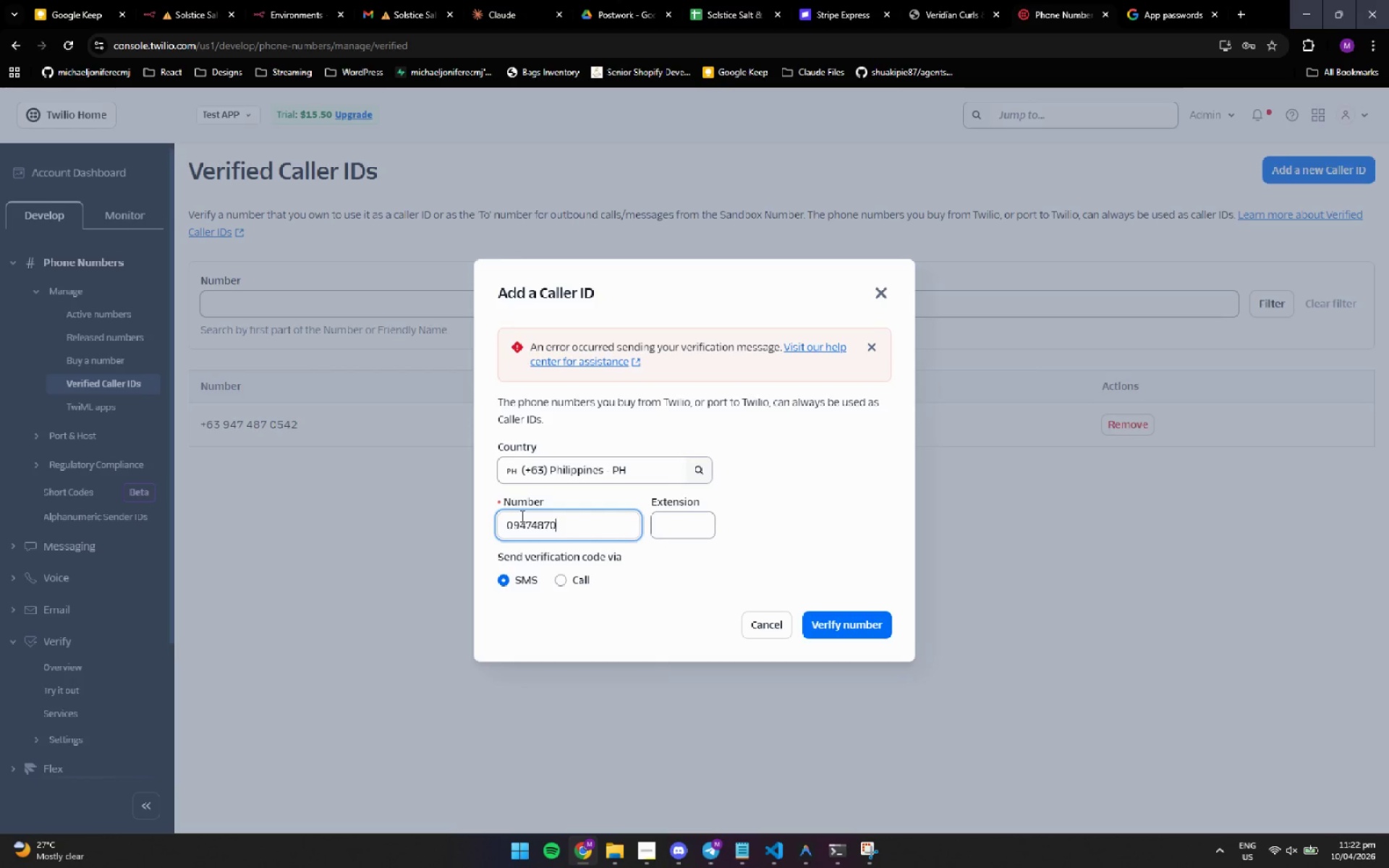 
key(Numpad5)
 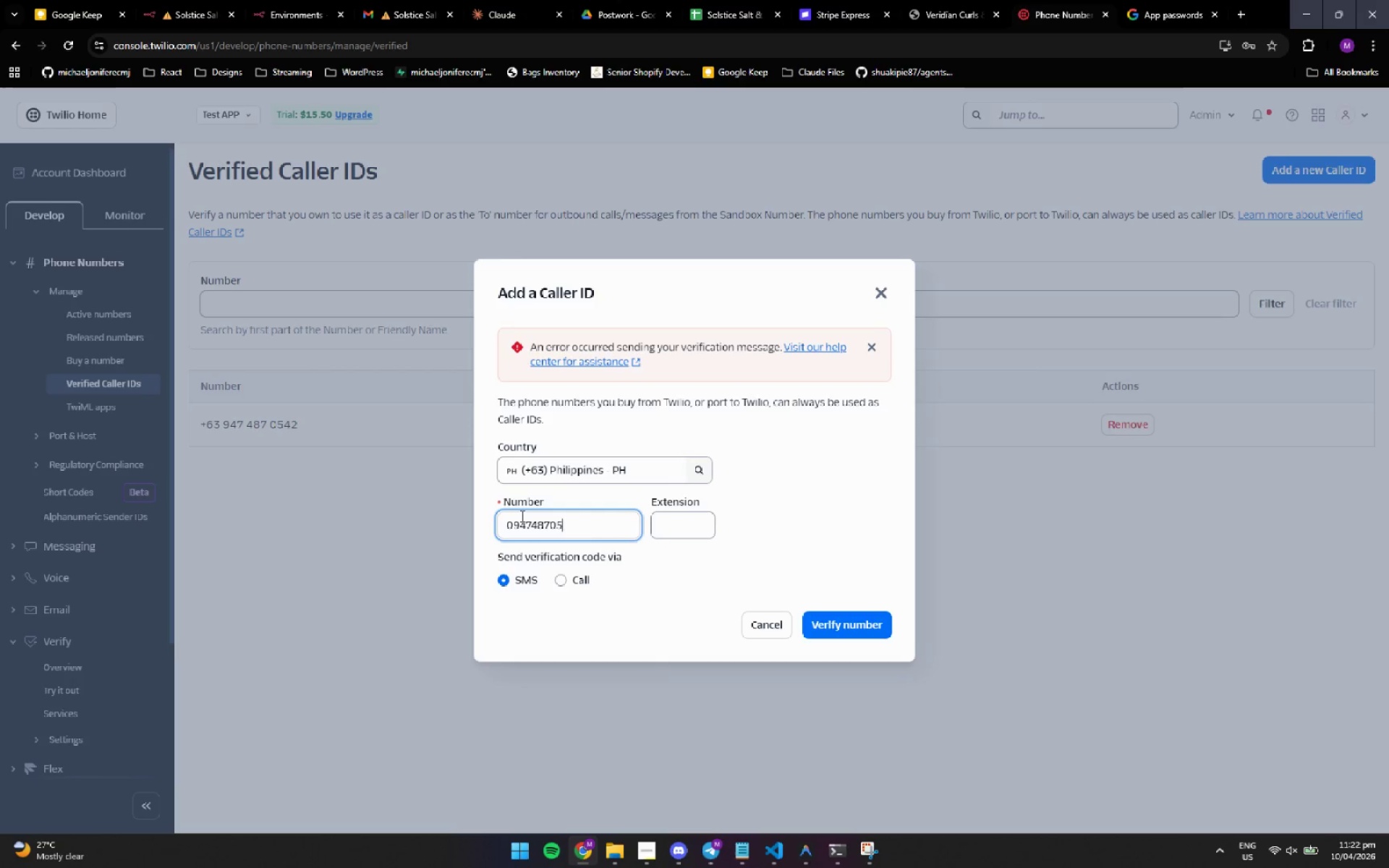 
key(Numpad4)
 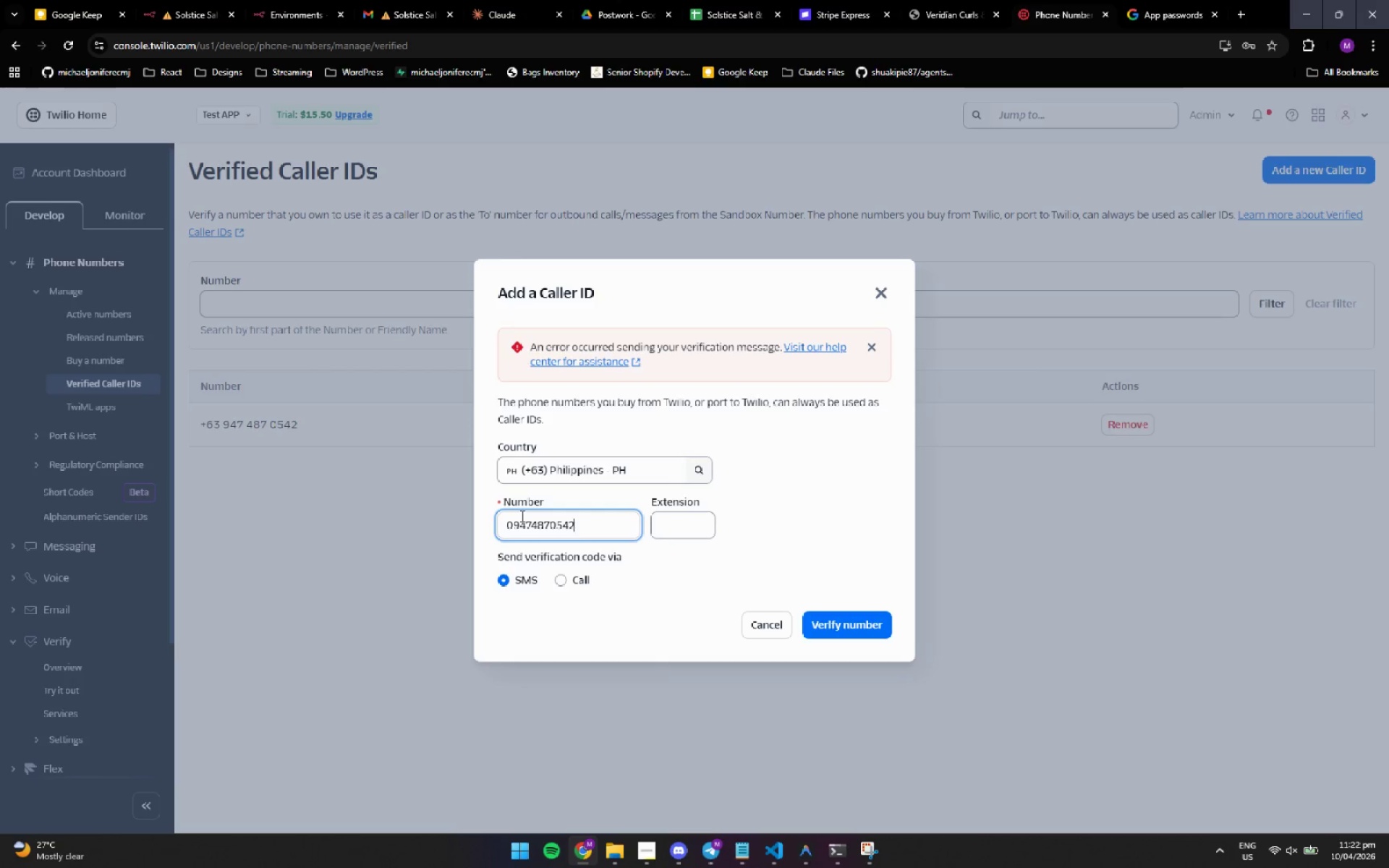 
key(Numpad2)
 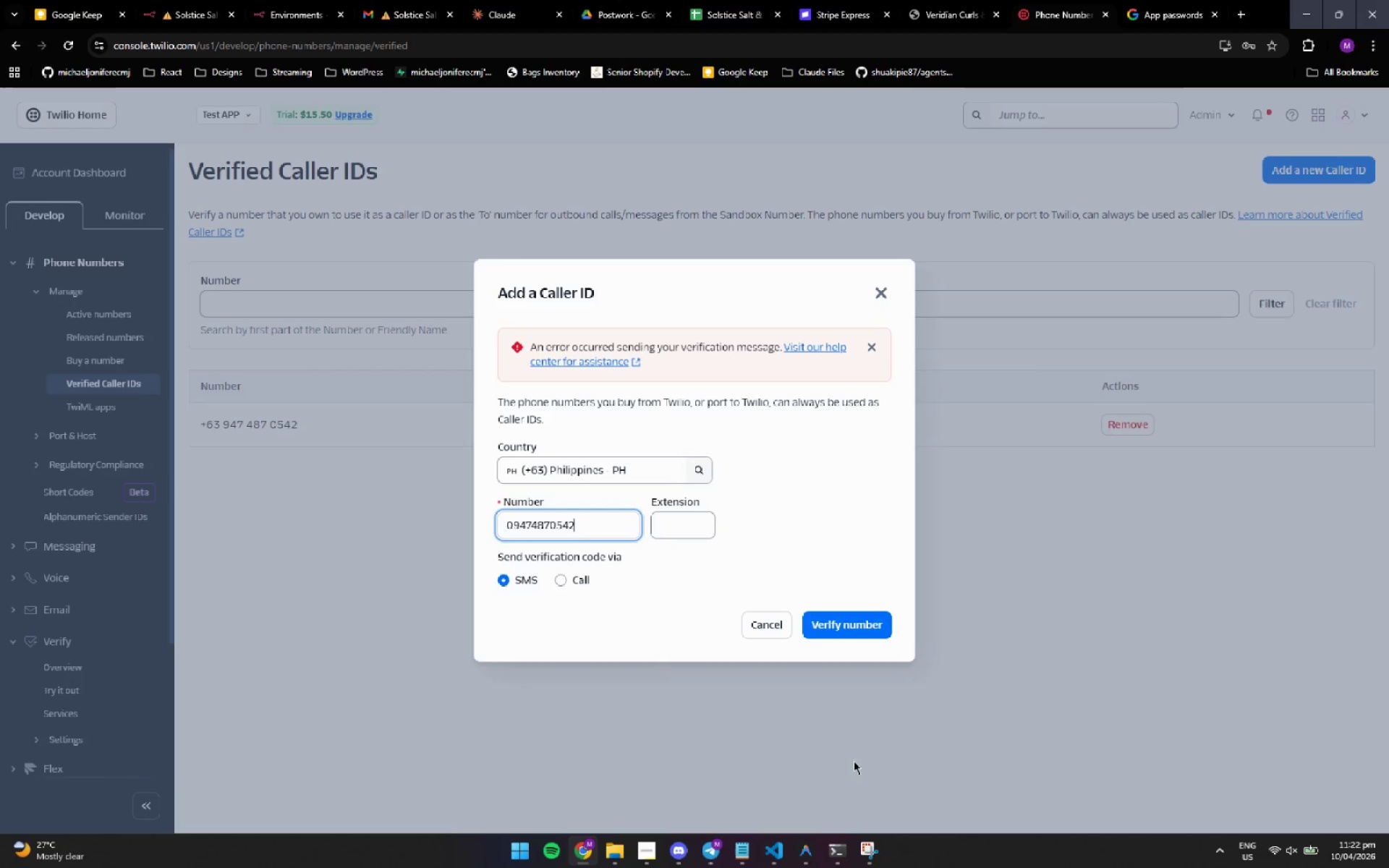 
left_click([681, 584])
 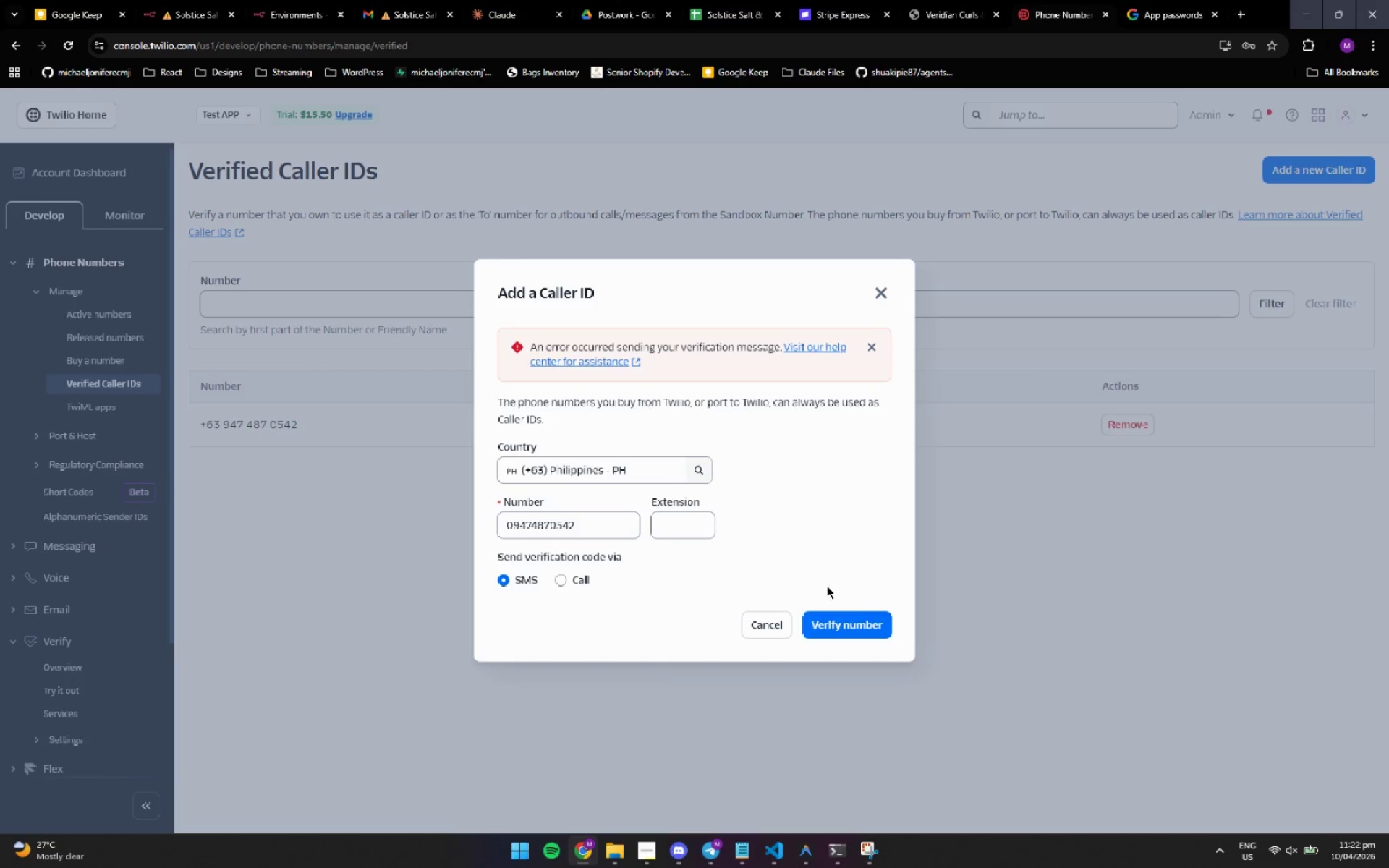 
left_click([875, 635])
 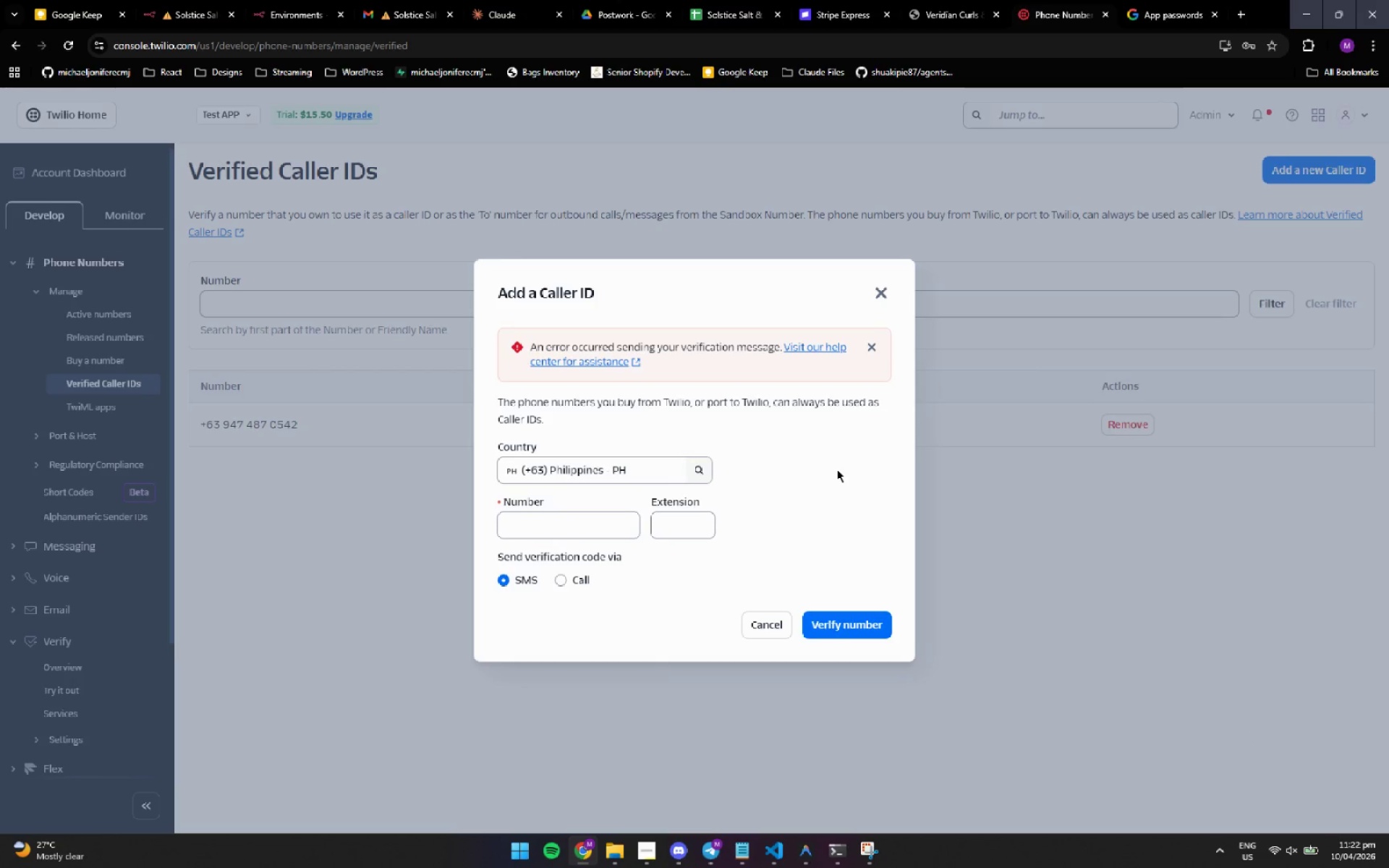 
wait(8.72)
 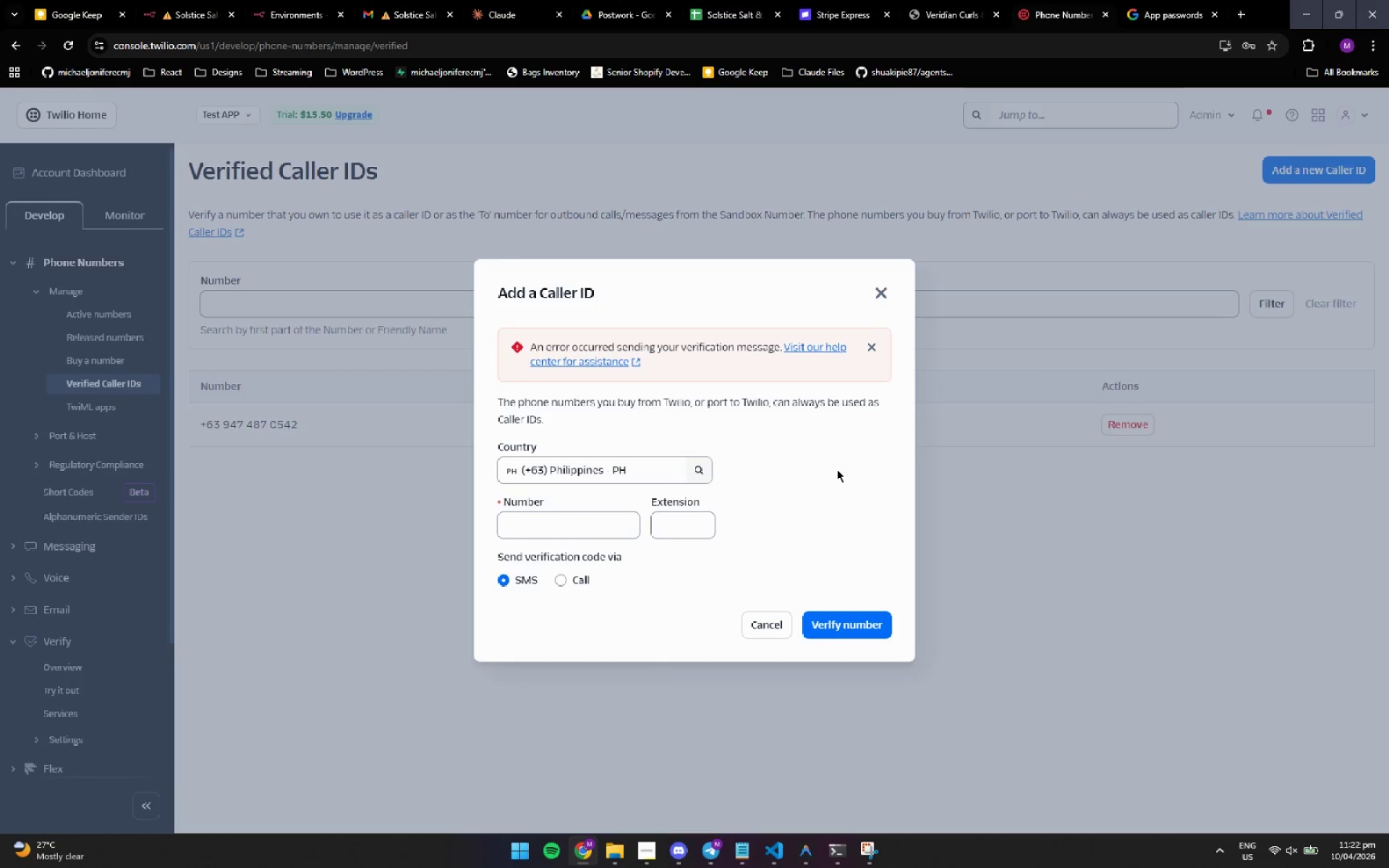 
right_click([803, 346])
 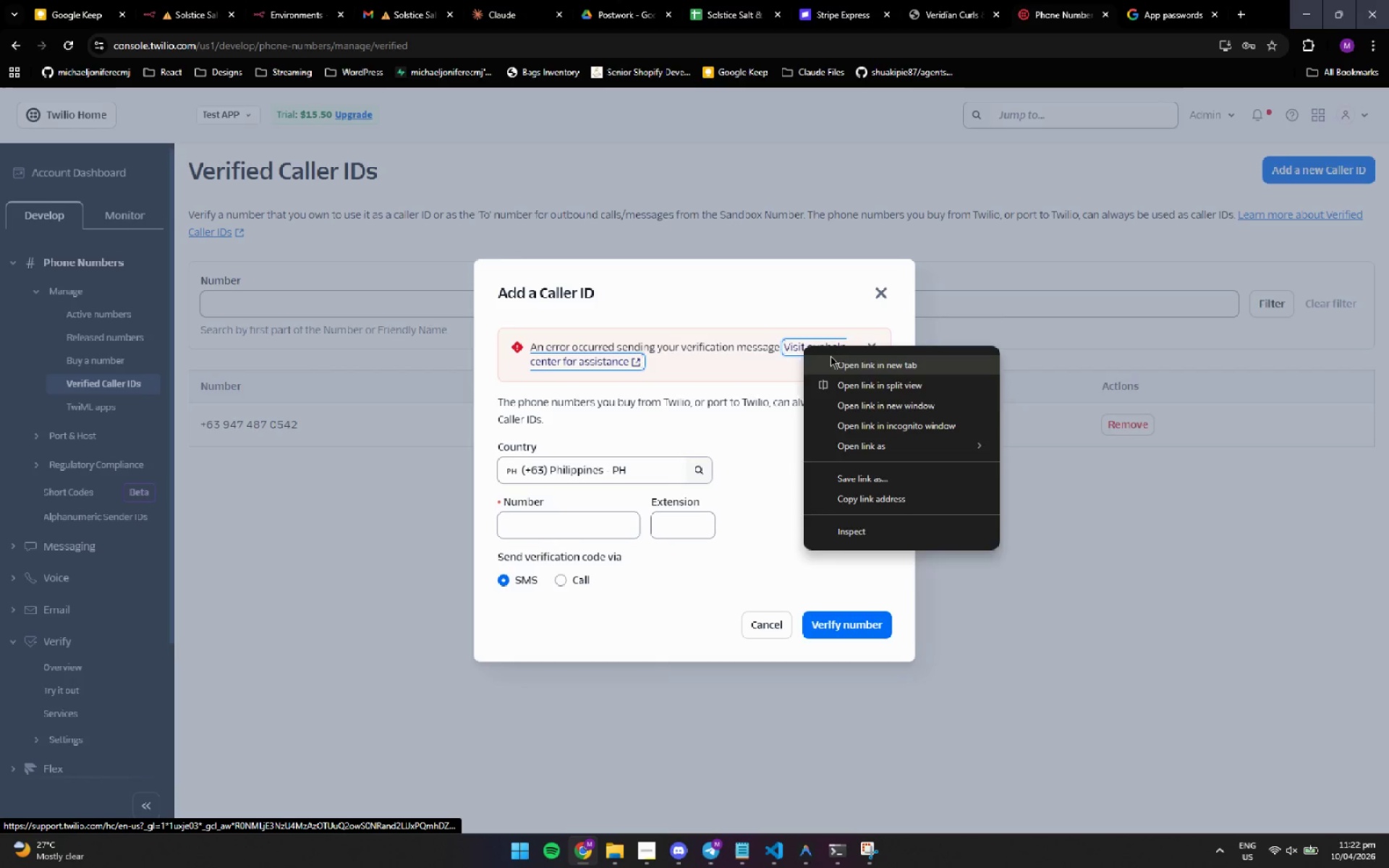 
left_click([831, 356])
 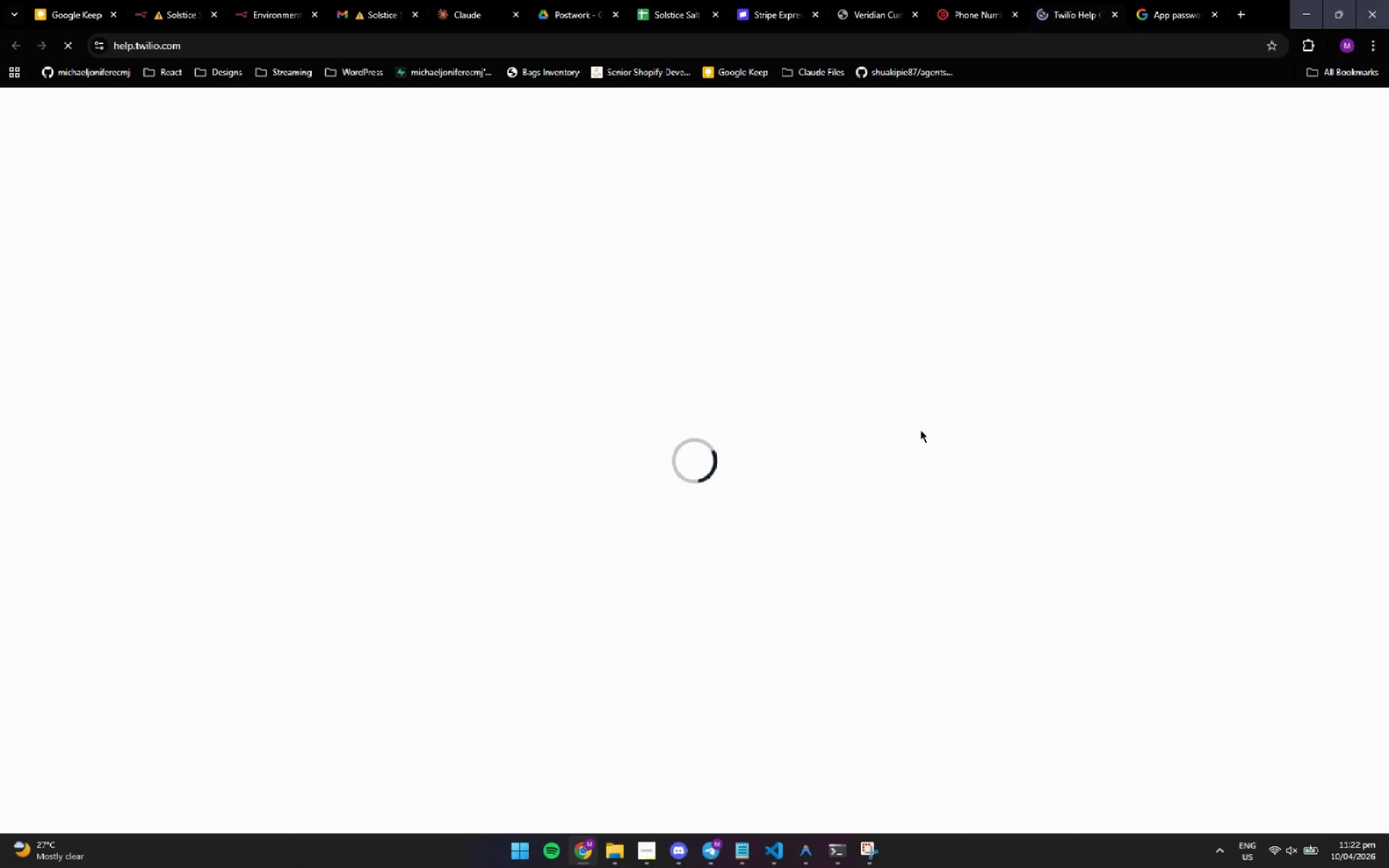 
wait(6.28)
 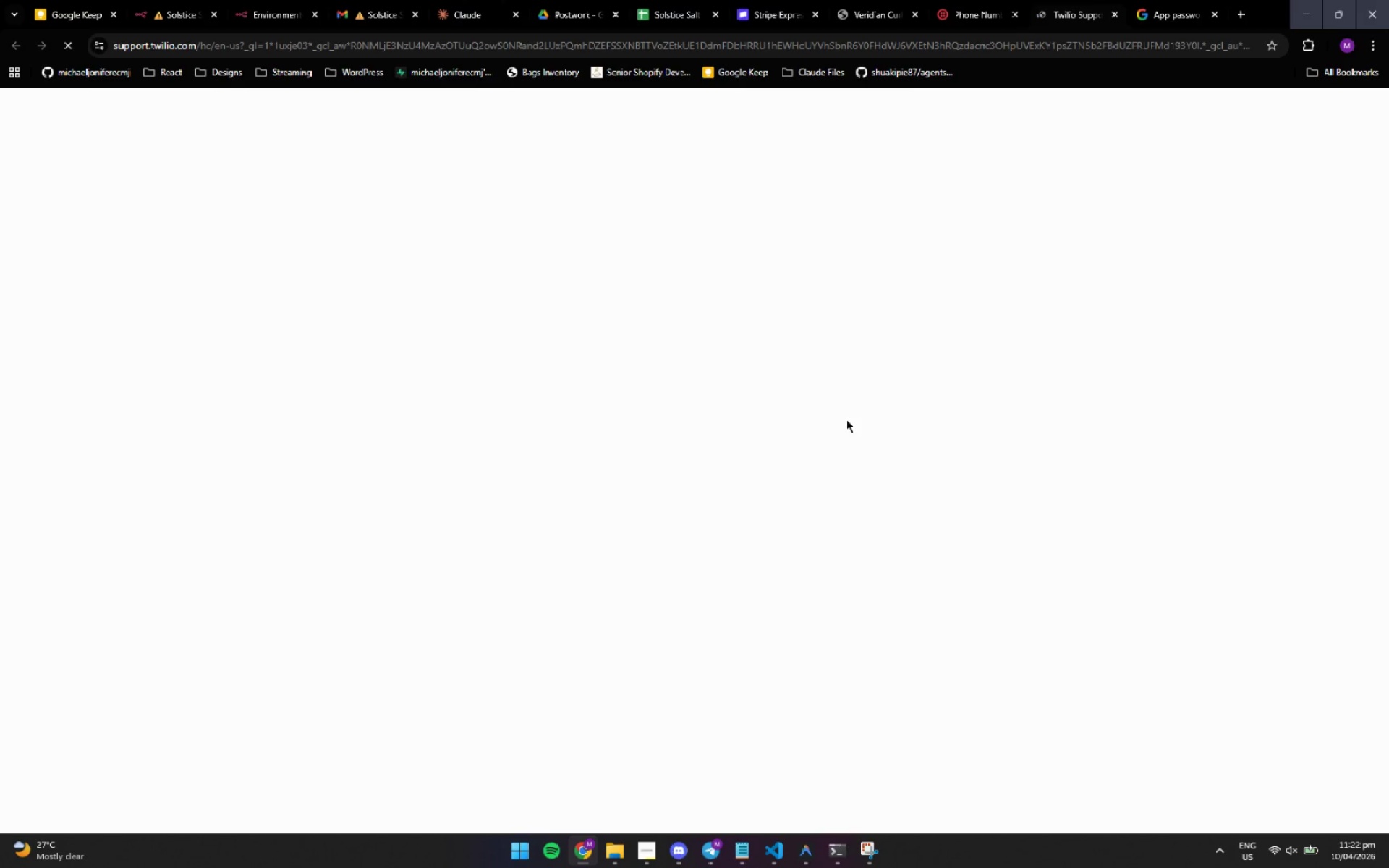 
left_click([961, 17])
 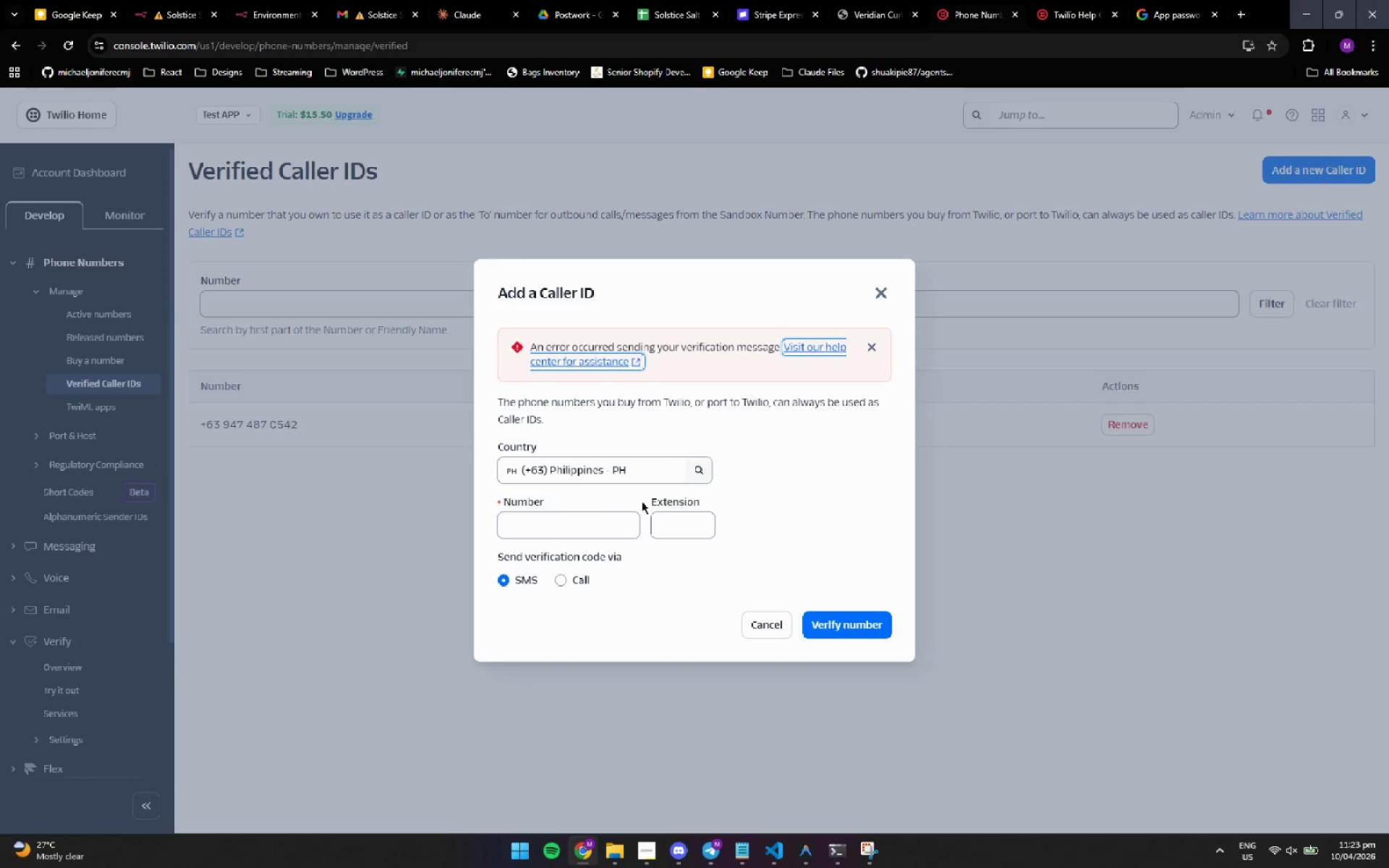 
left_click([563, 526])
 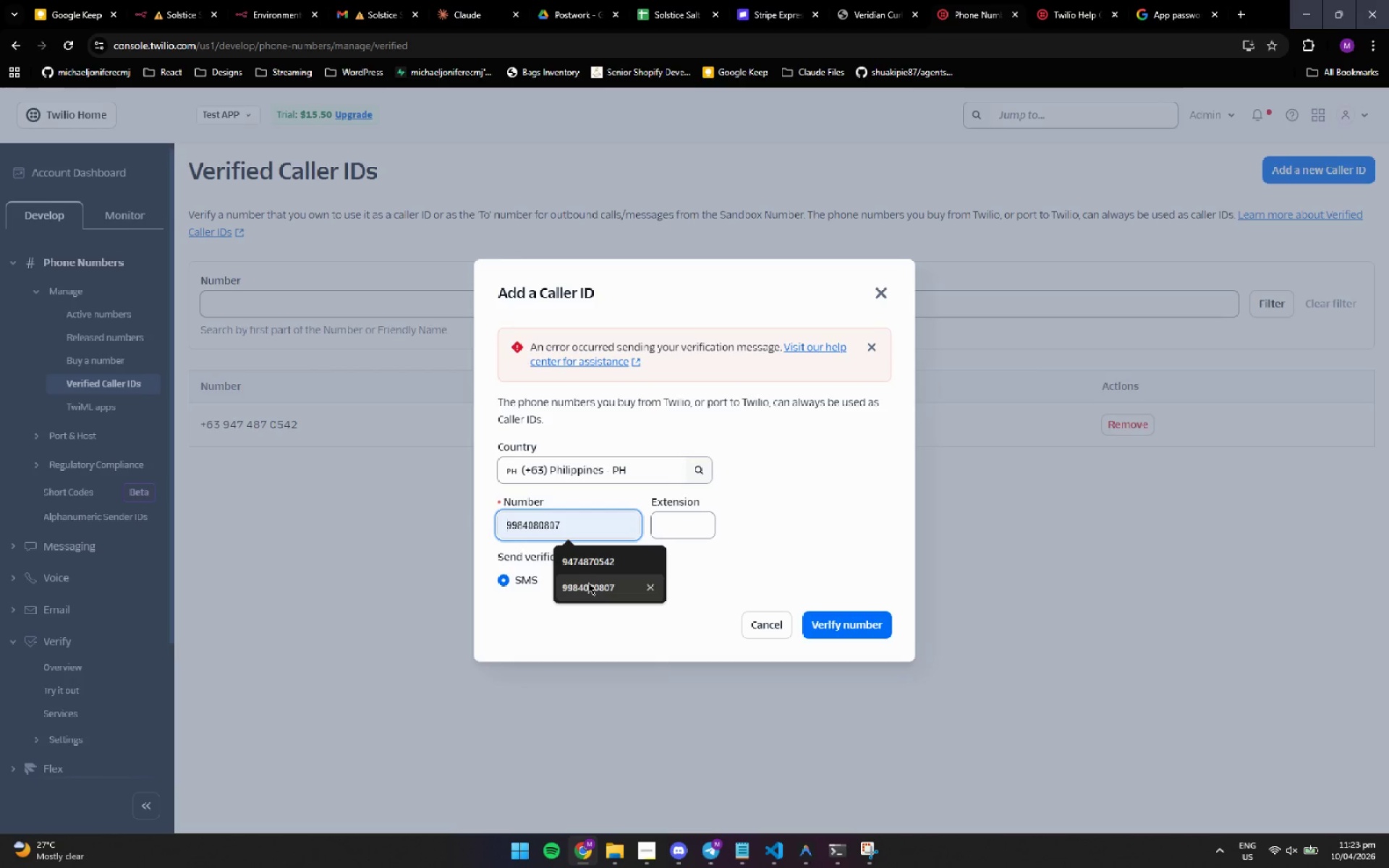 
left_click([544, 530])
 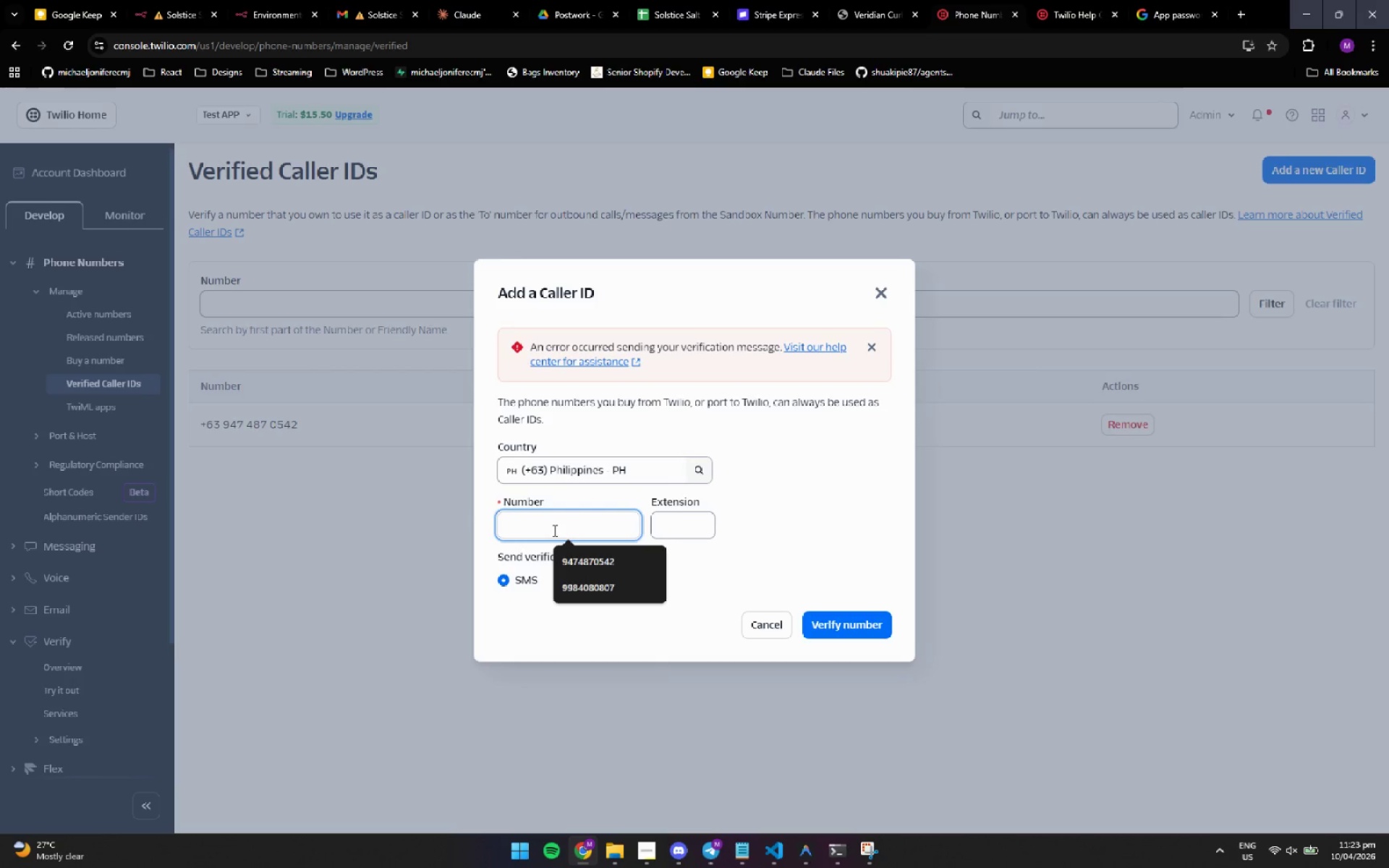 
left_click([812, 563])
 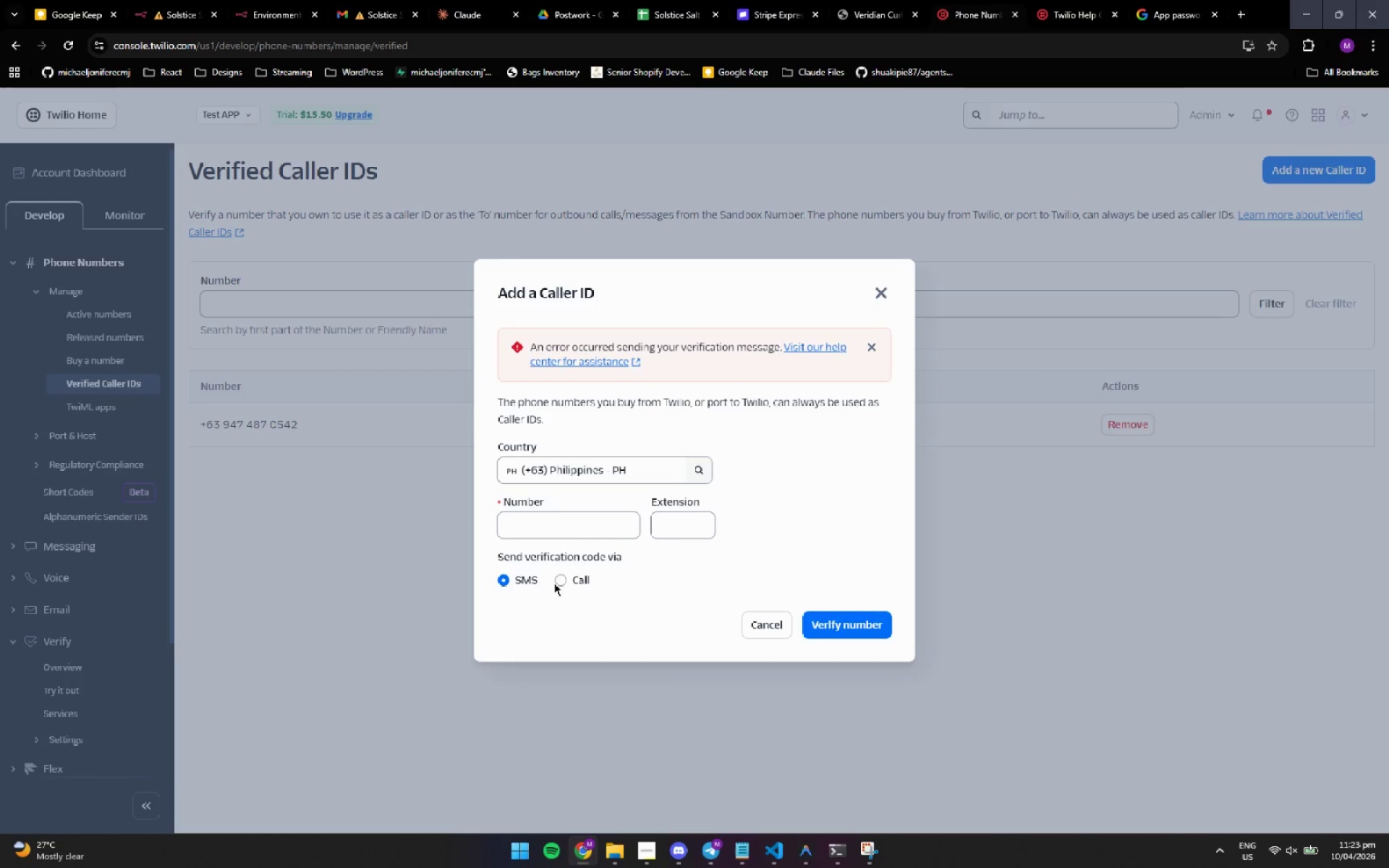 
left_click([561, 576])
 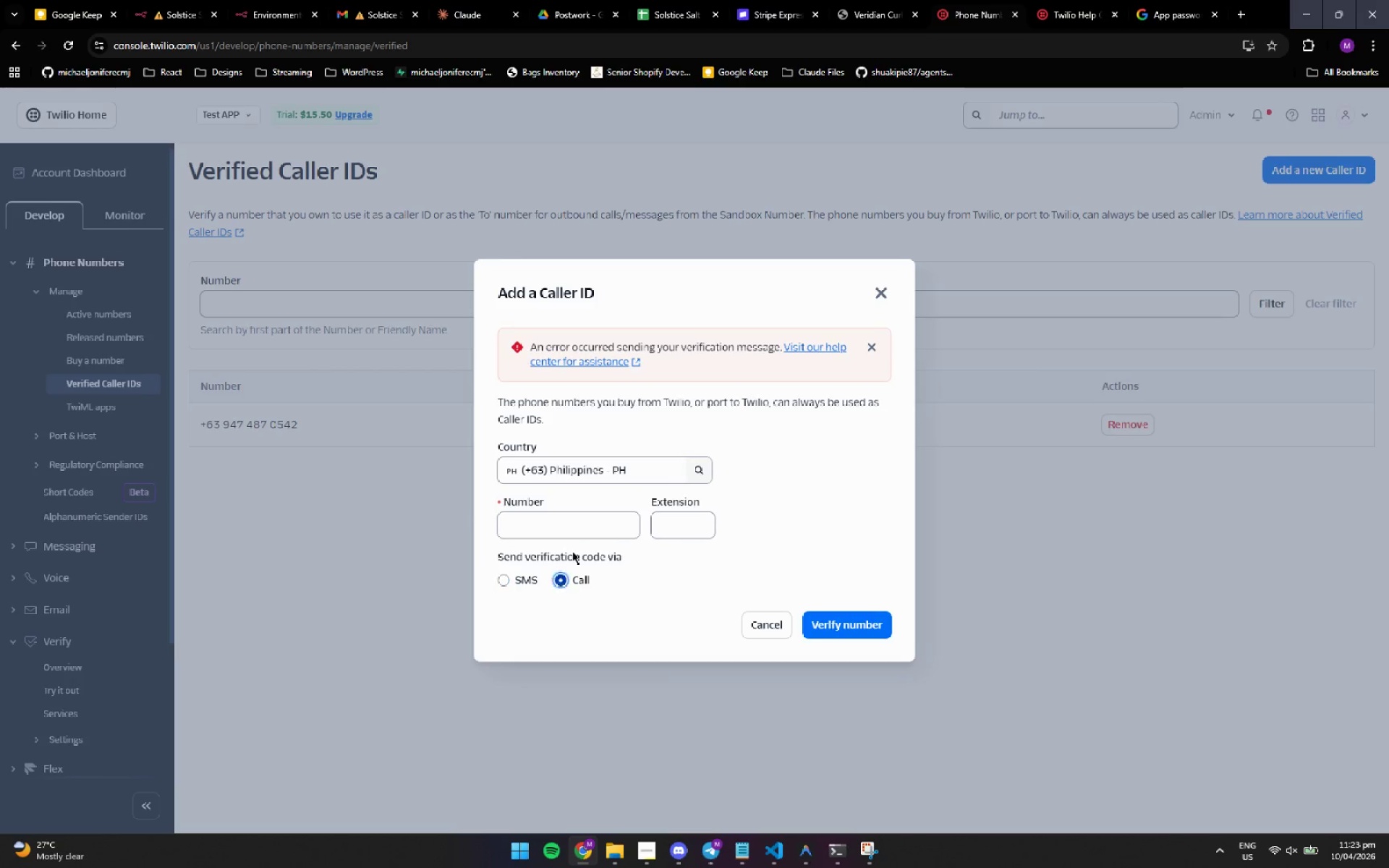 
mouse_move([591, 545])
 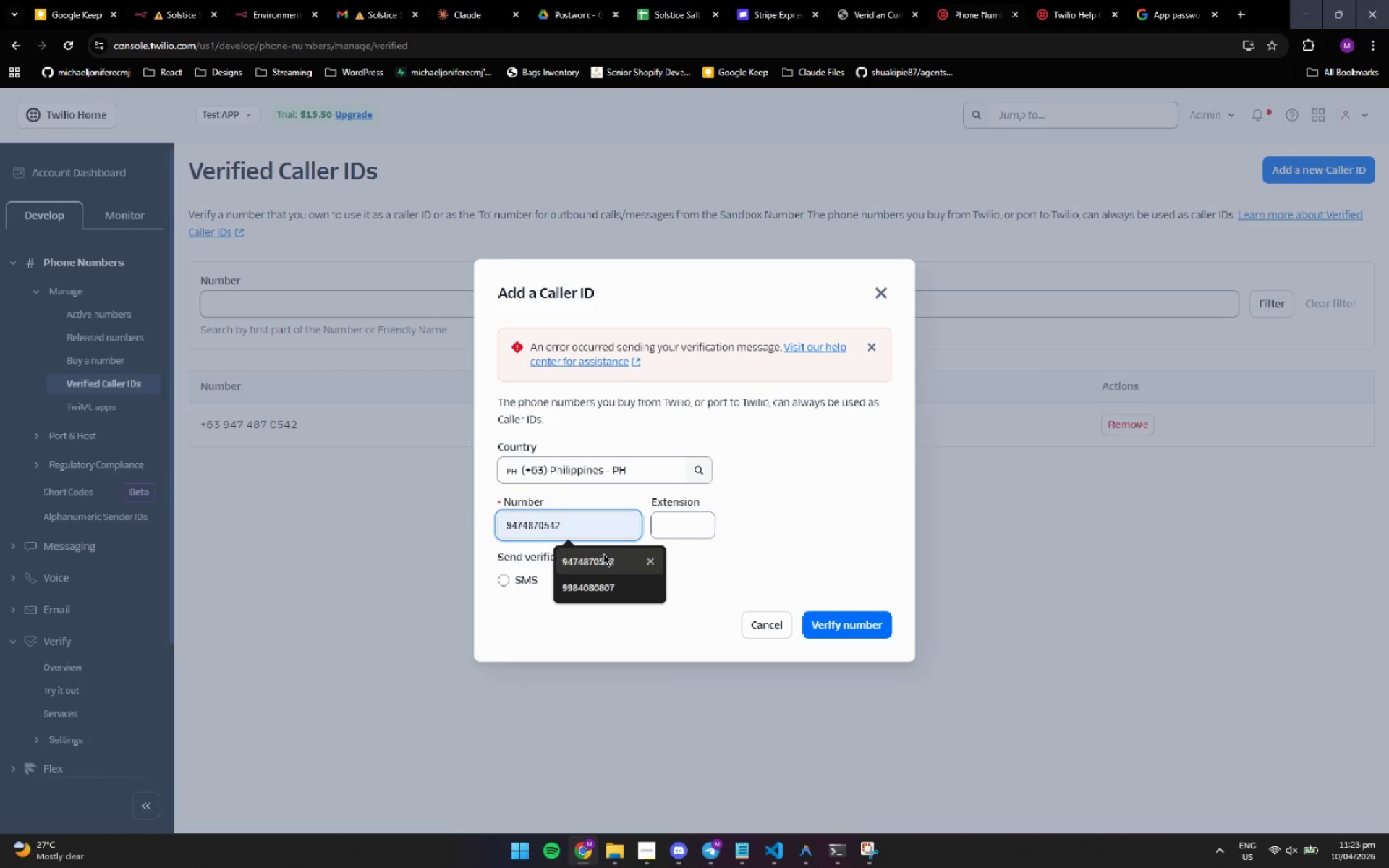 
left_click([603, 554])
 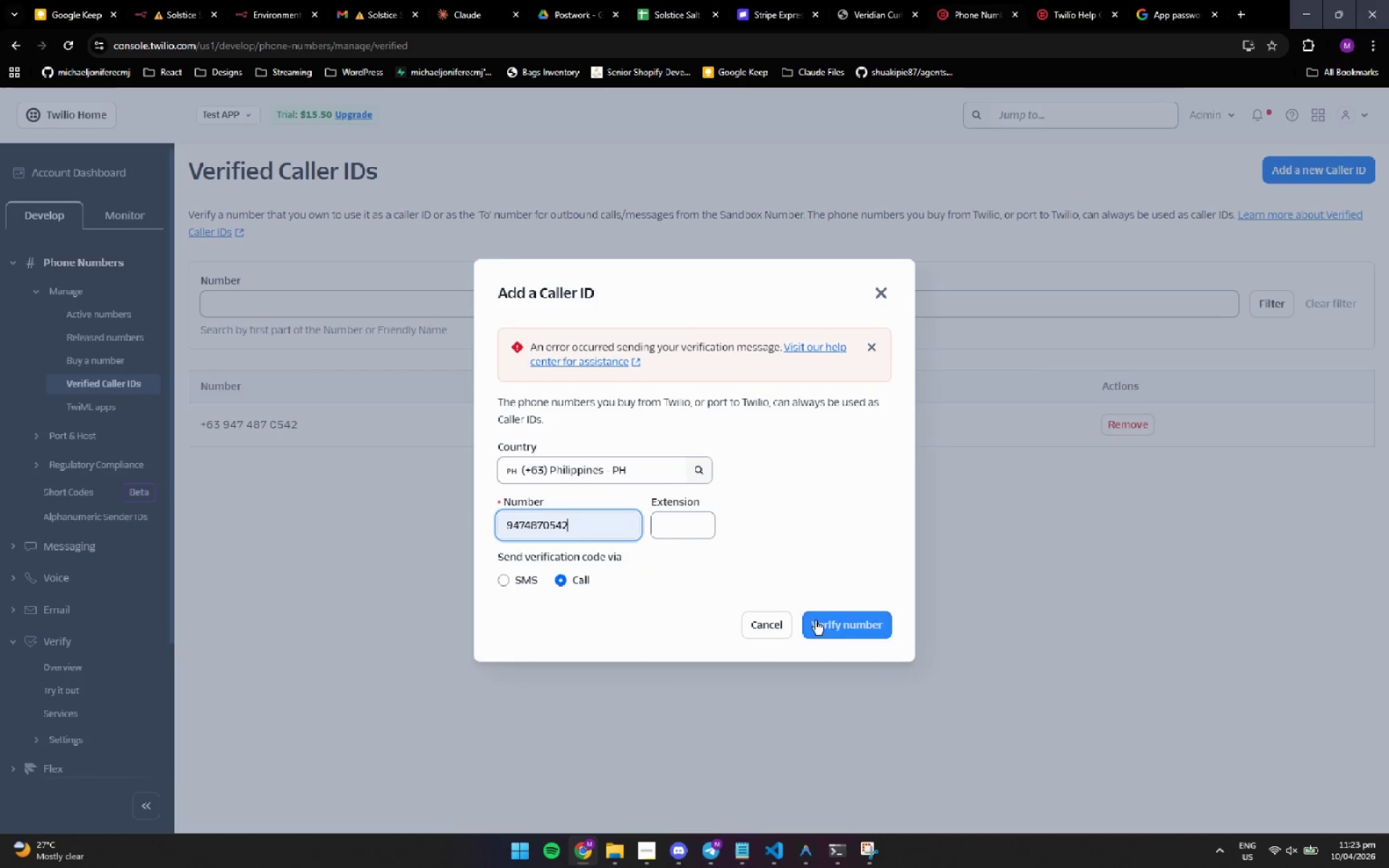 
left_click([828, 630])
 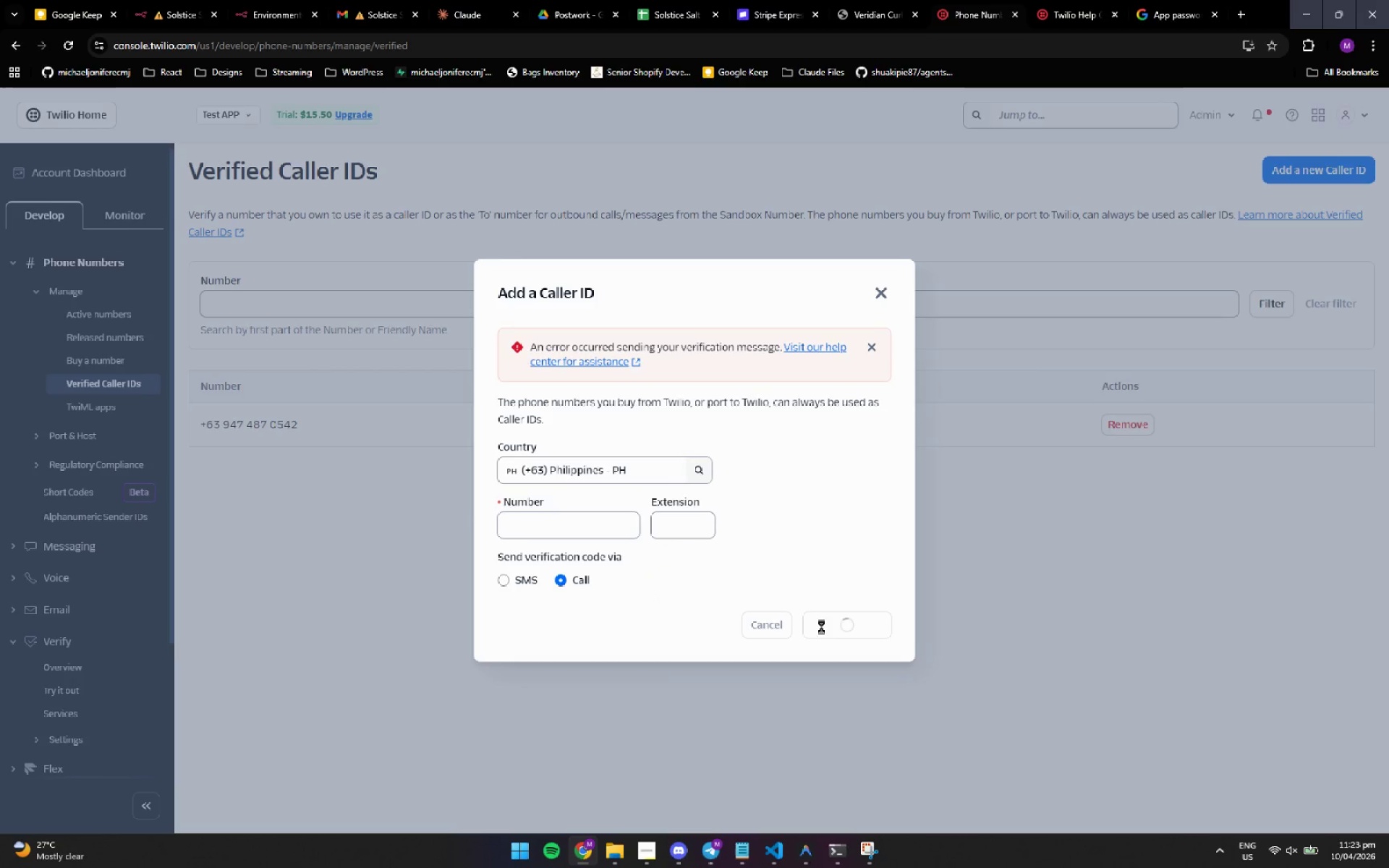 
left_click([810, 516])
 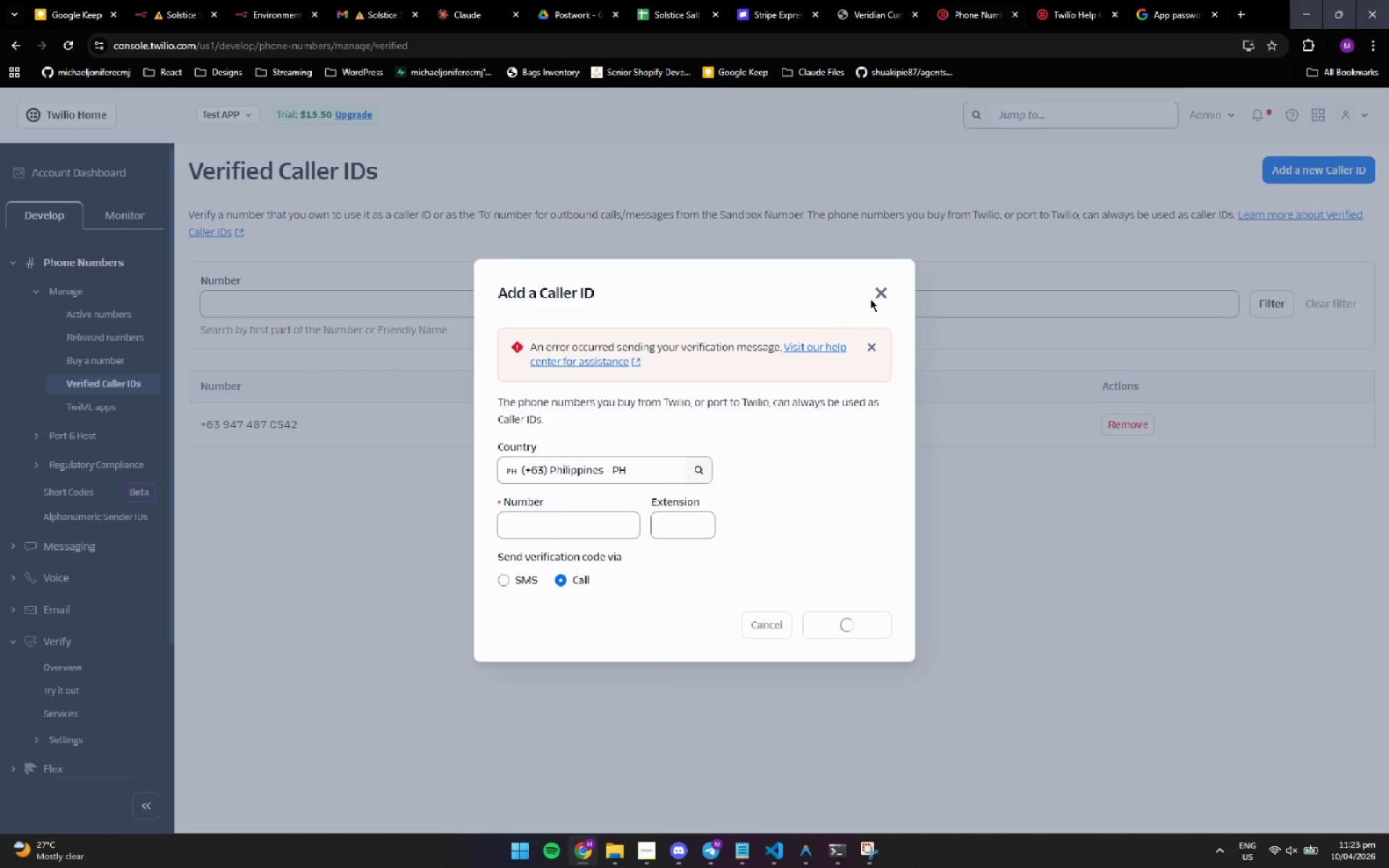 
left_click([885, 291])
 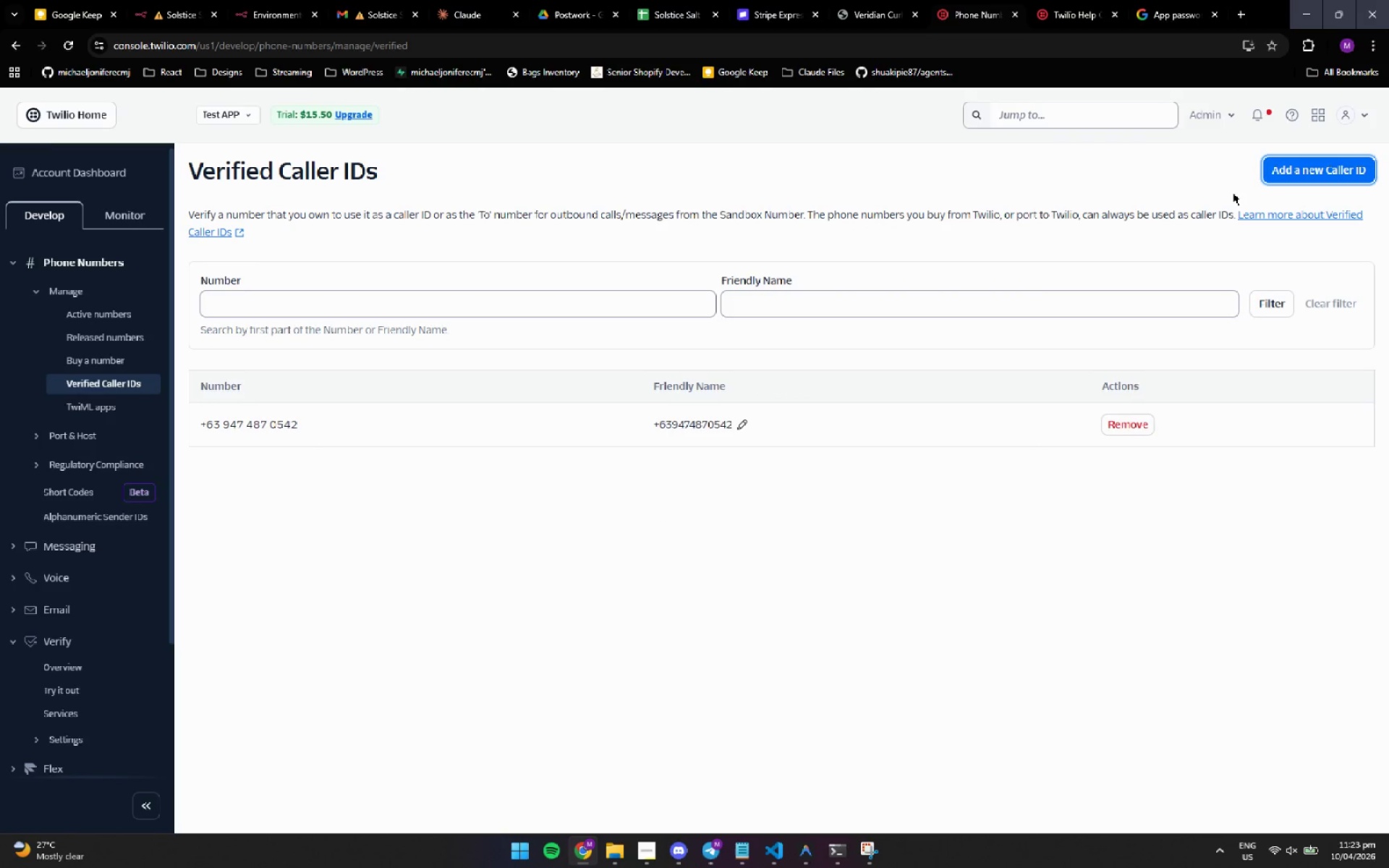 
wait(10.88)
 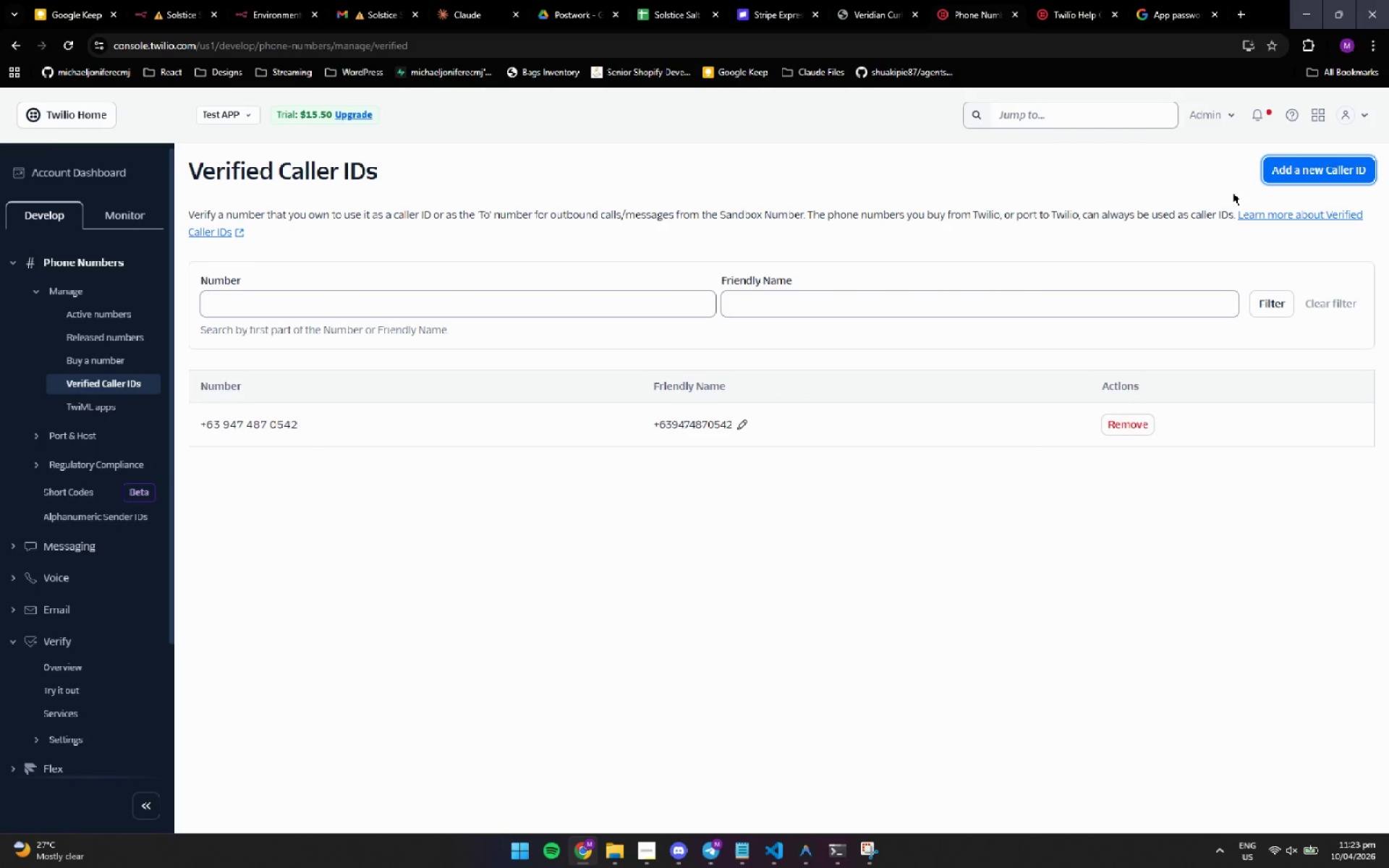 
left_click([800, 852])
 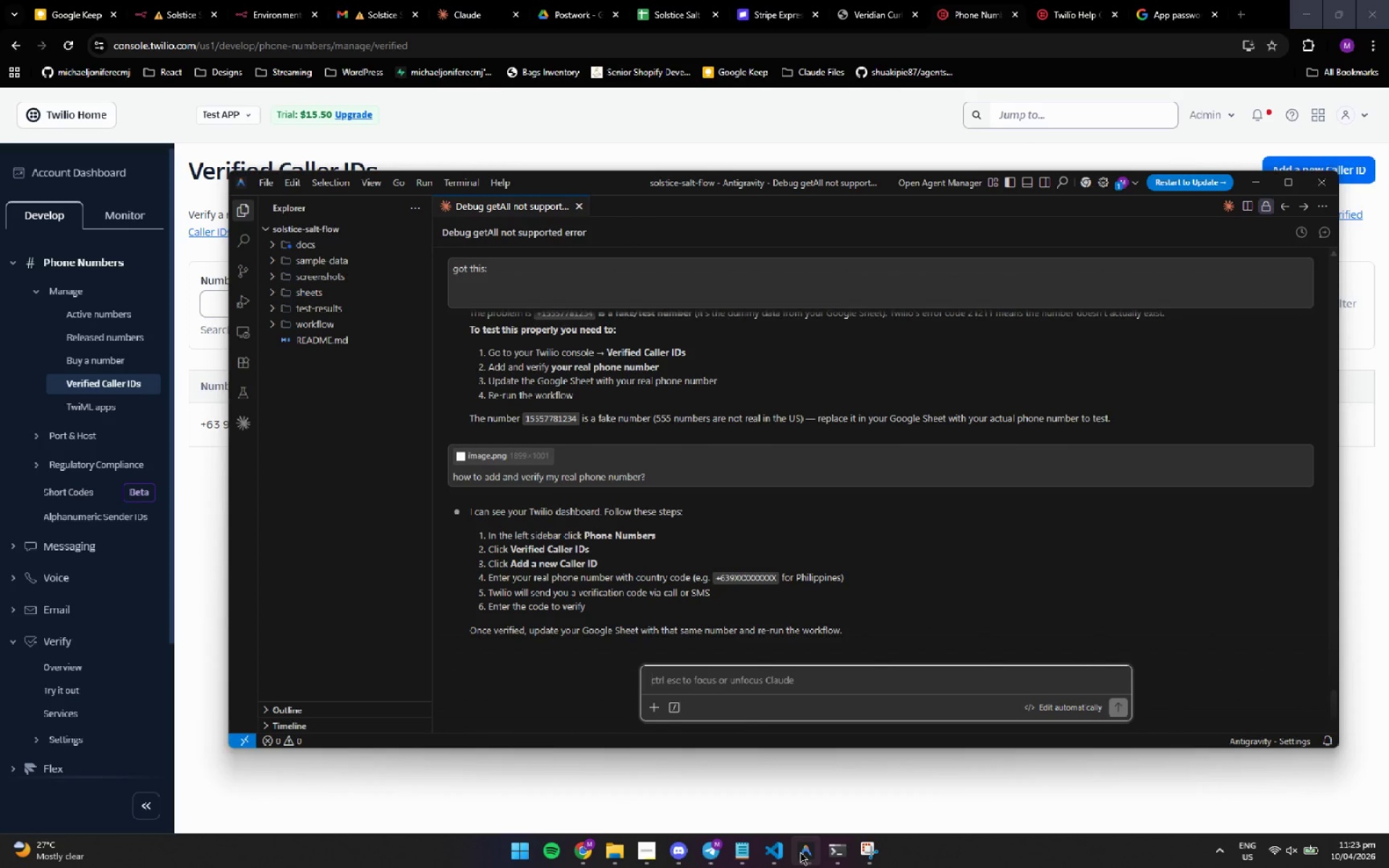 
wait(5.97)
 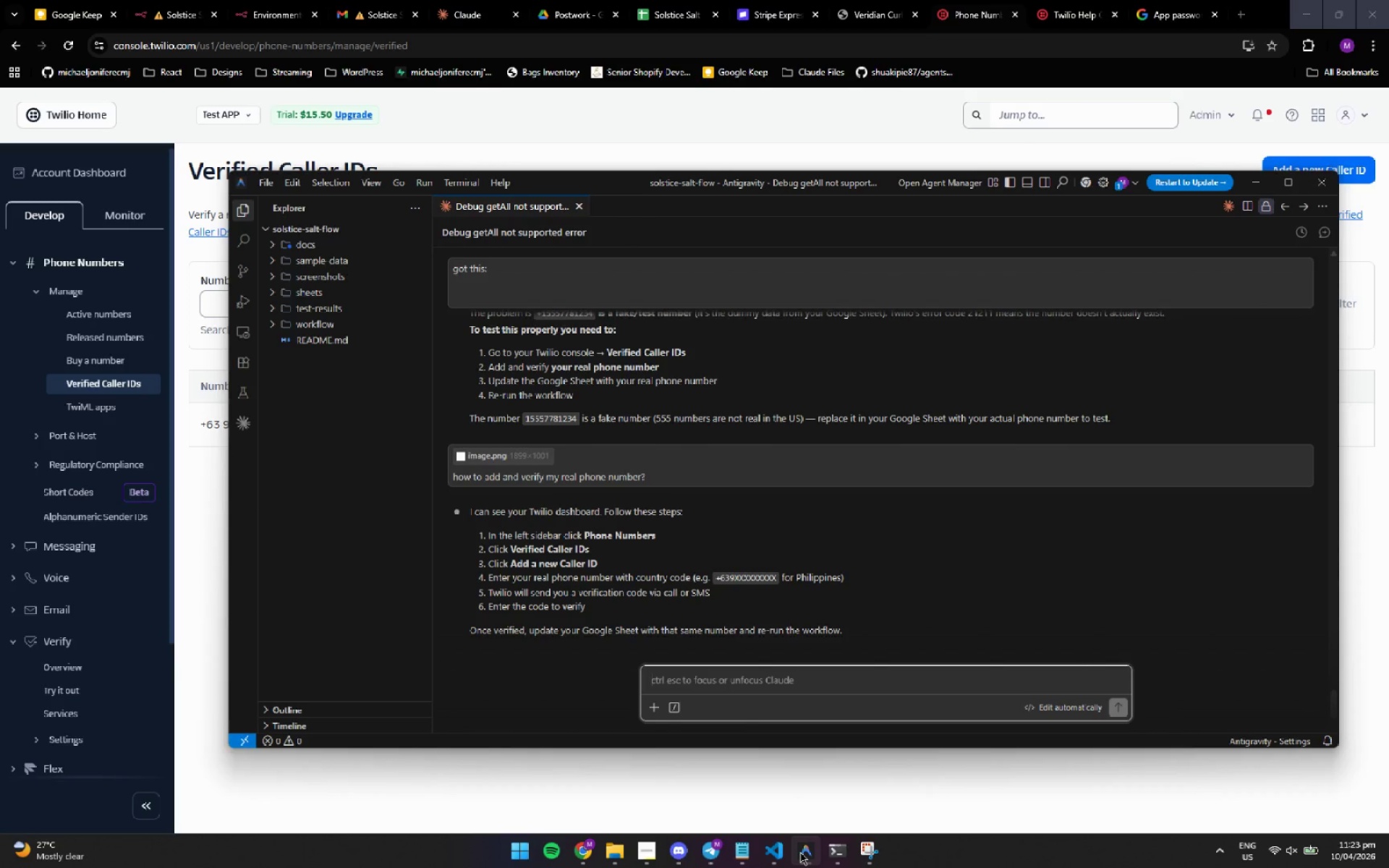 
left_click([800, 852])
 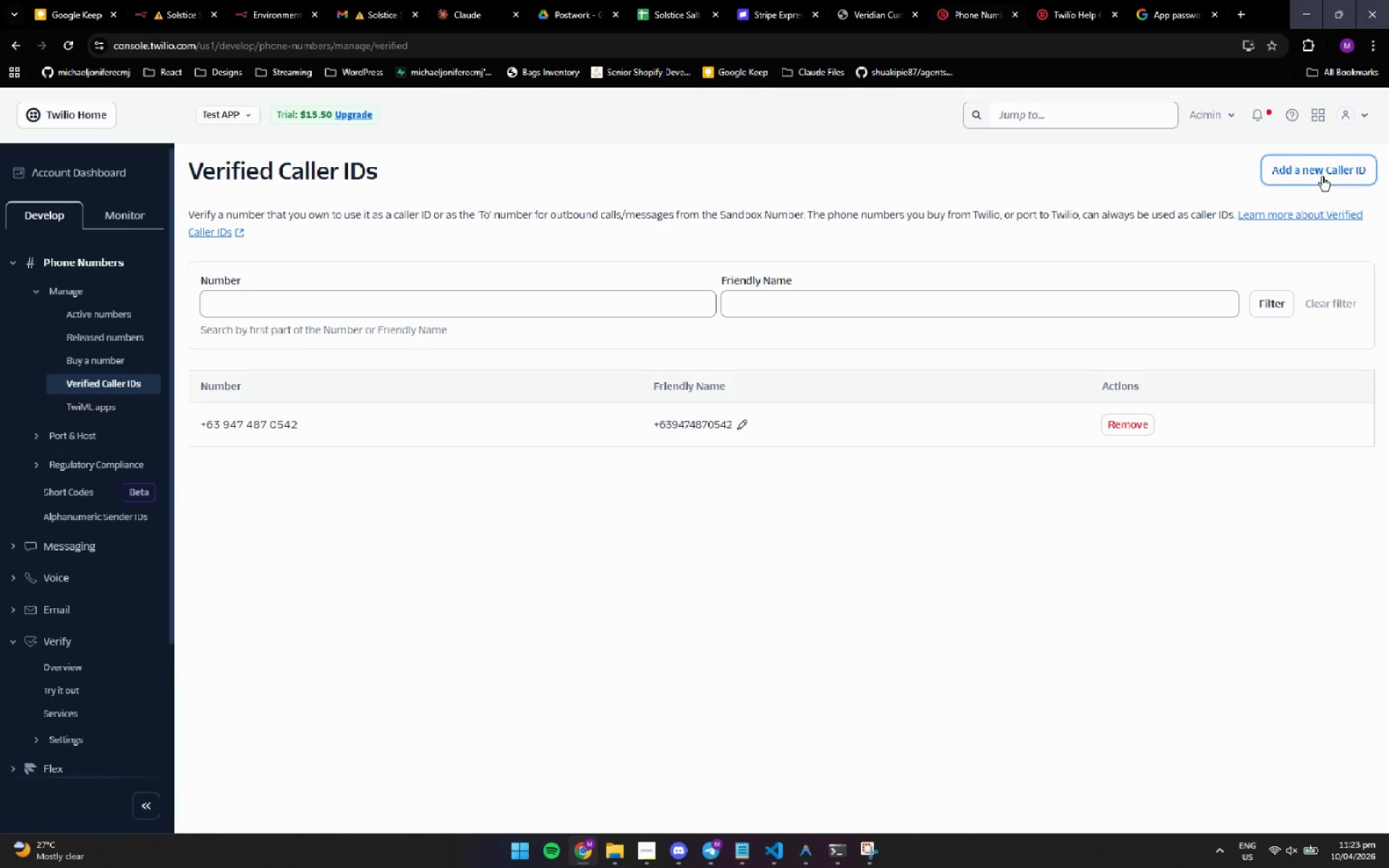 
left_click([1322, 176])
 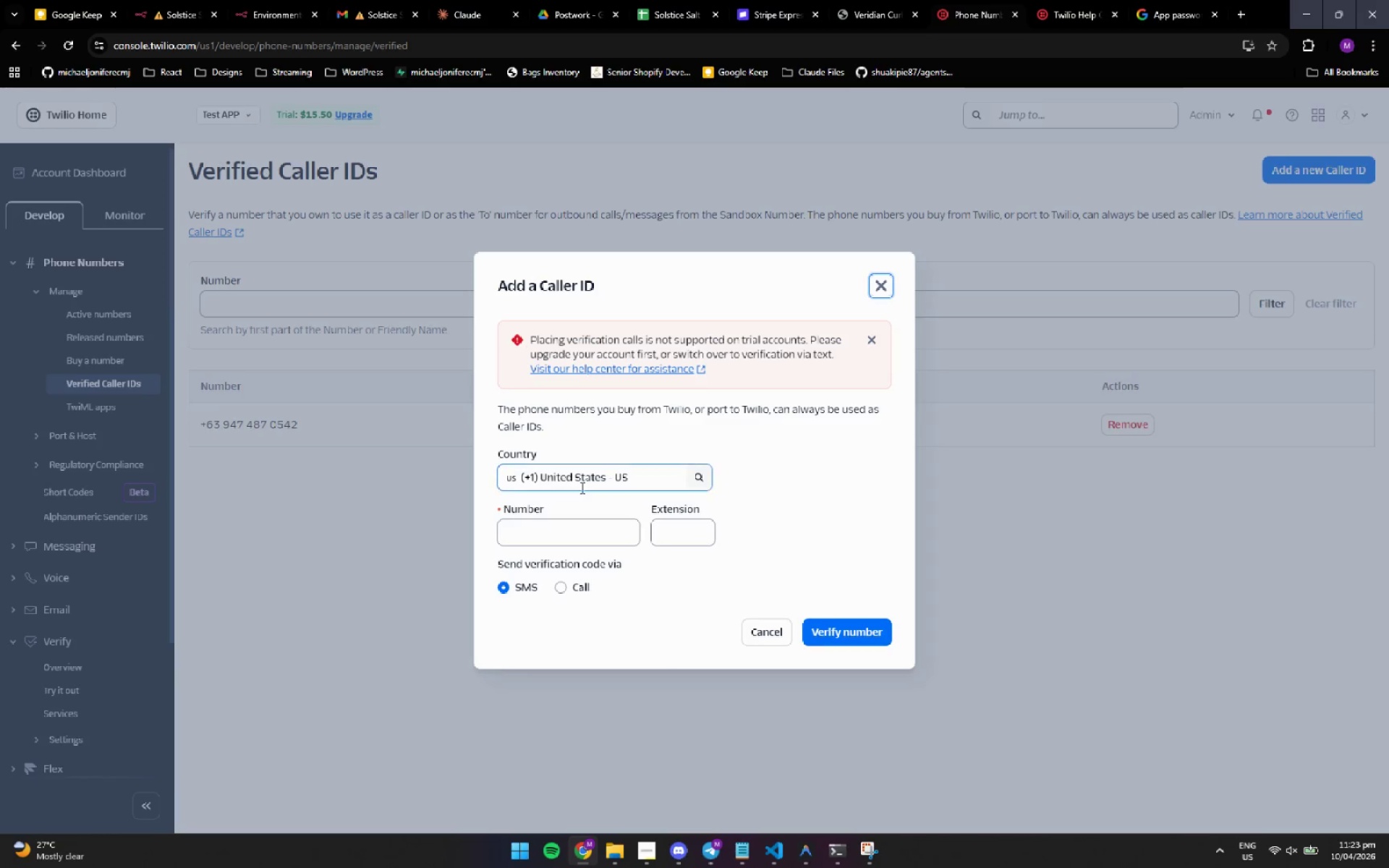 
left_click([600, 480])
 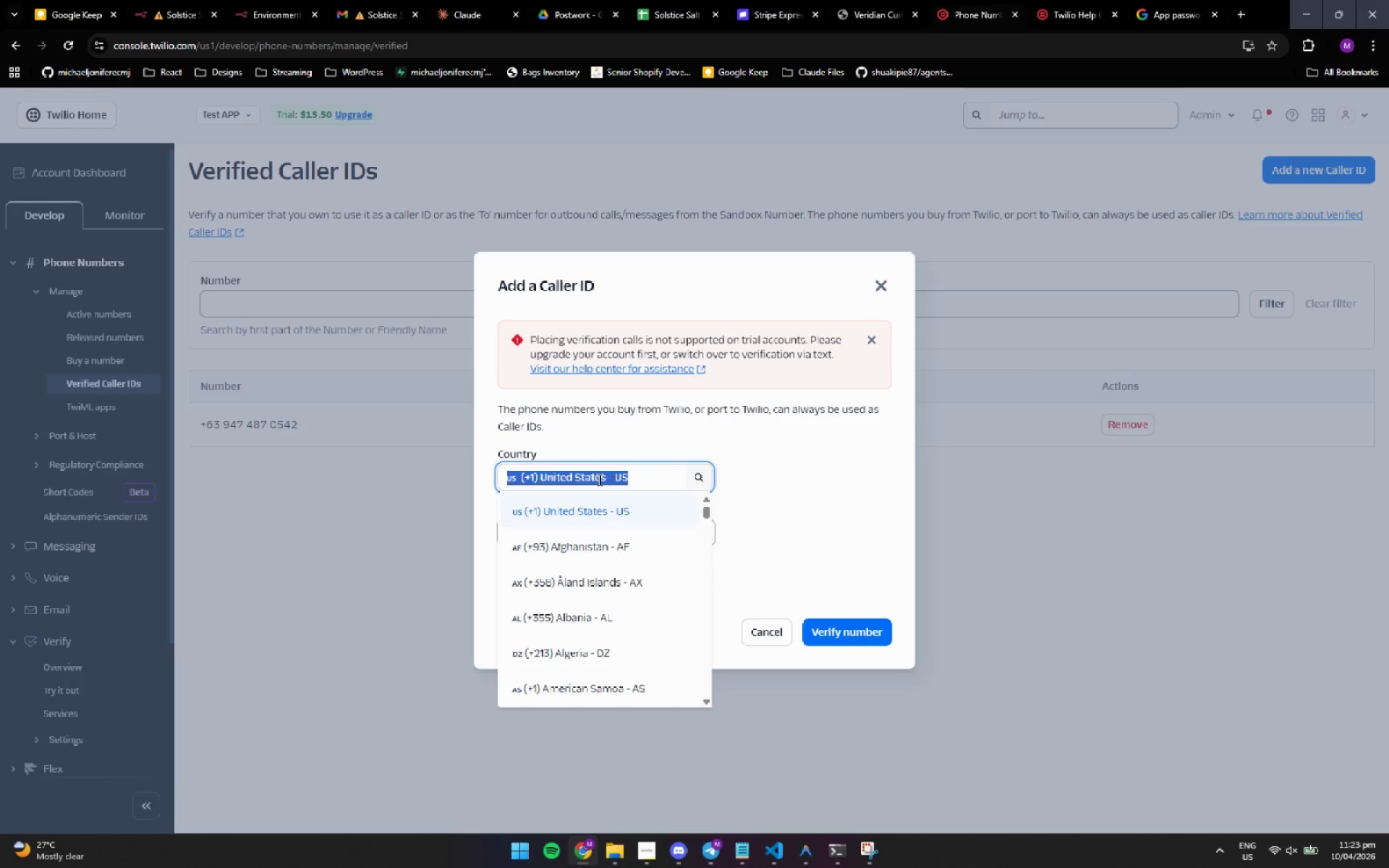 
type(ph)
 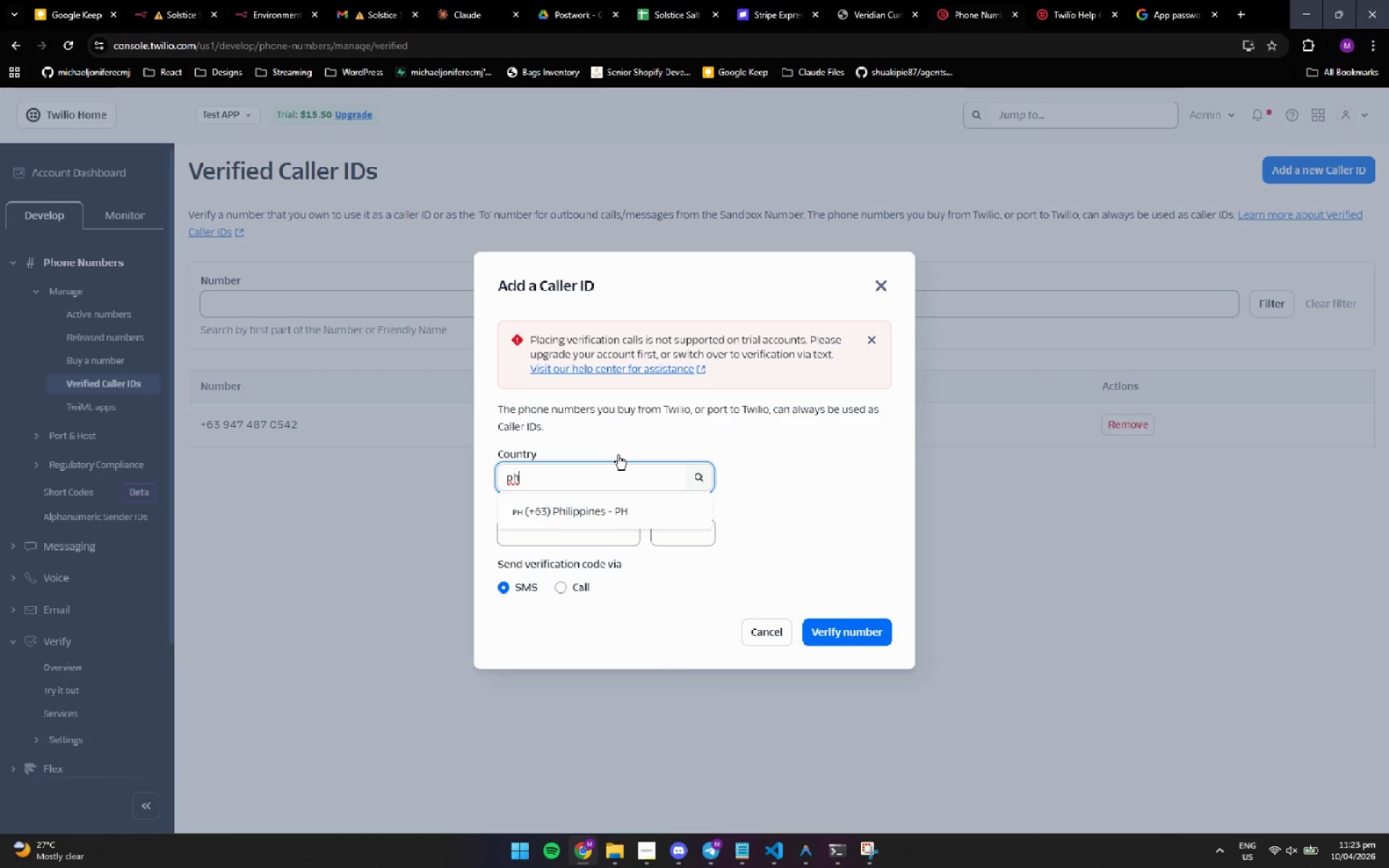 
wait(13.47)
 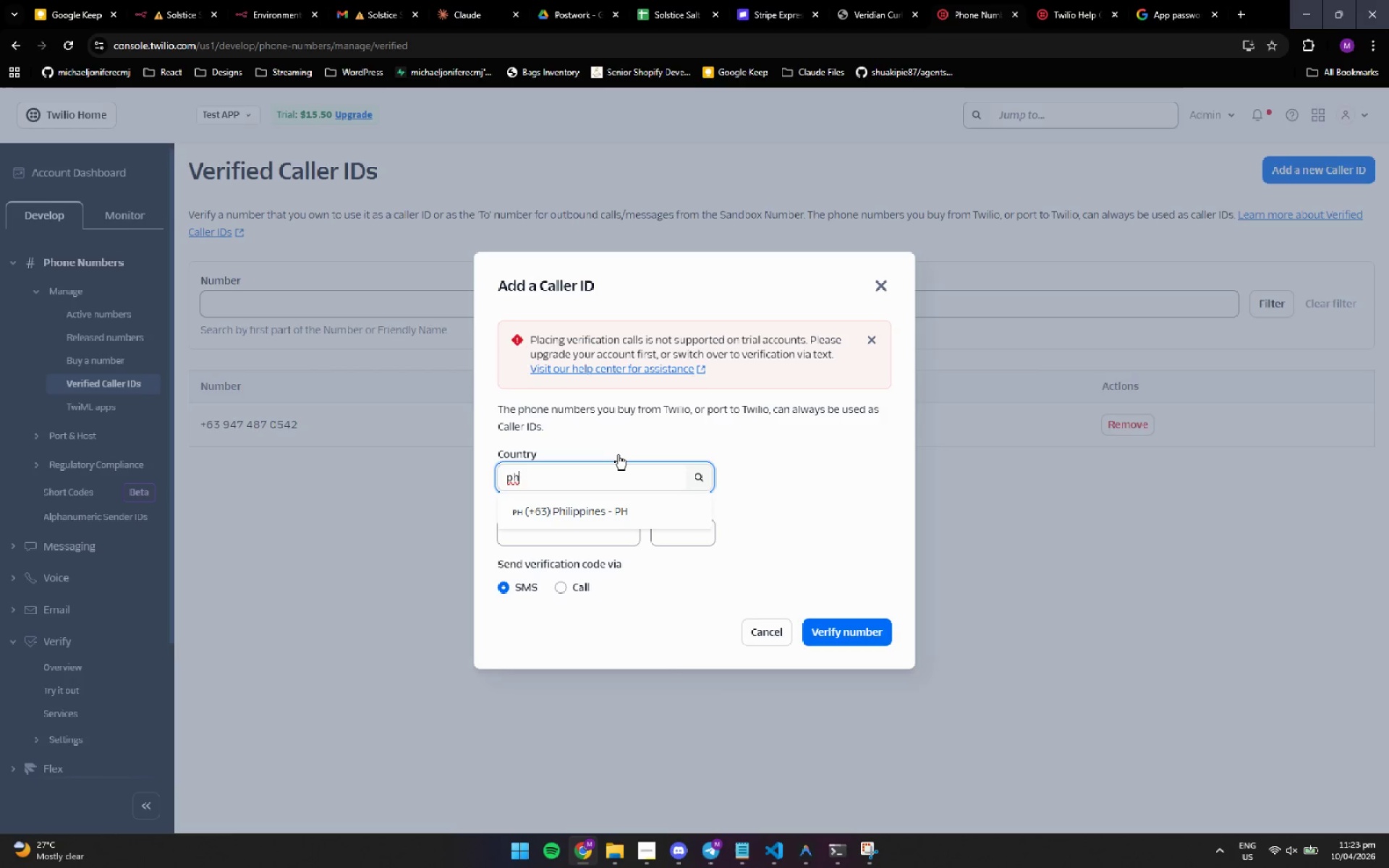 
left_click([585, 514])
 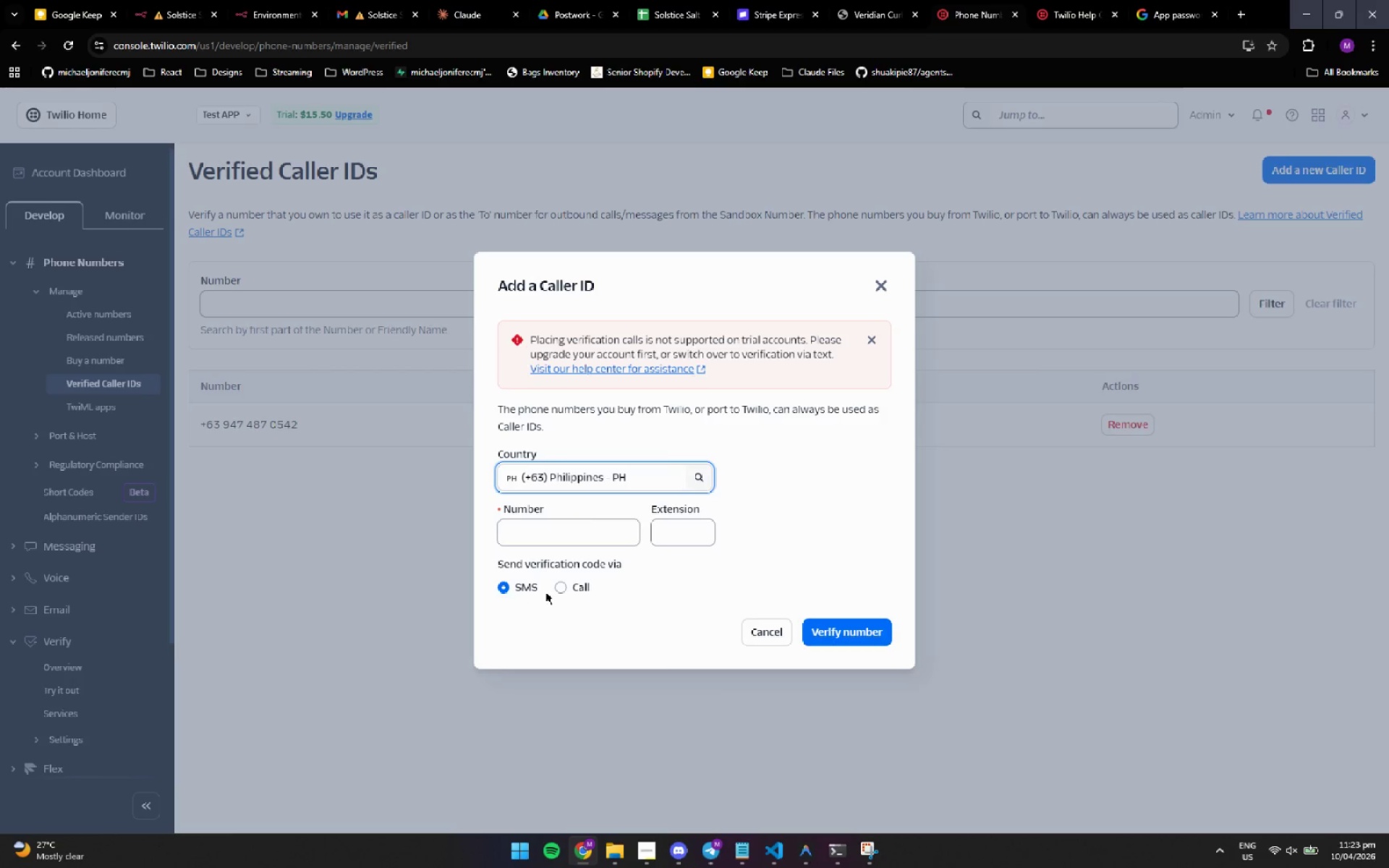 
left_click([561, 590])
 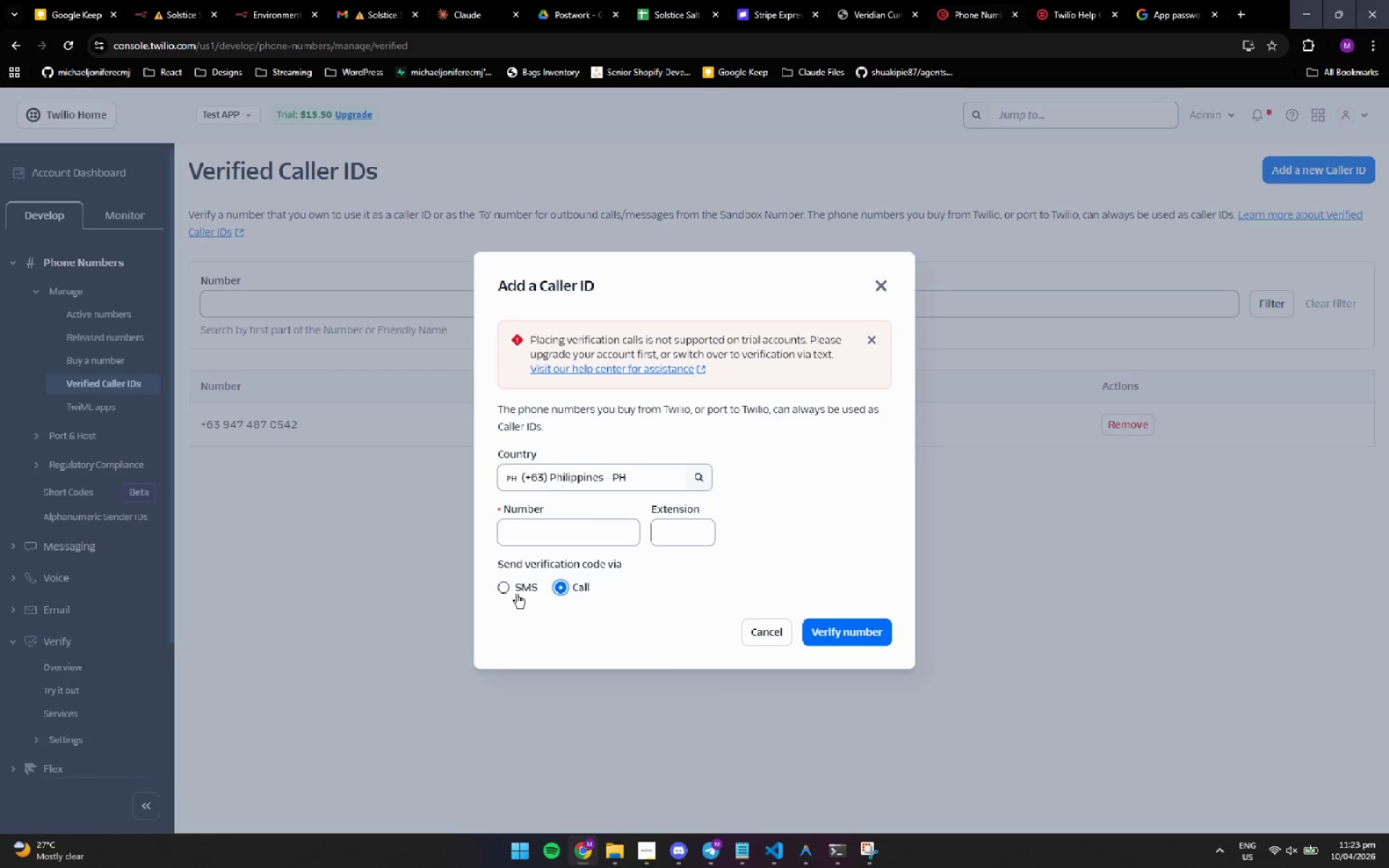 
left_click([501, 592])
 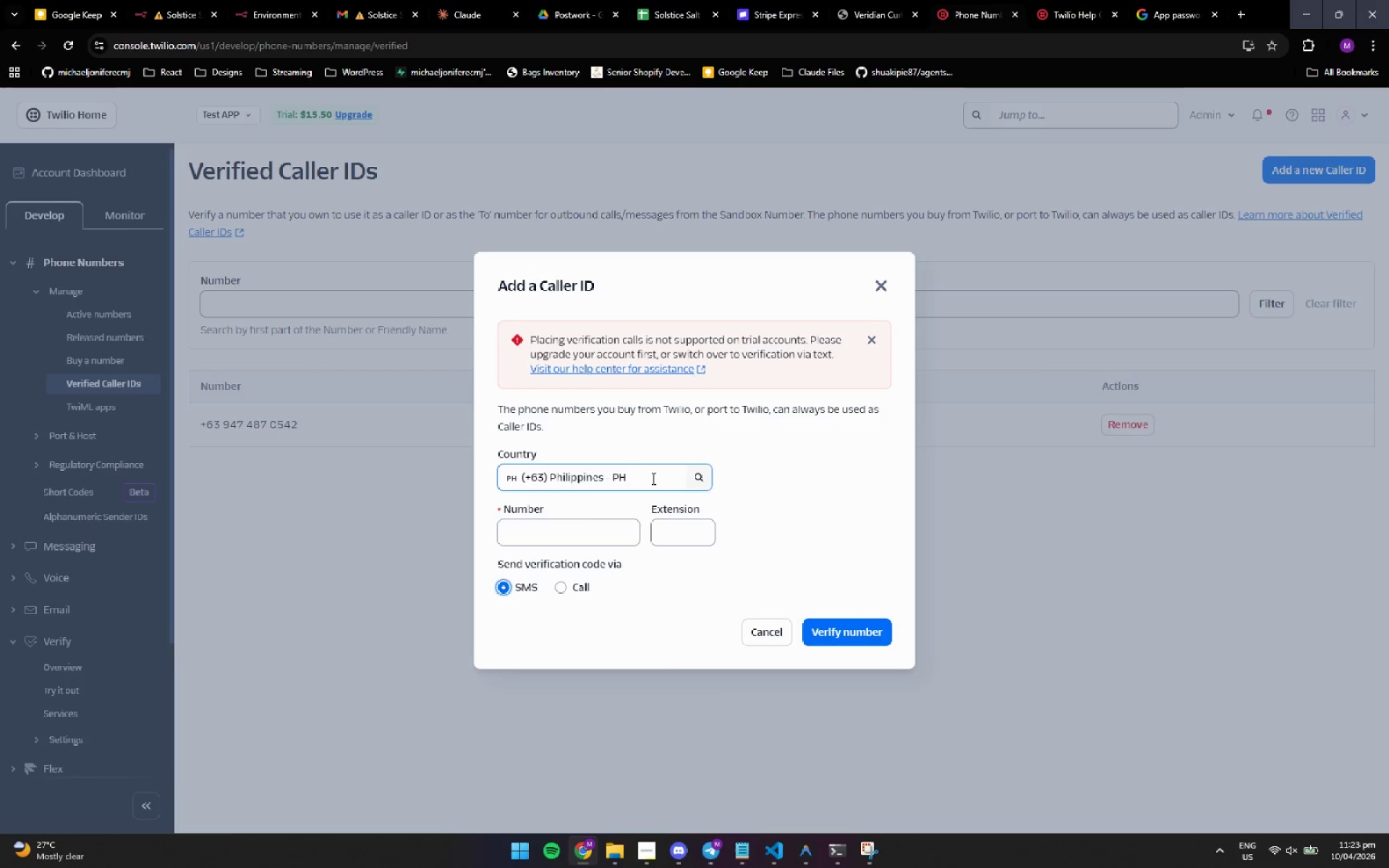 
mouse_move([581, 546])
 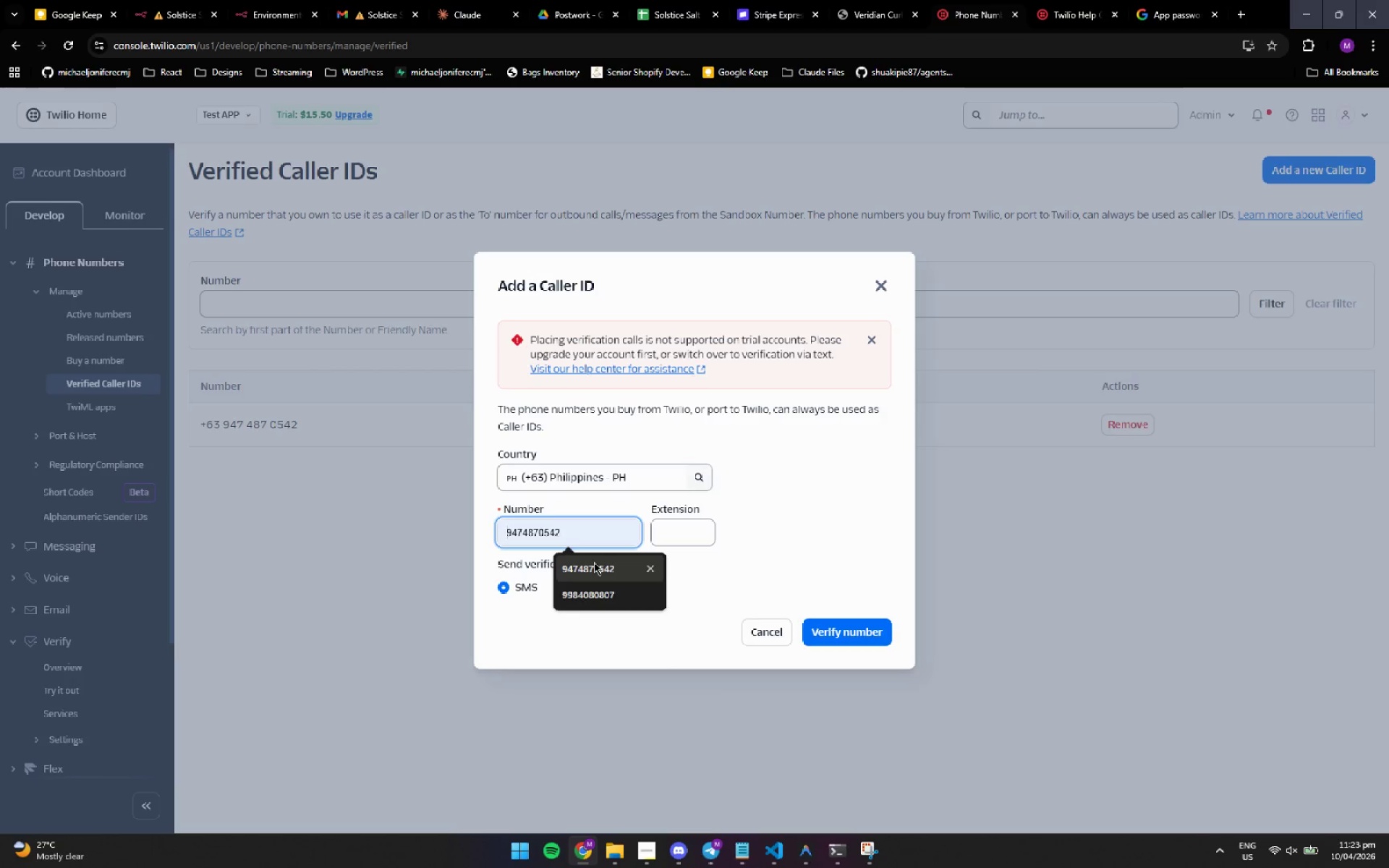 
left_click([594, 562])
 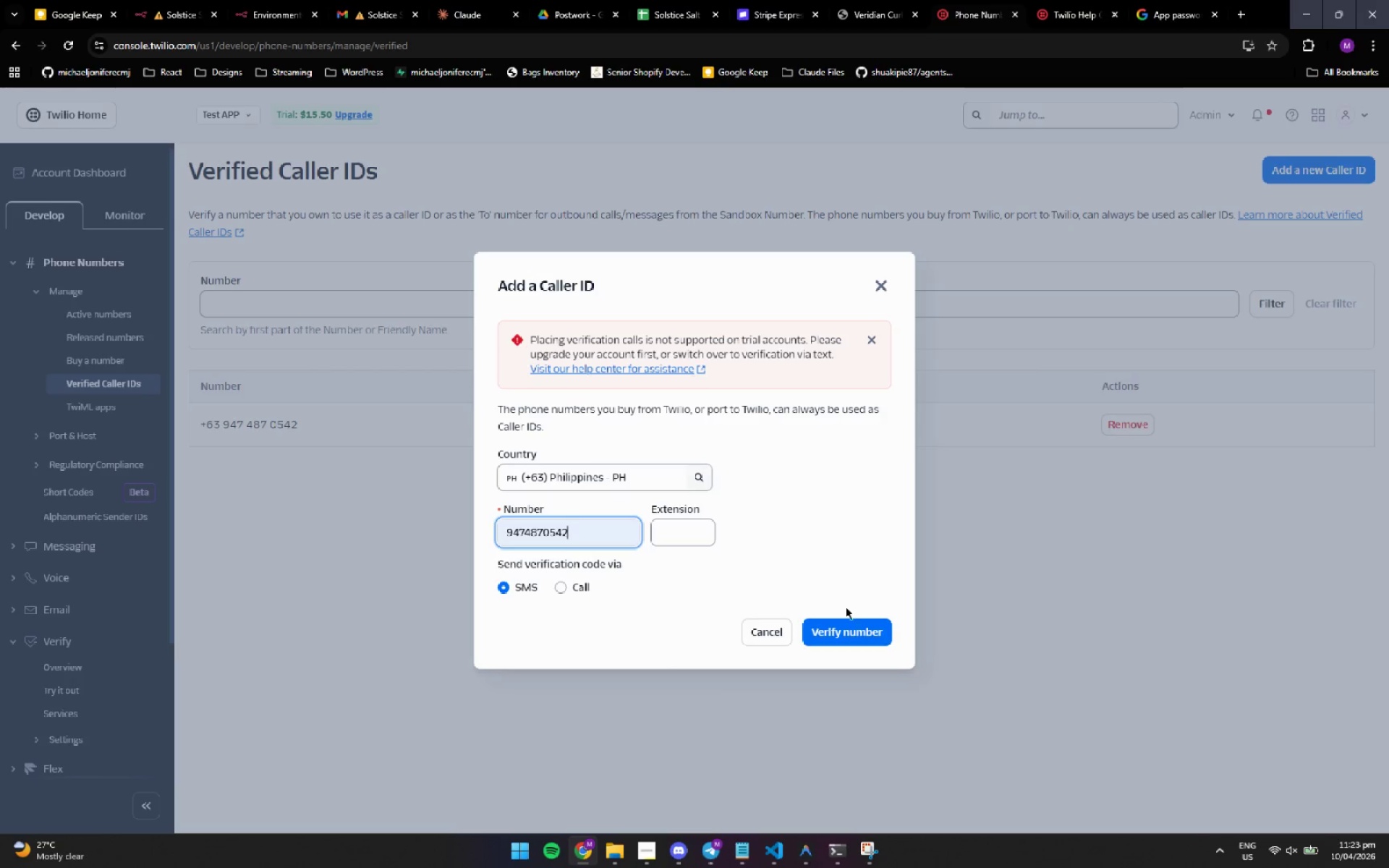 
left_click([862, 631])
 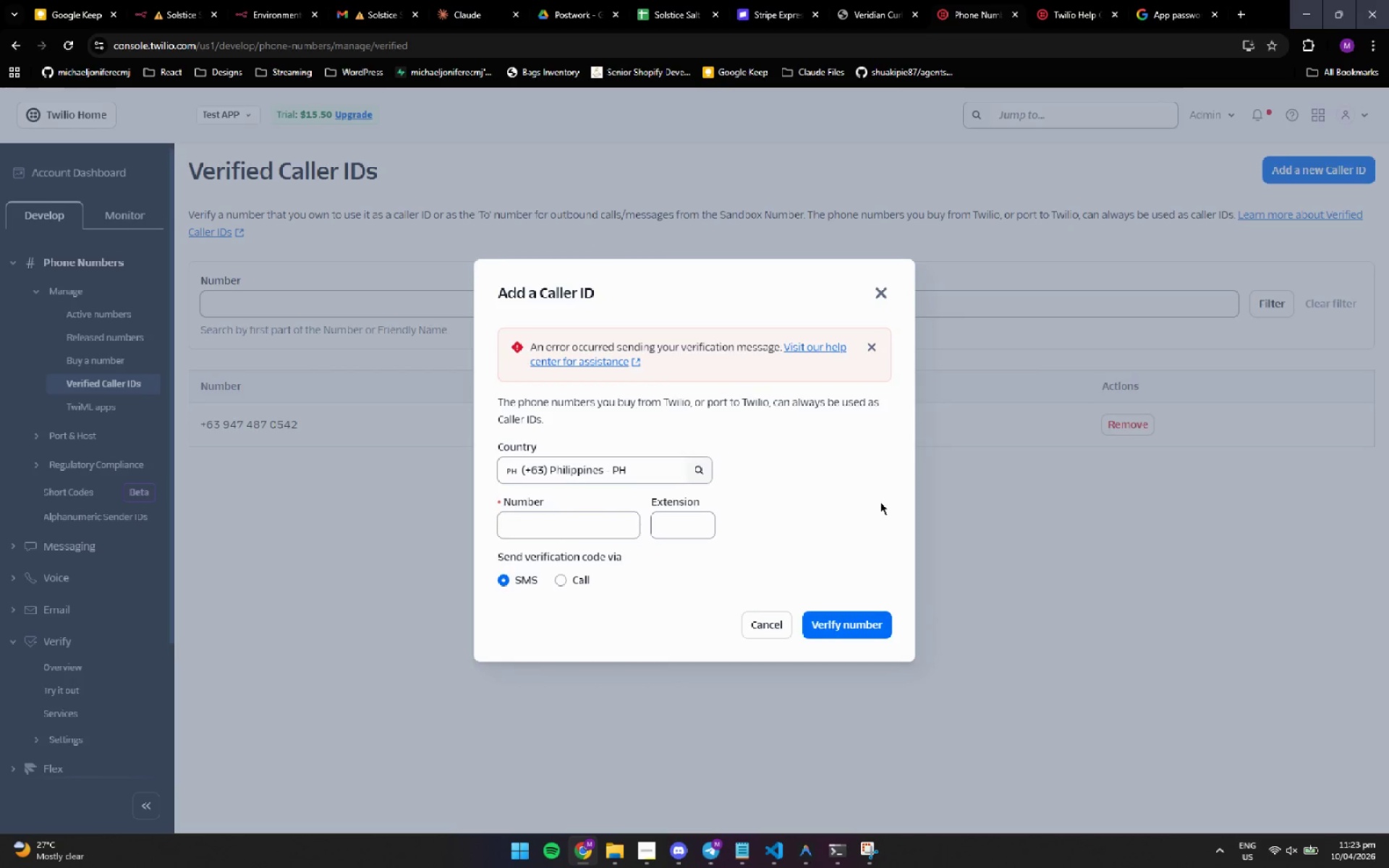 
wait(5.3)
 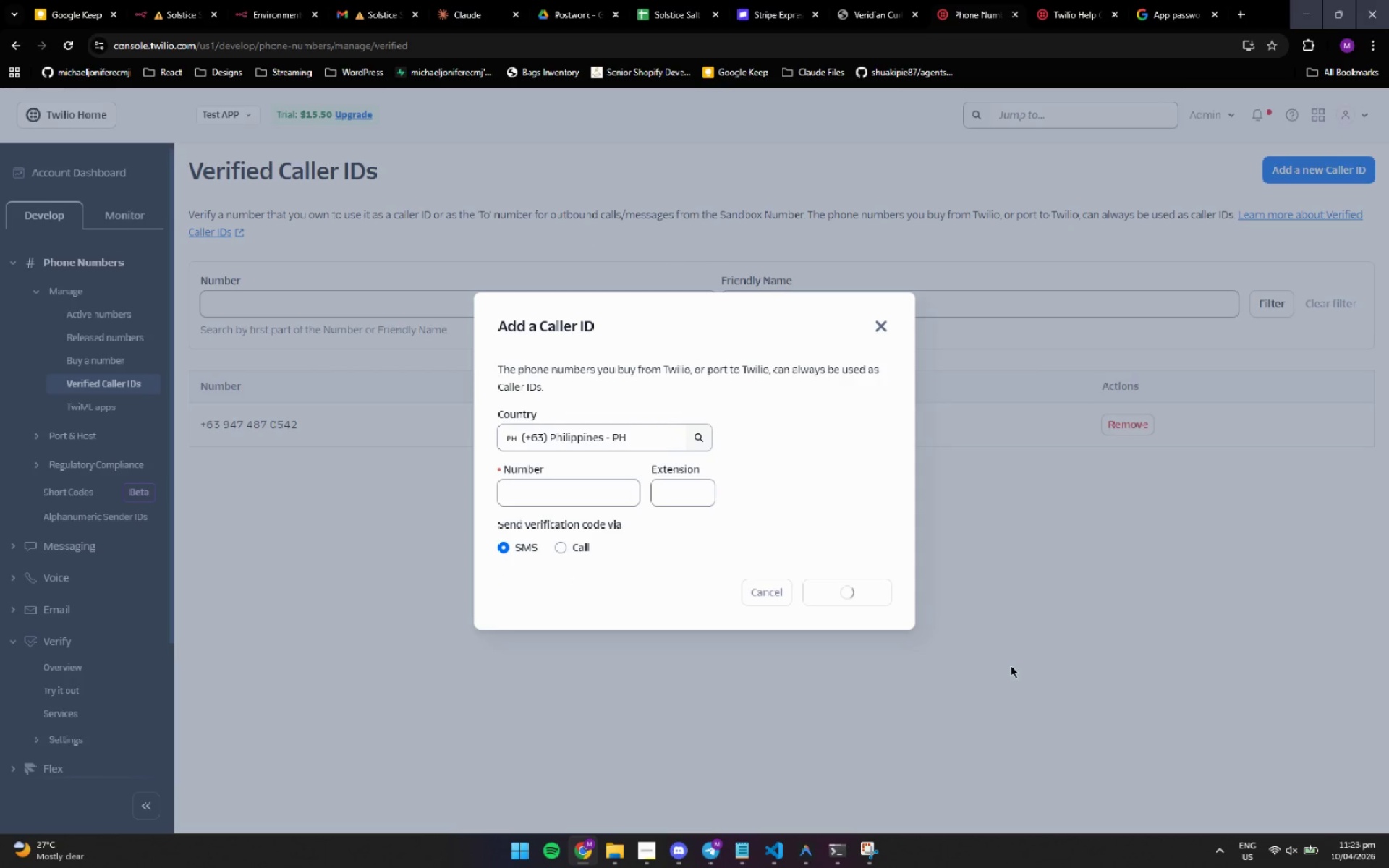 
left_click([884, 294])
 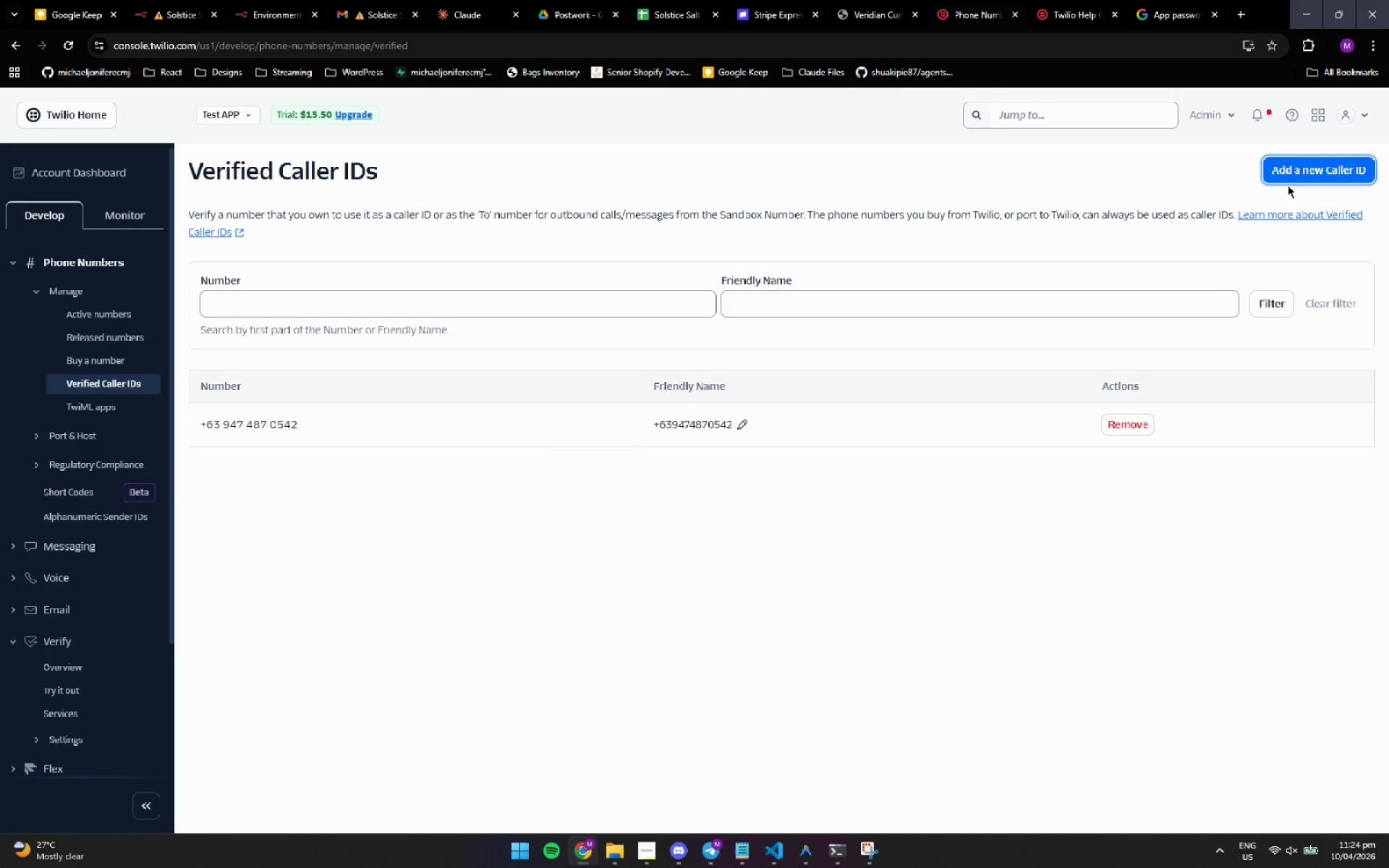 
left_click([1290, 182])
 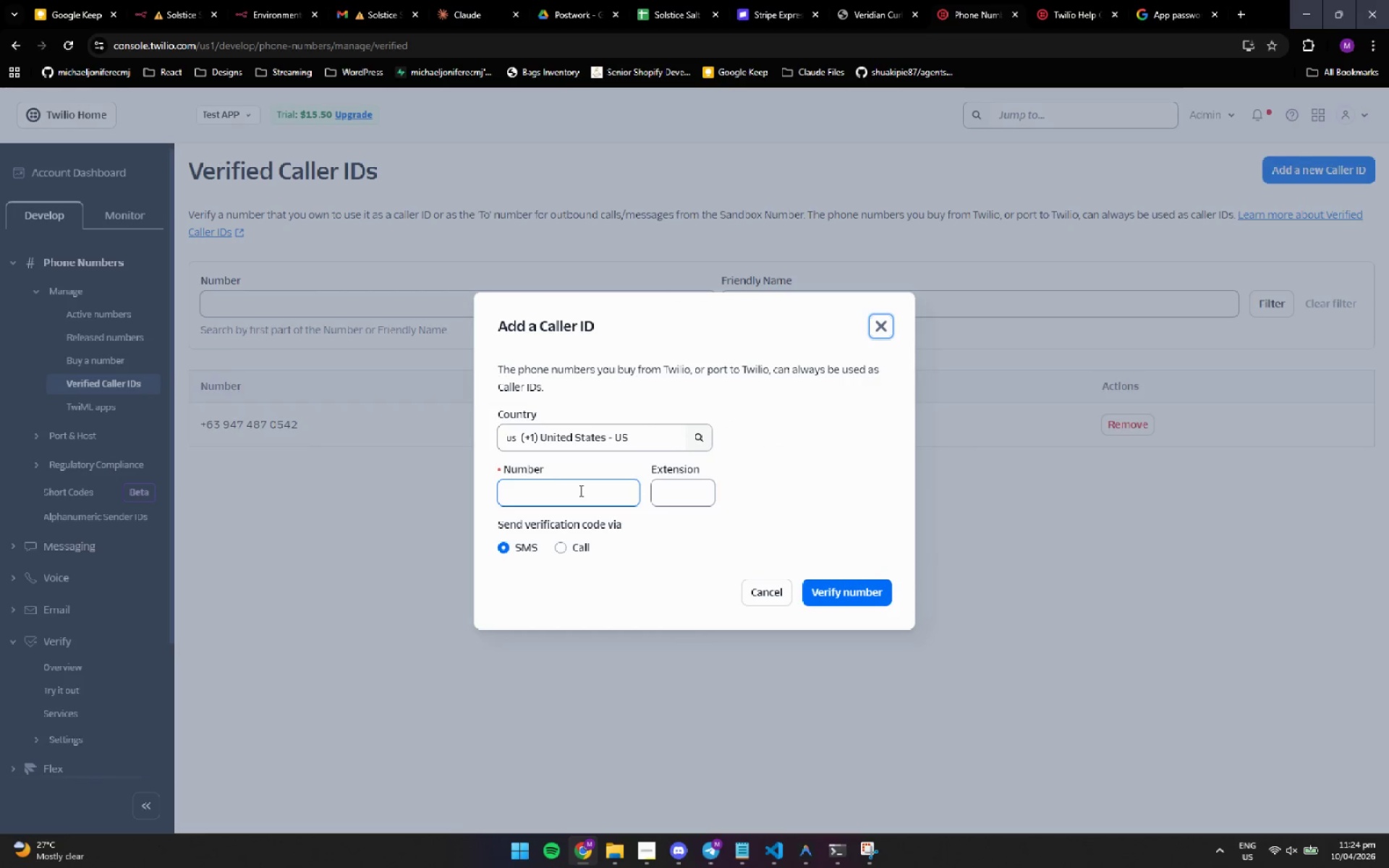 
left_click([624, 439])
 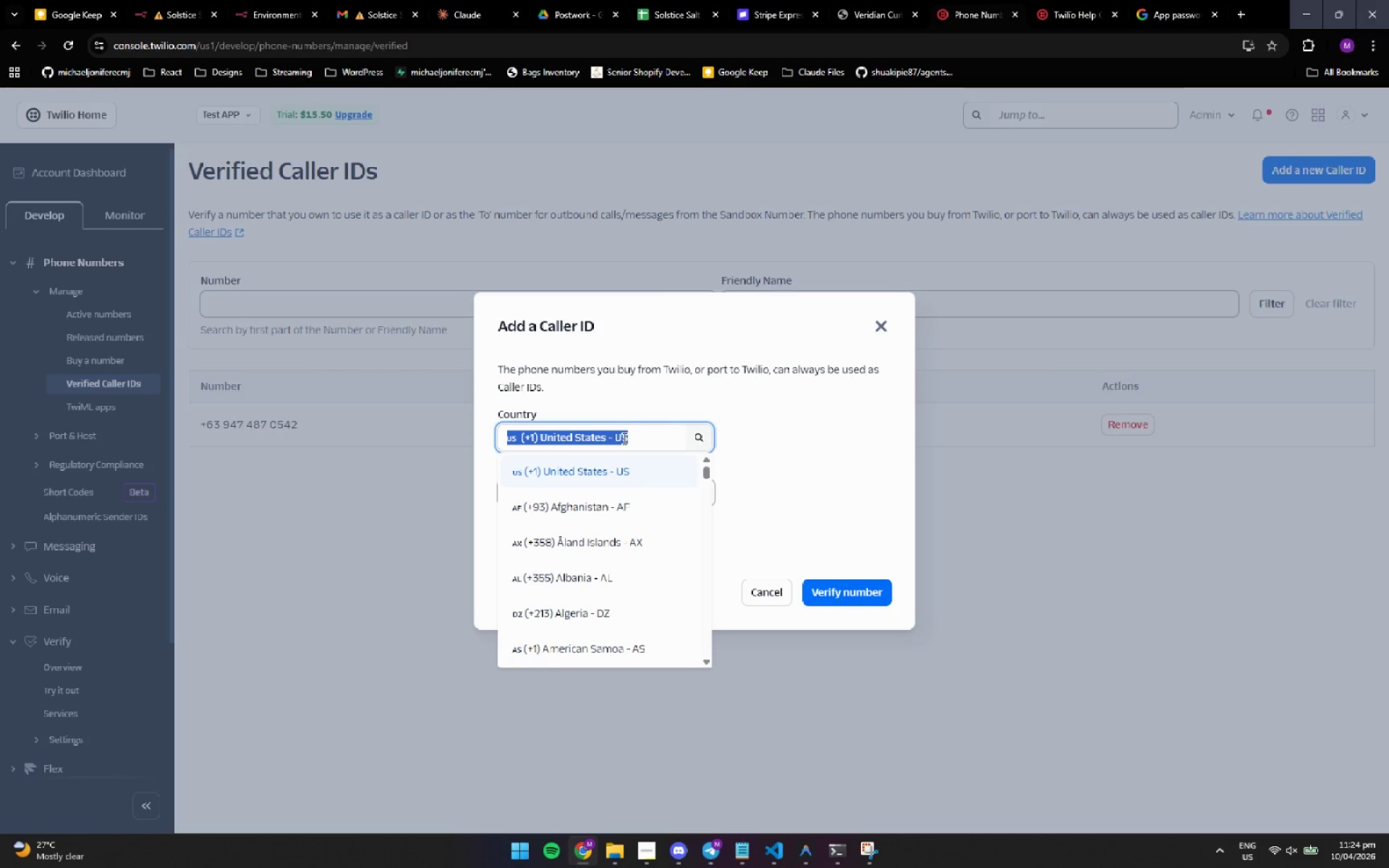 
type(ph)
 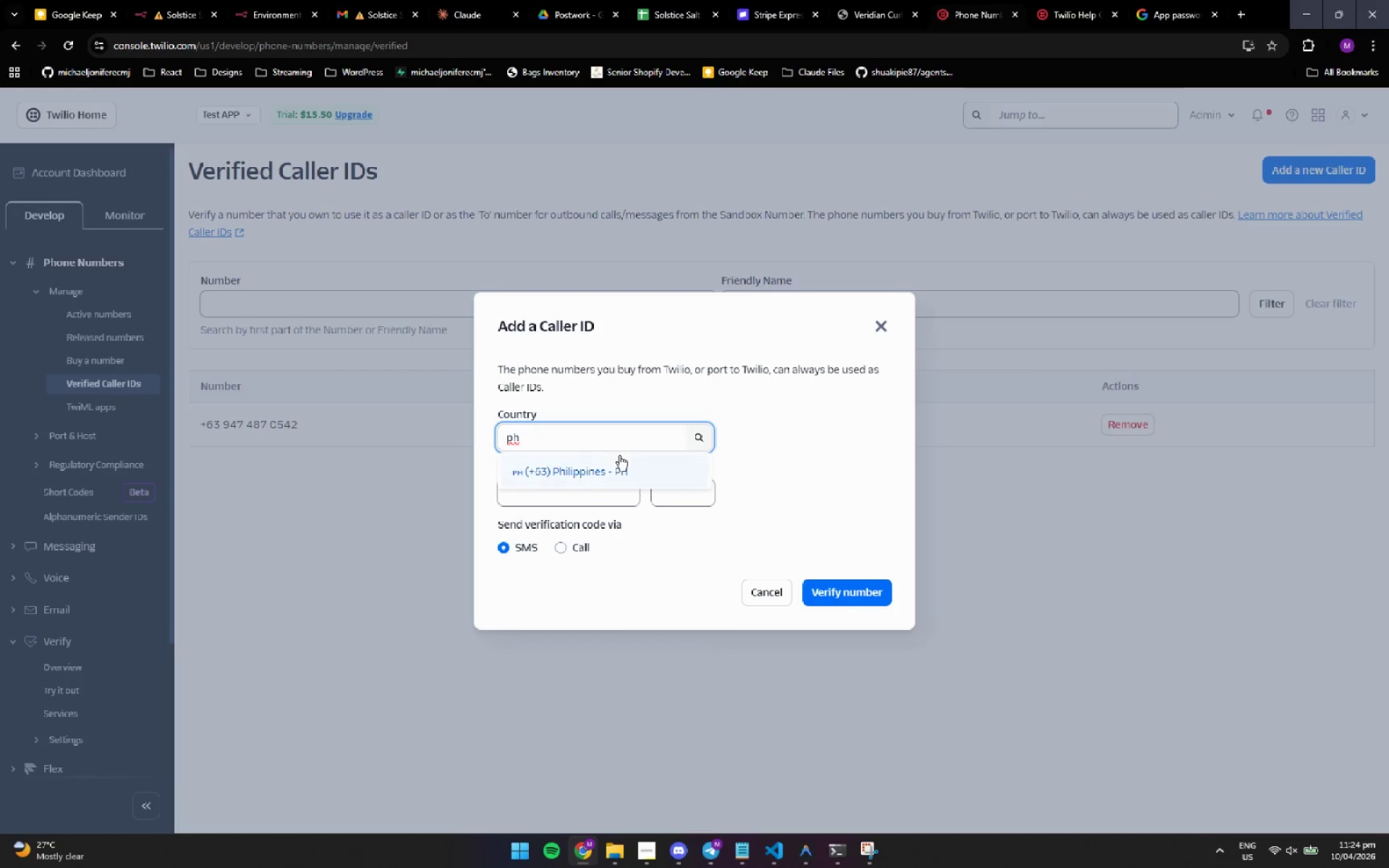 
left_click([605, 483])
 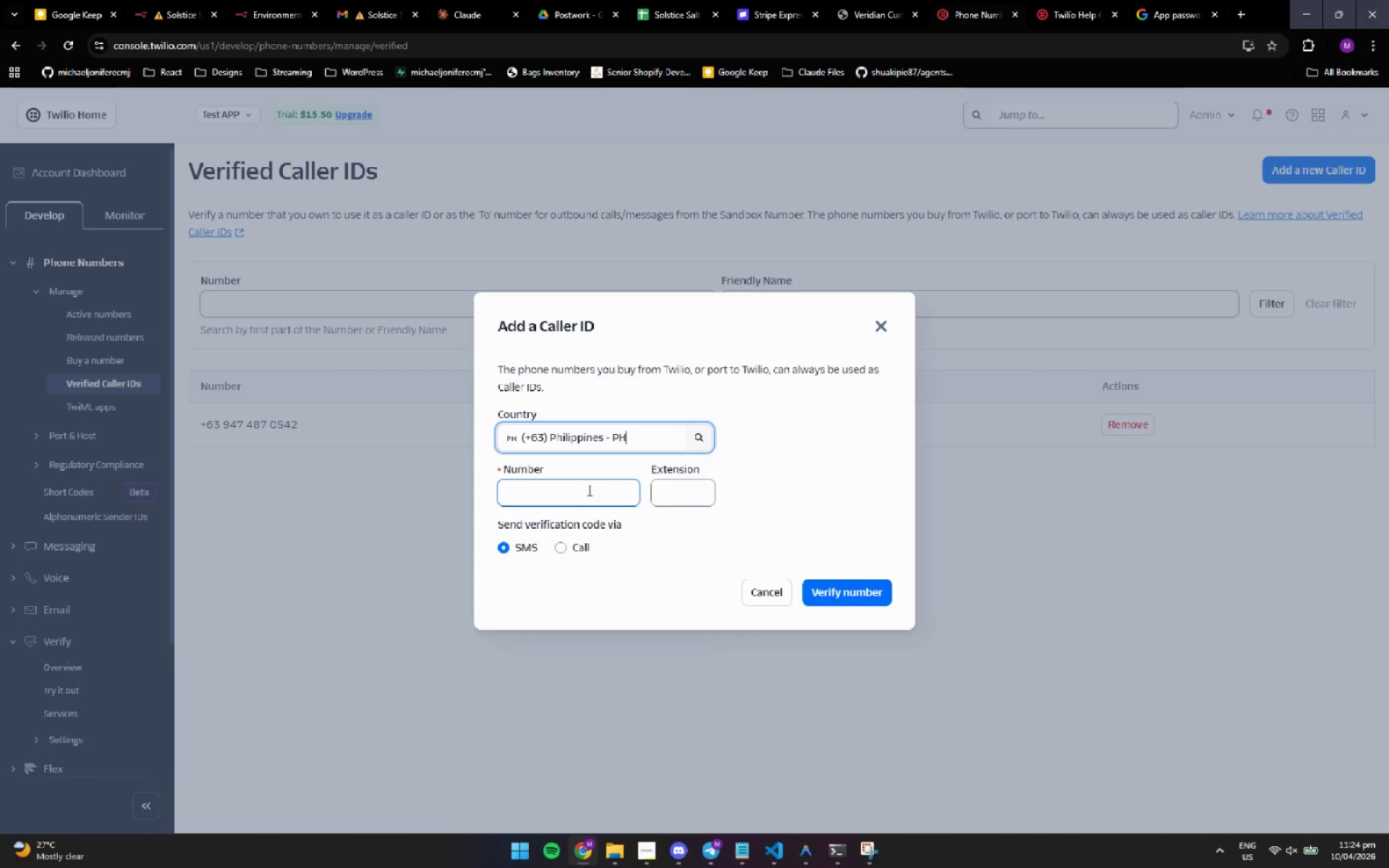 
left_click([575, 498])
 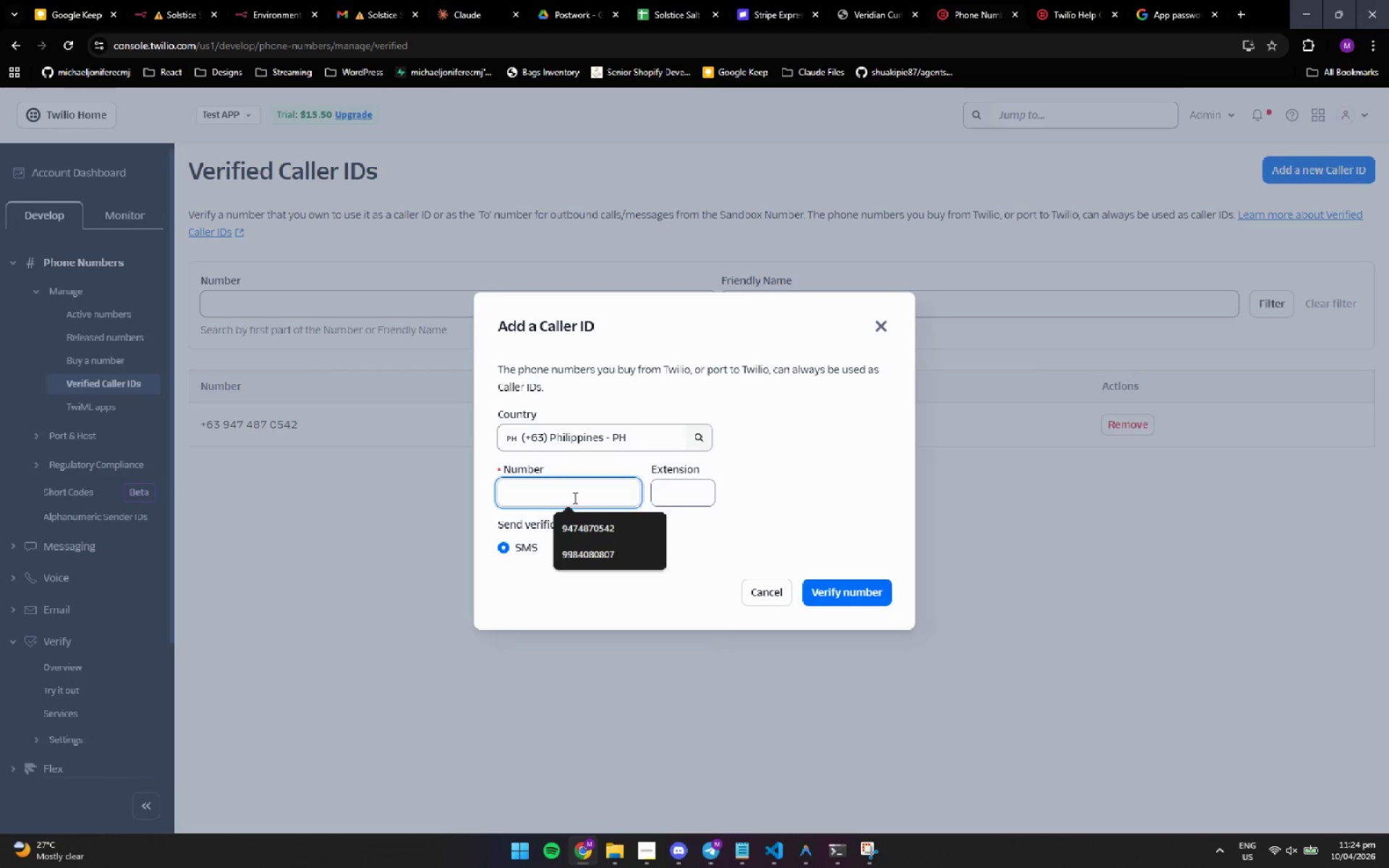 
key(Numpad9)
 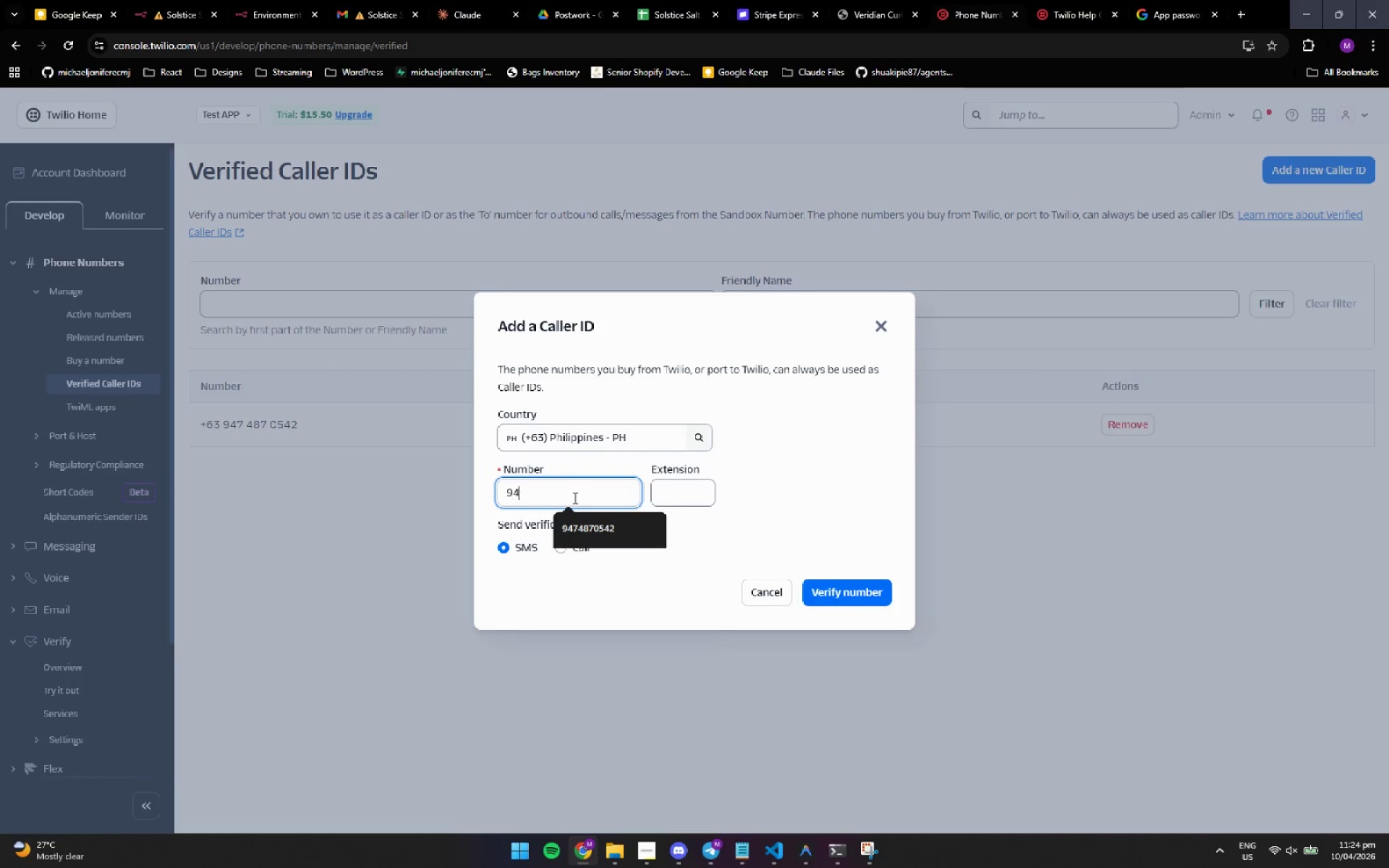 
key(Numpad4)
 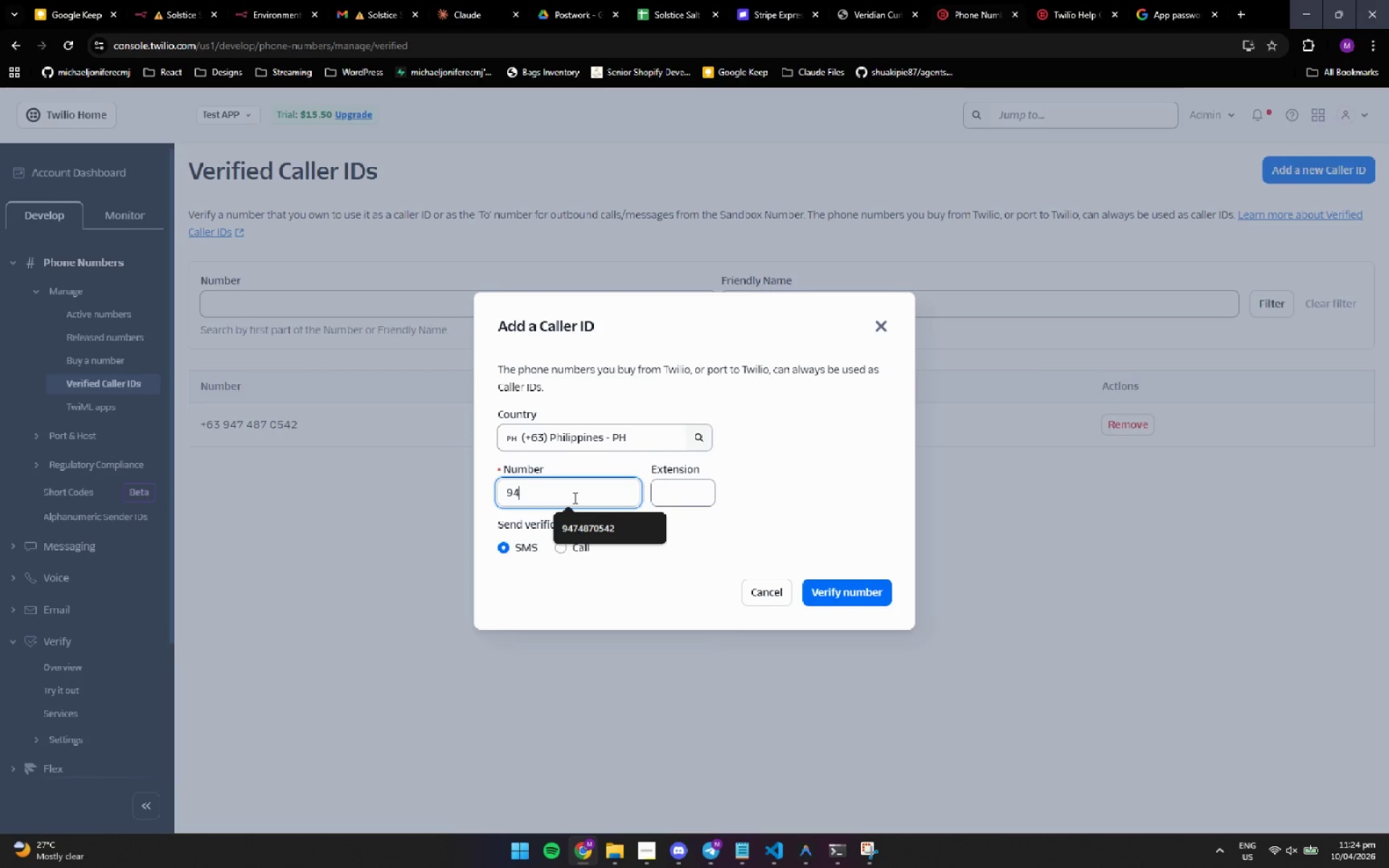 
key(Numpad7)
 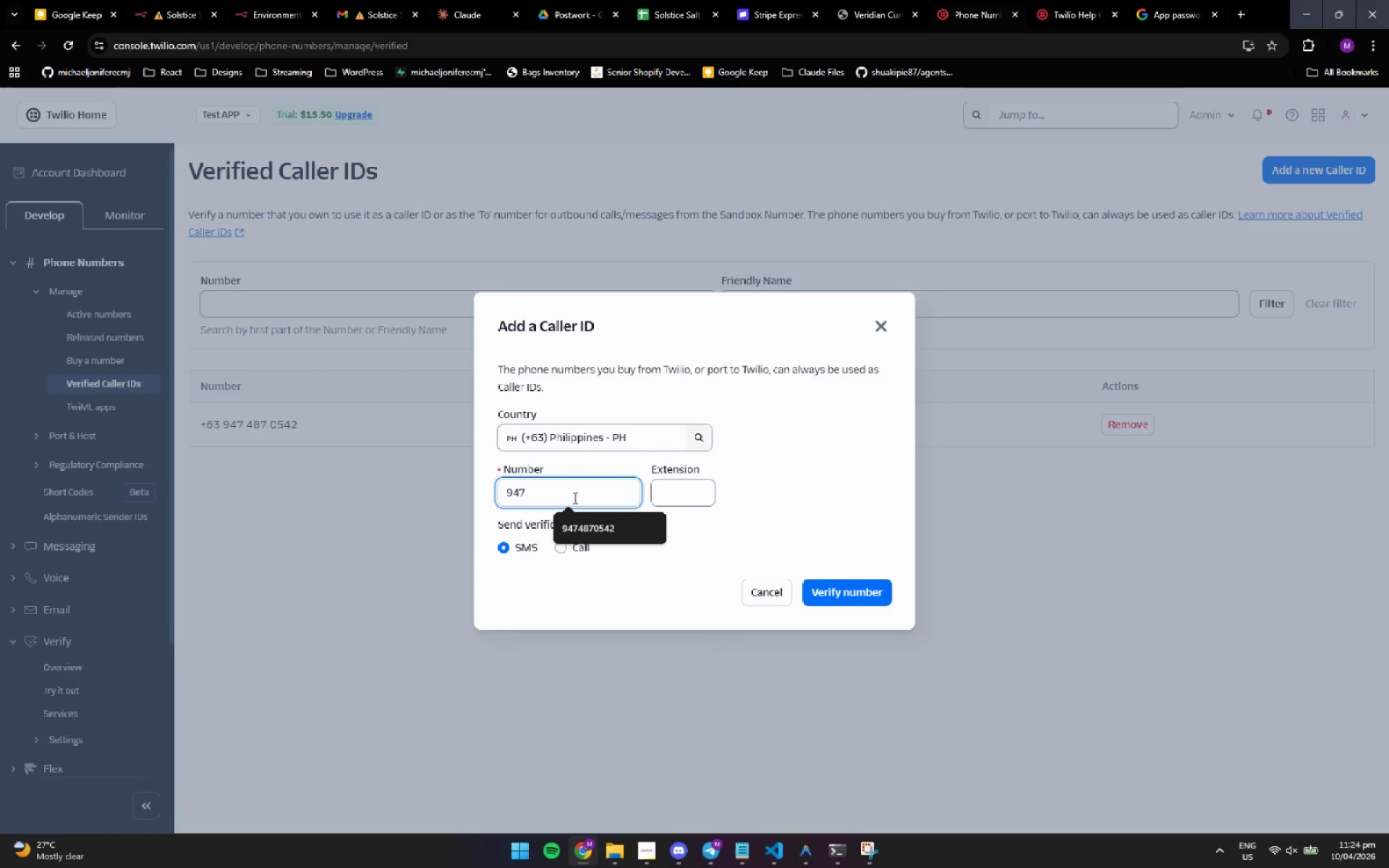 
key(Numpad4)
 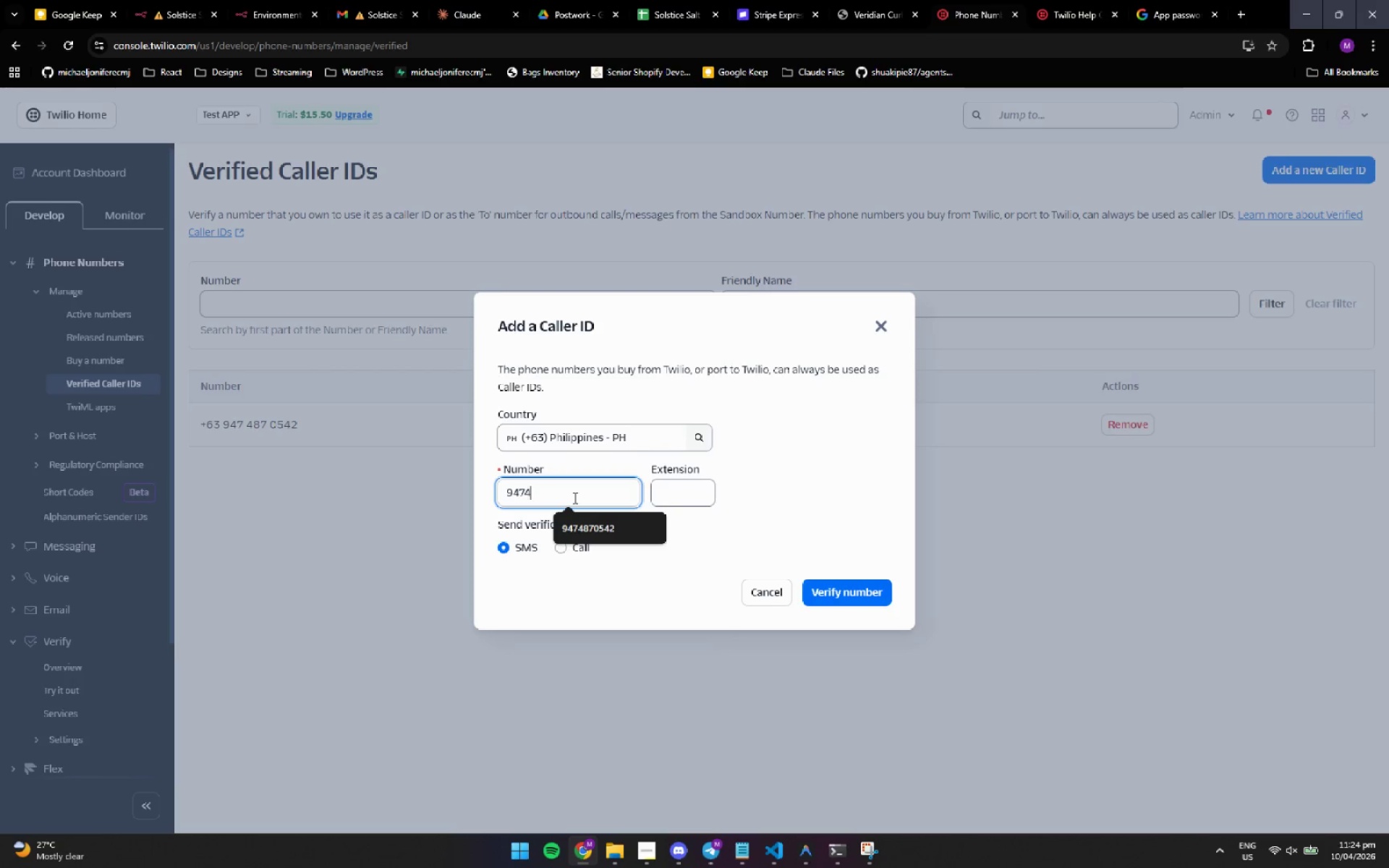 
key(Numpad8)
 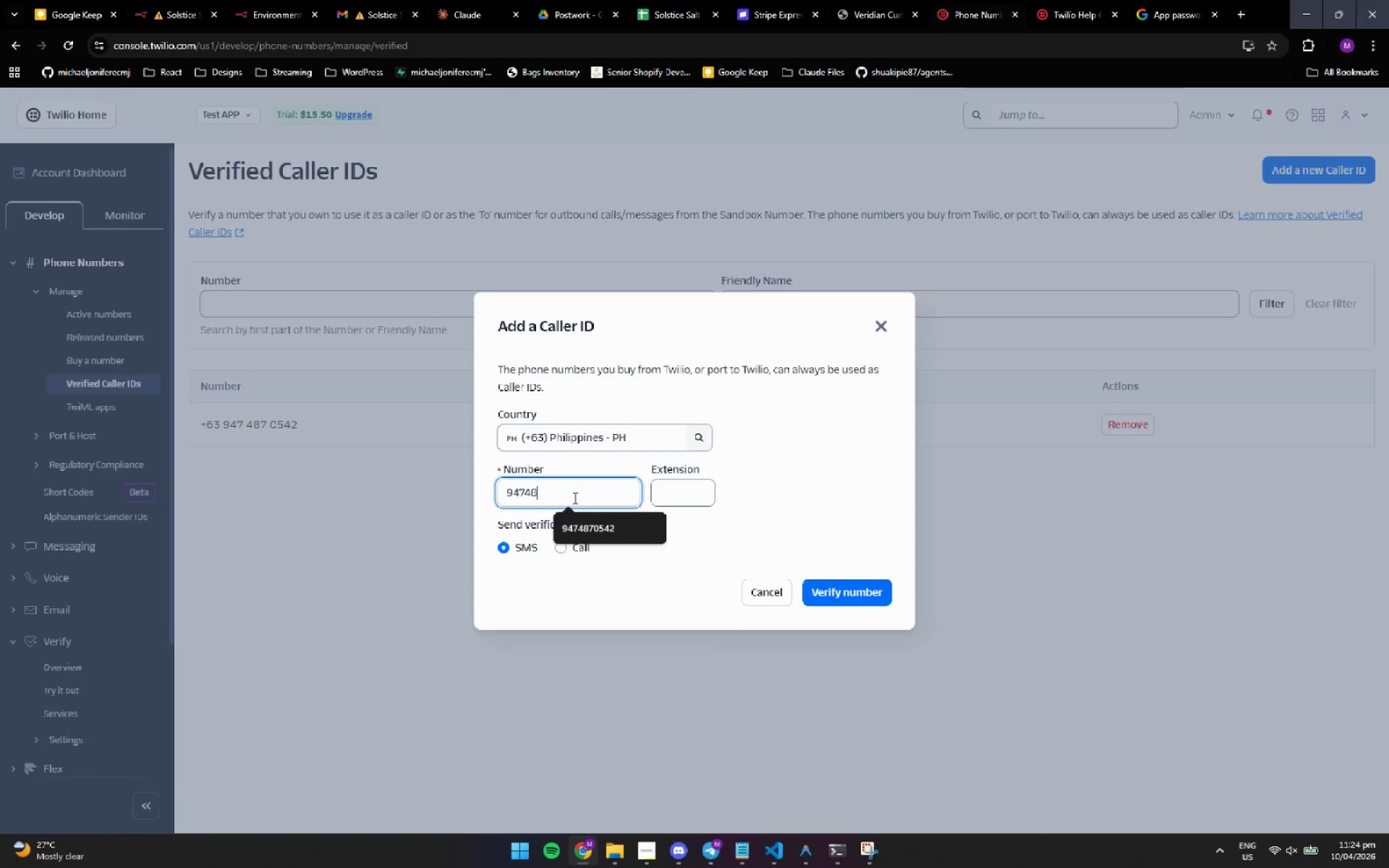 
key(Numpad7)
 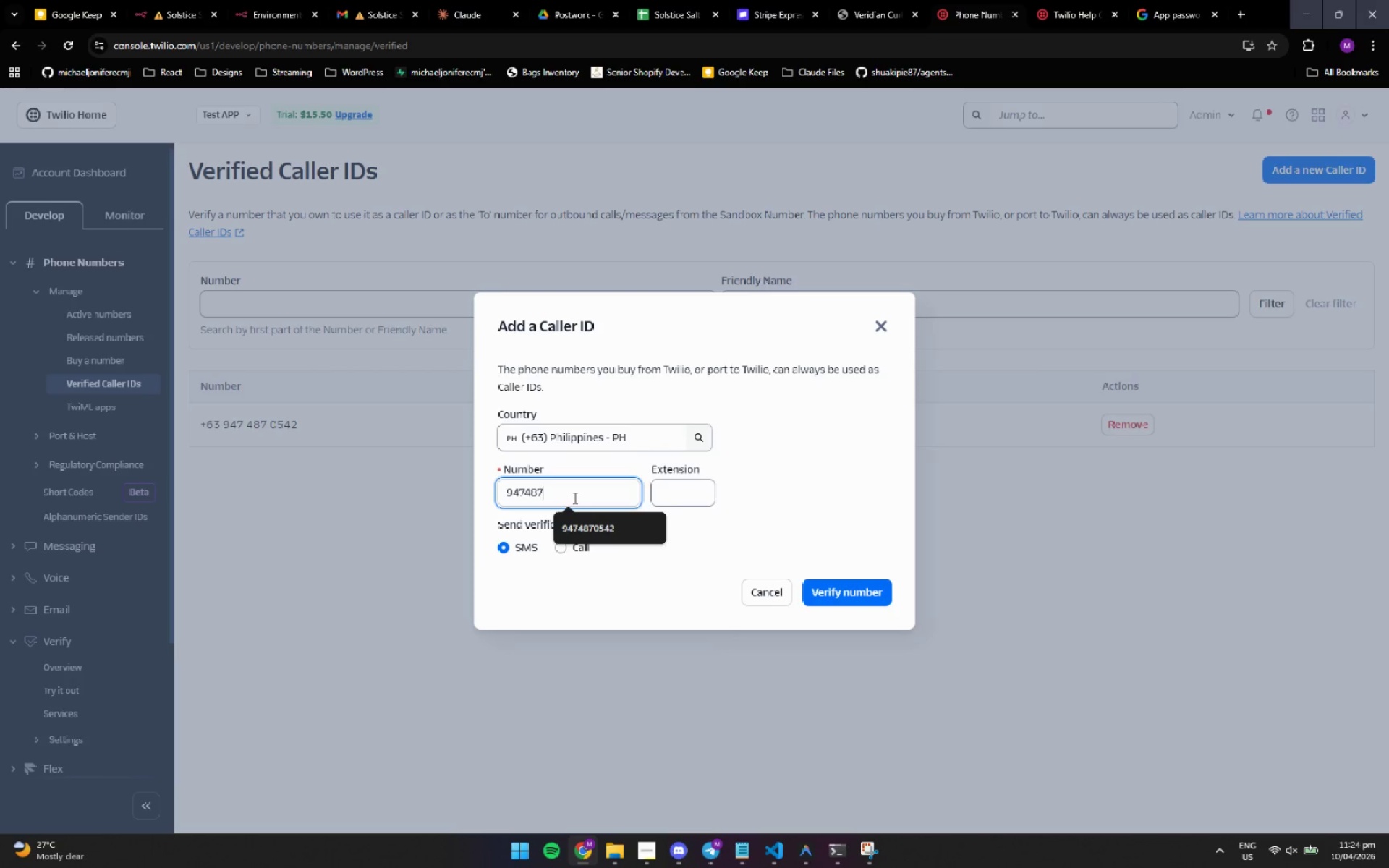 
key(Numpad0)
 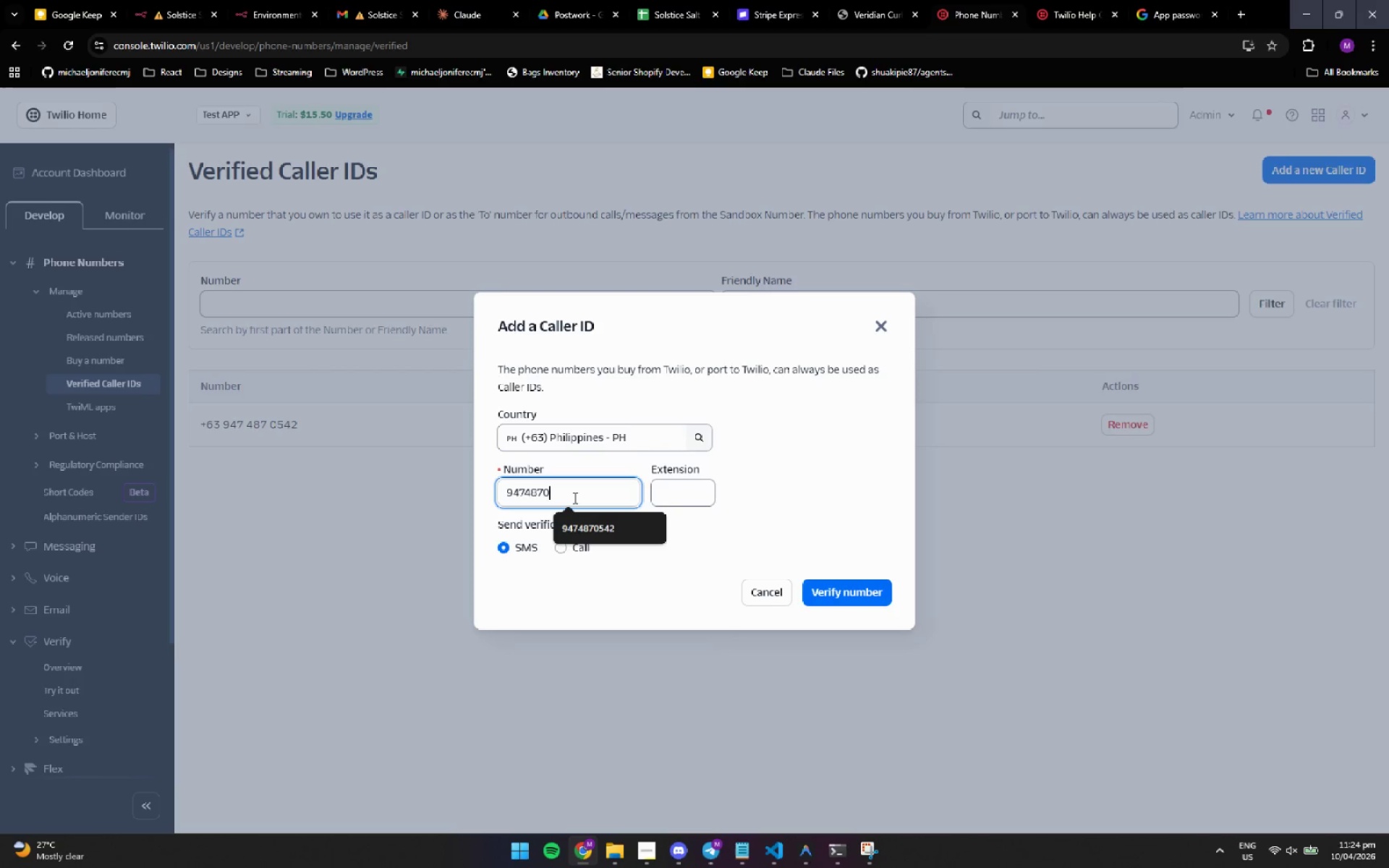 
key(Numpad5)
 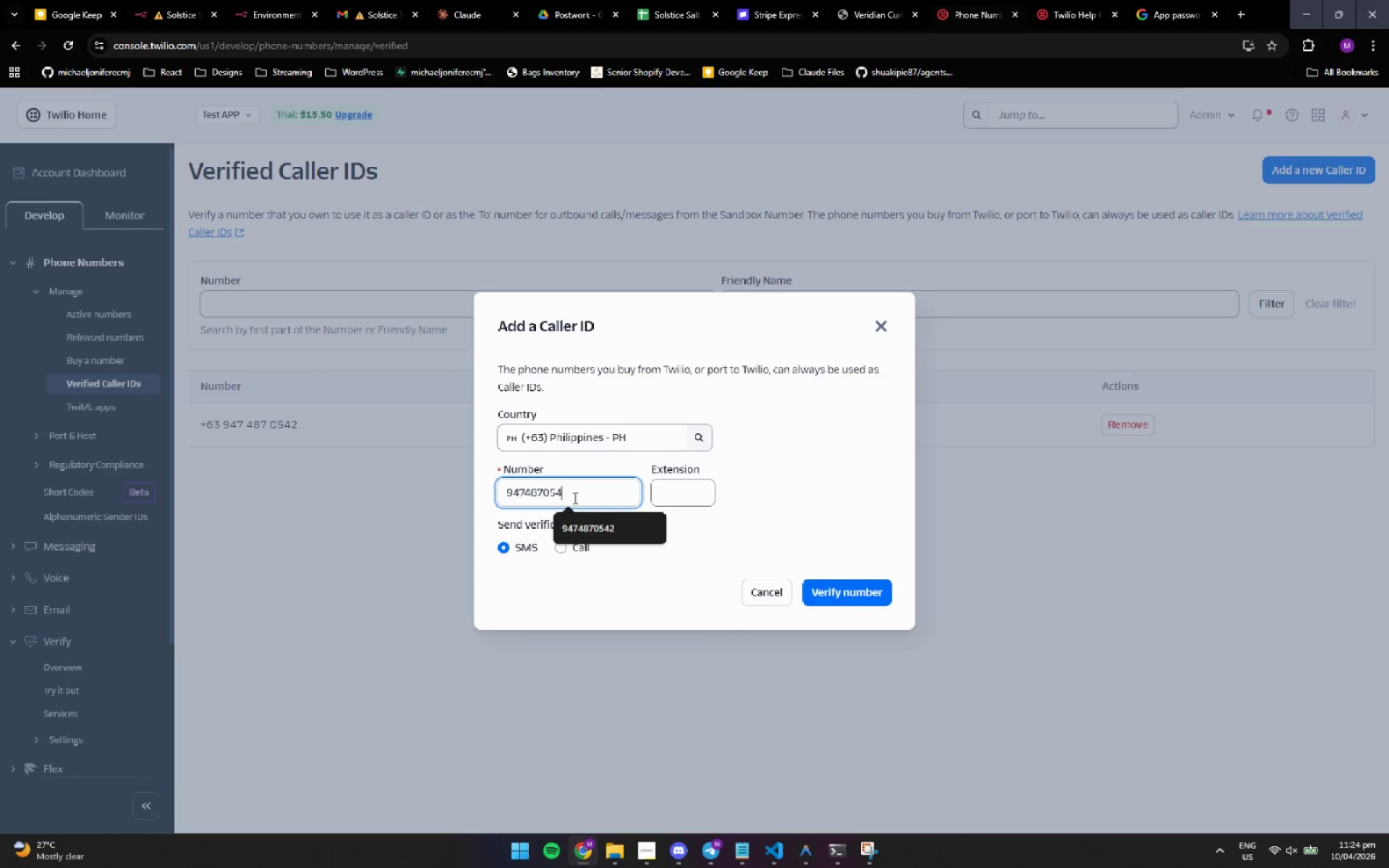 
key(Numpad4)
 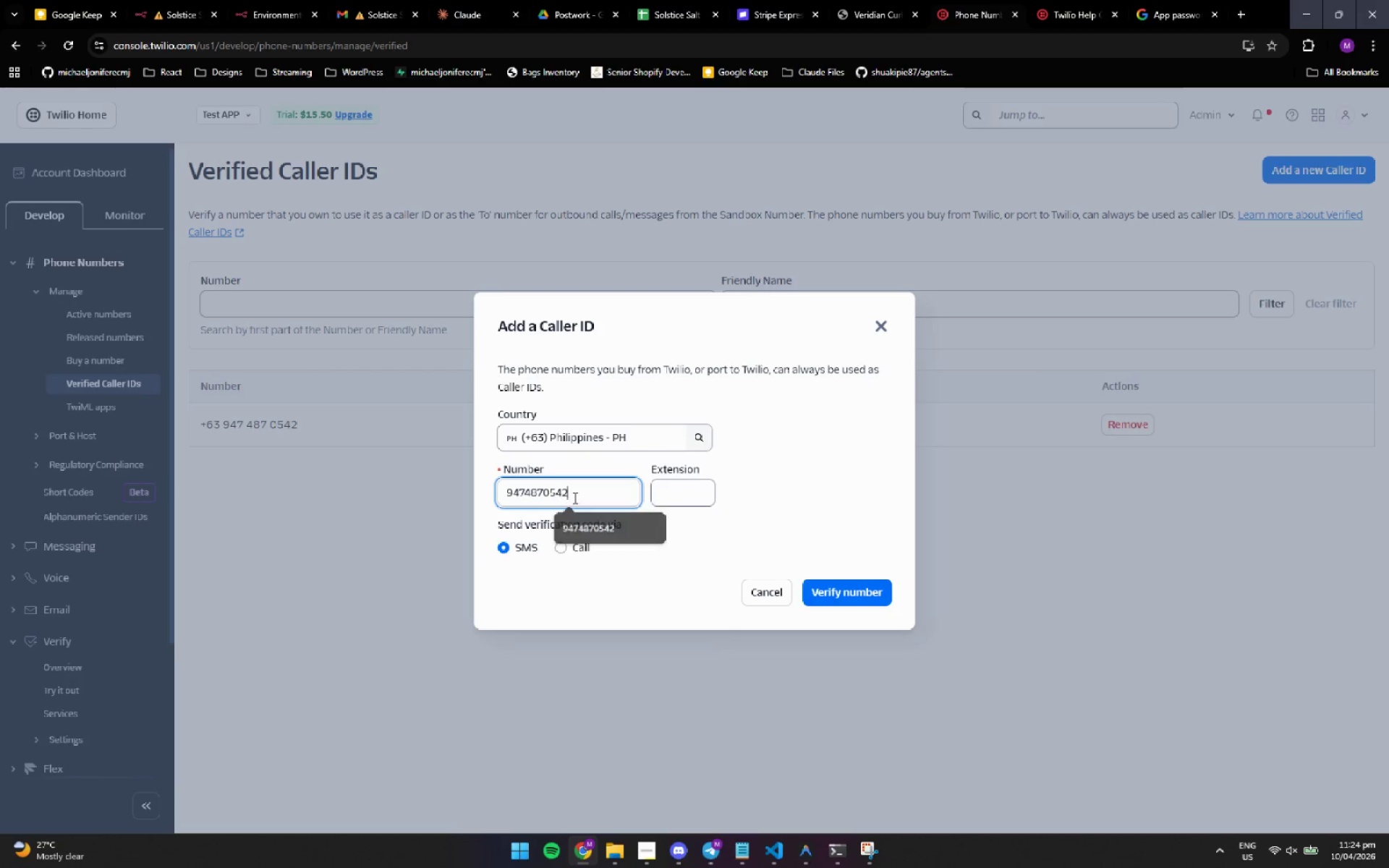 
key(Numpad2)
 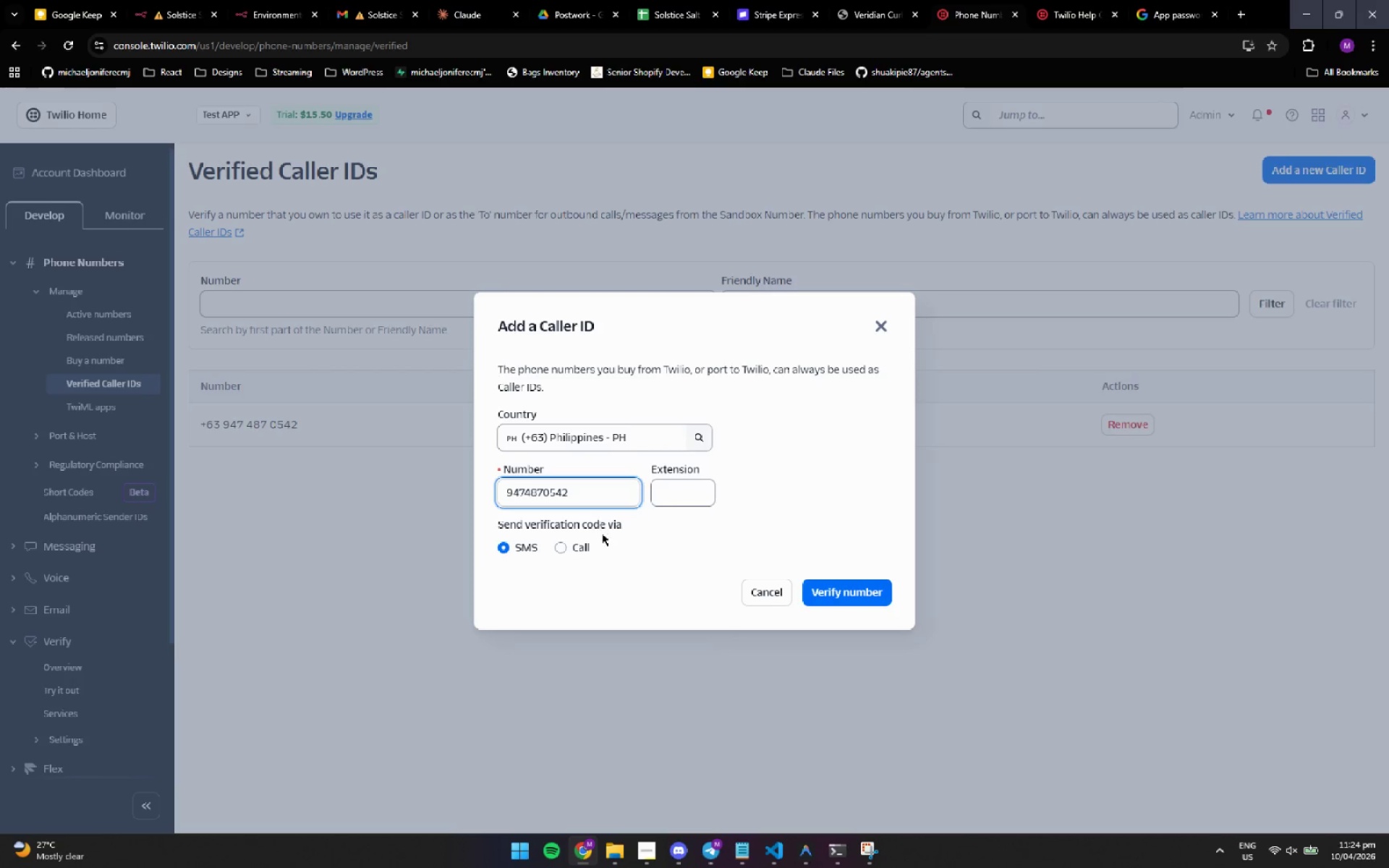 
left_click([637, 584])
 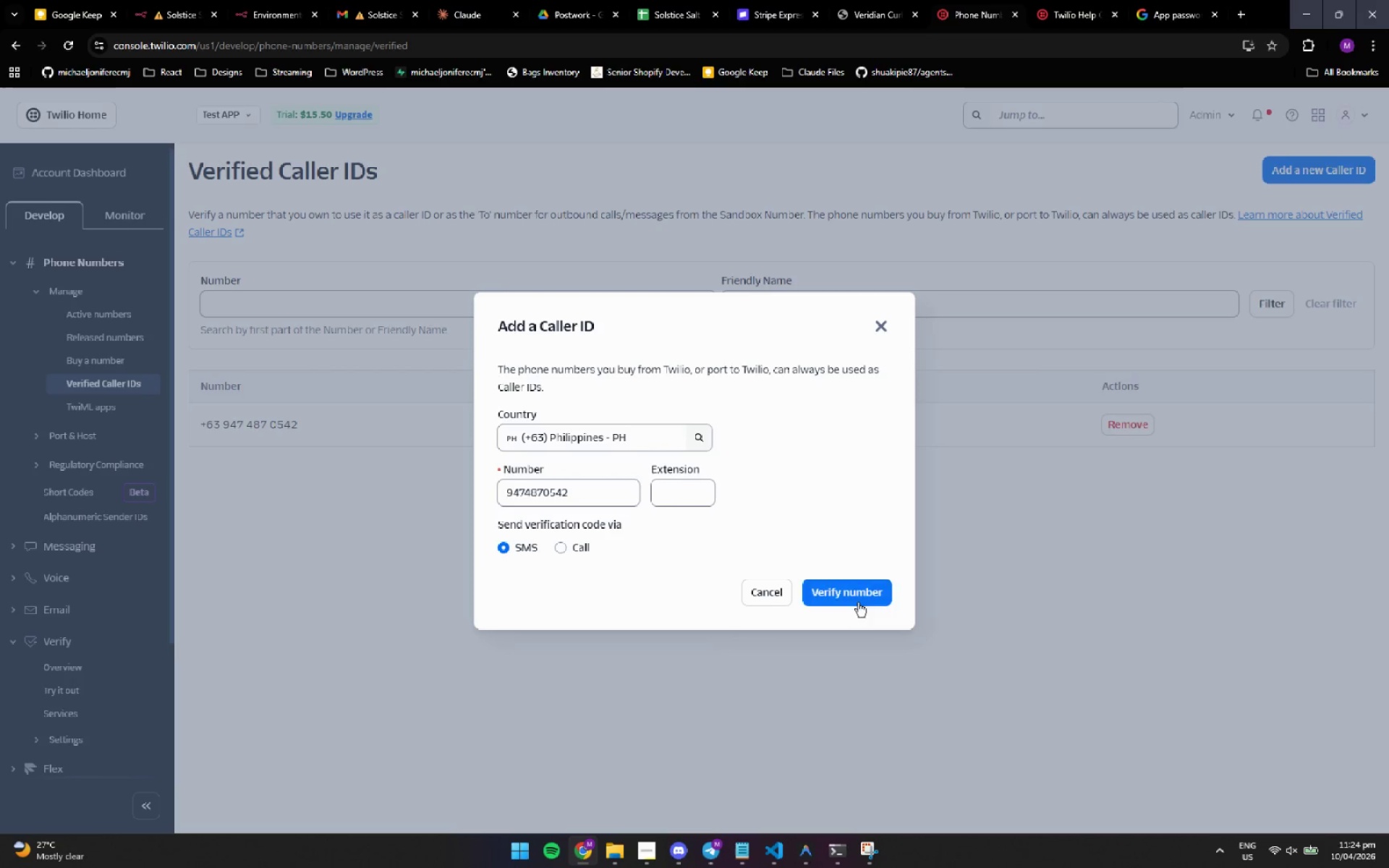 
left_click([859, 597])
 